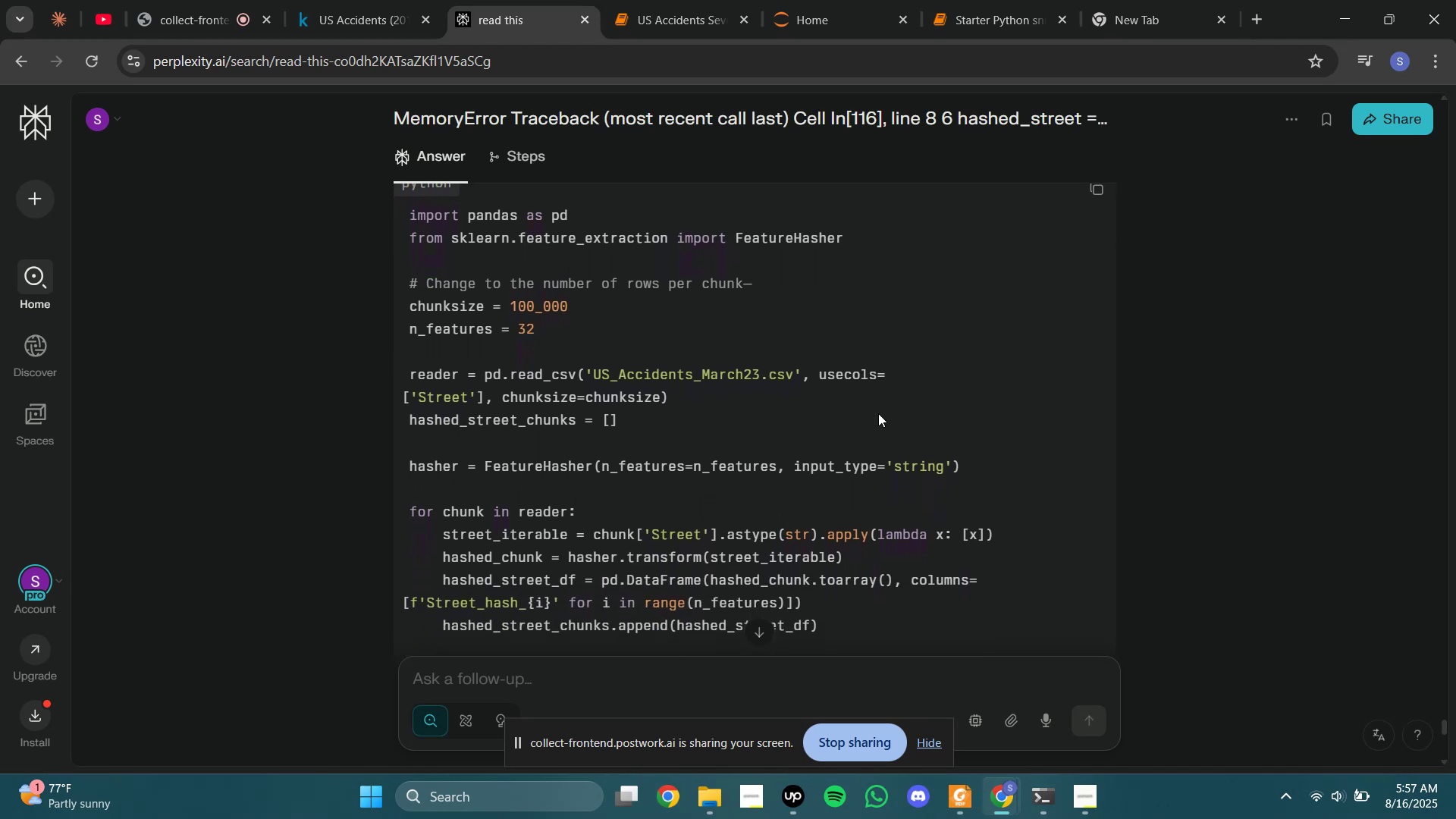 
left_click([543, 679])
 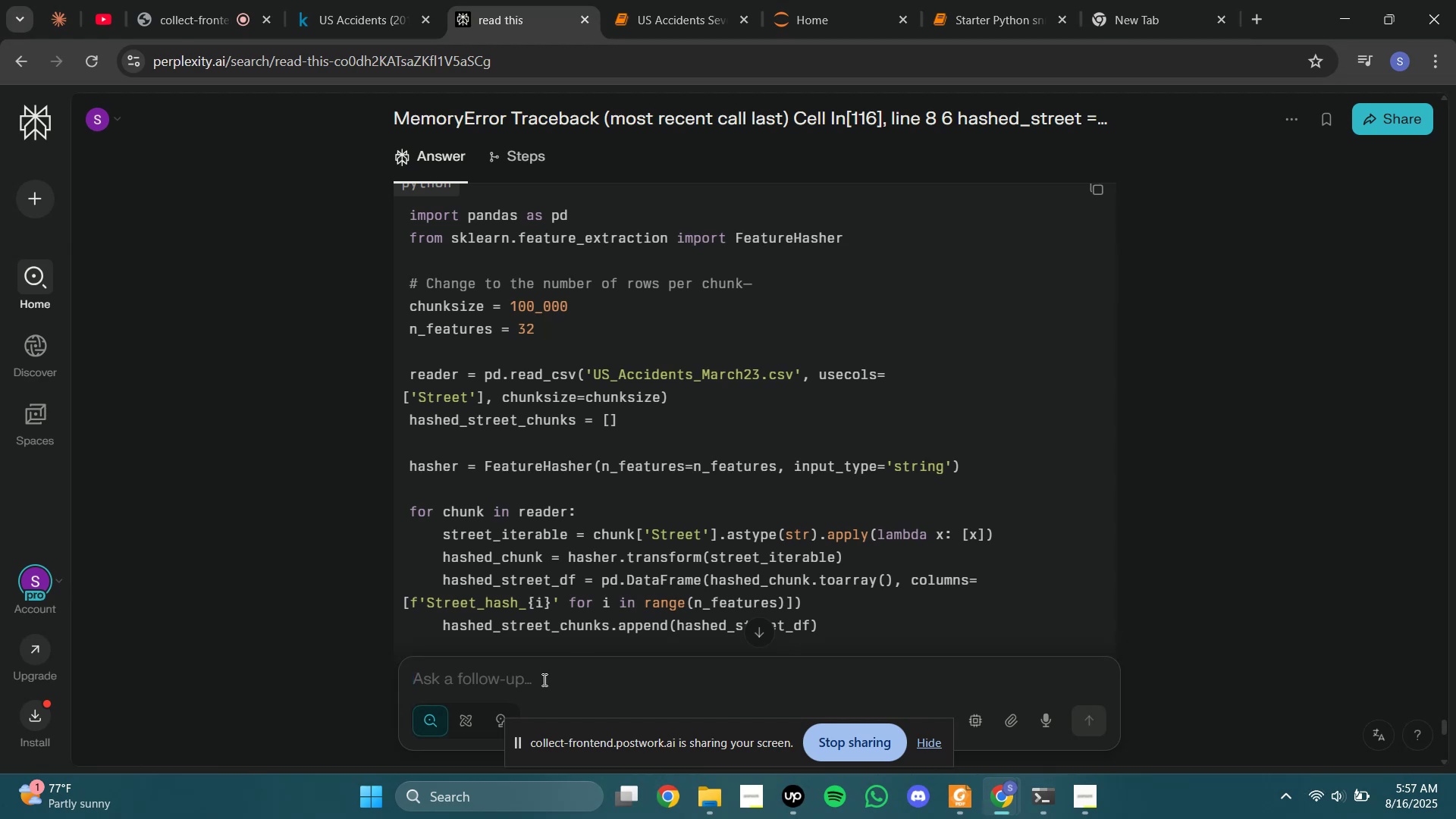 
mouse_move([858, -5])
 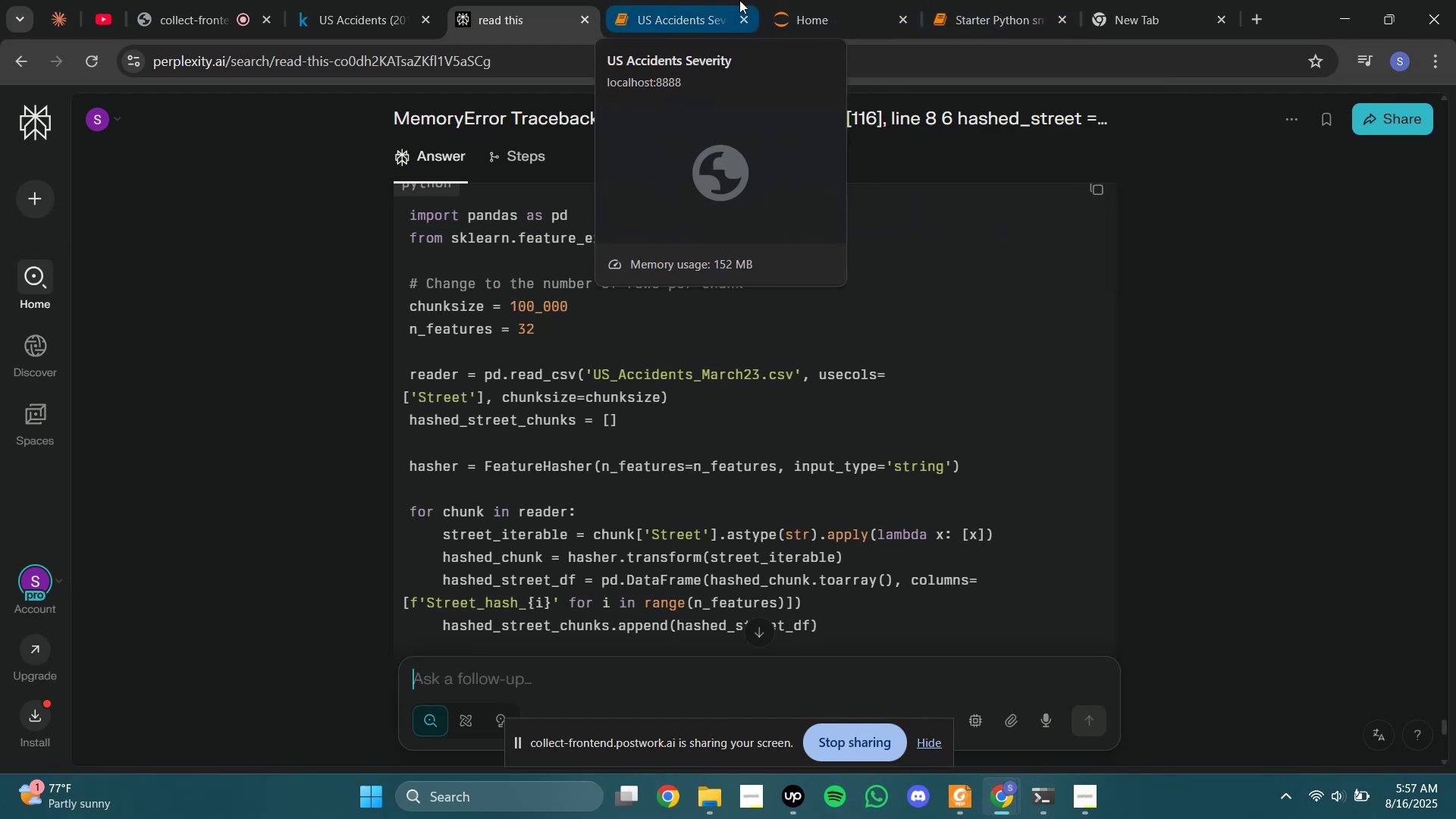 
left_click([739, 0])
 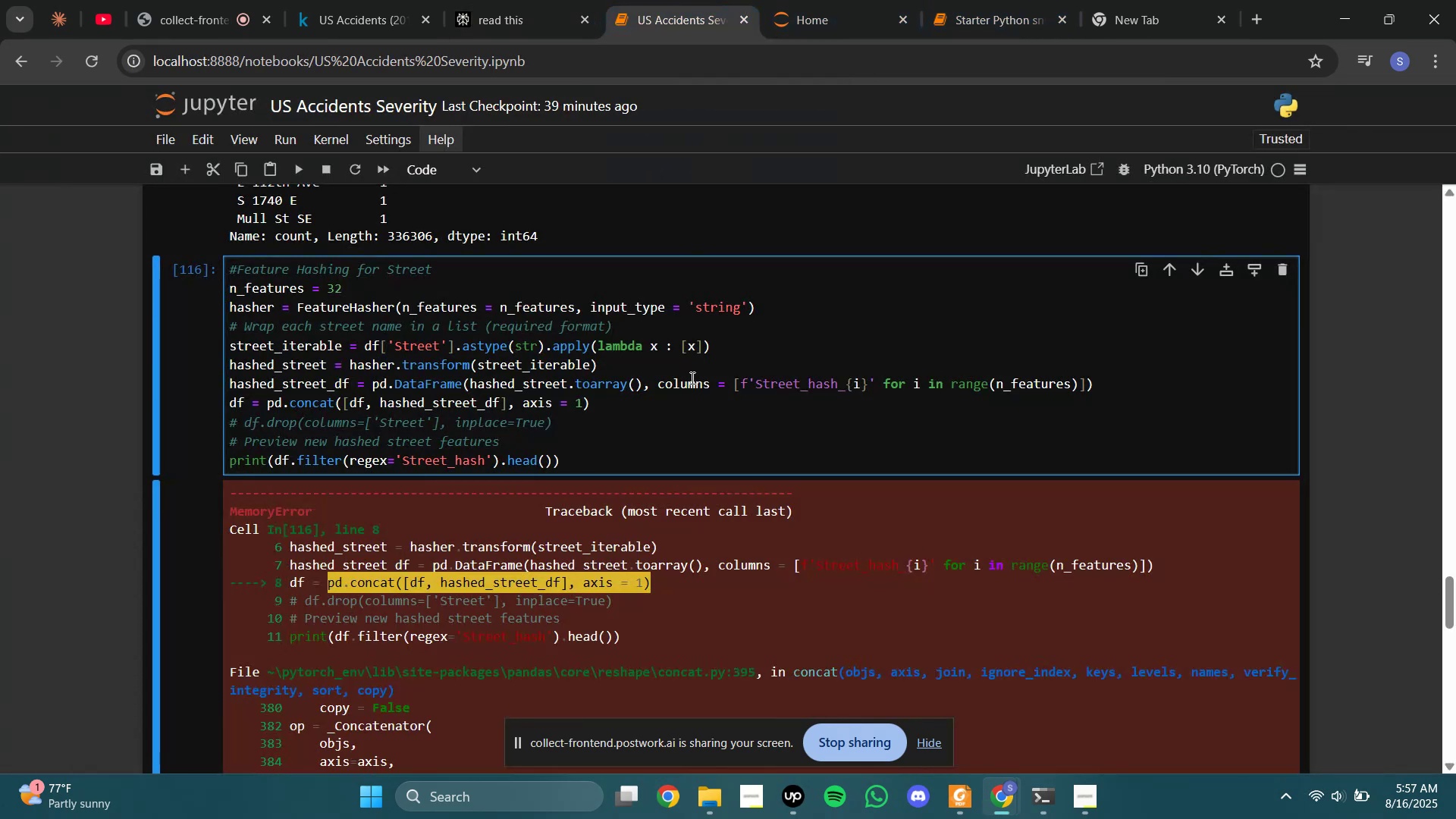 
left_click([692, 380])
 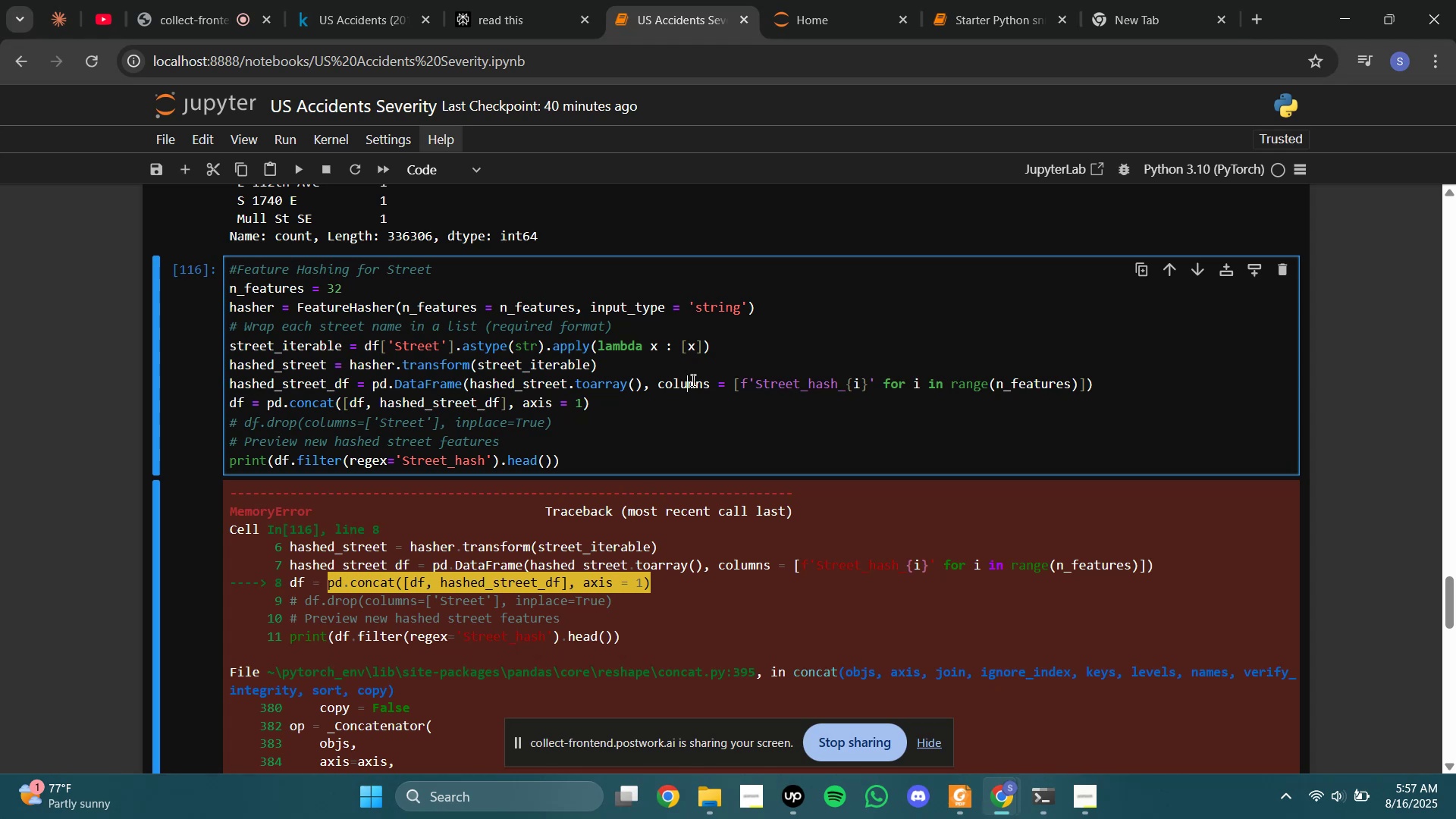 
wait(9.68)
 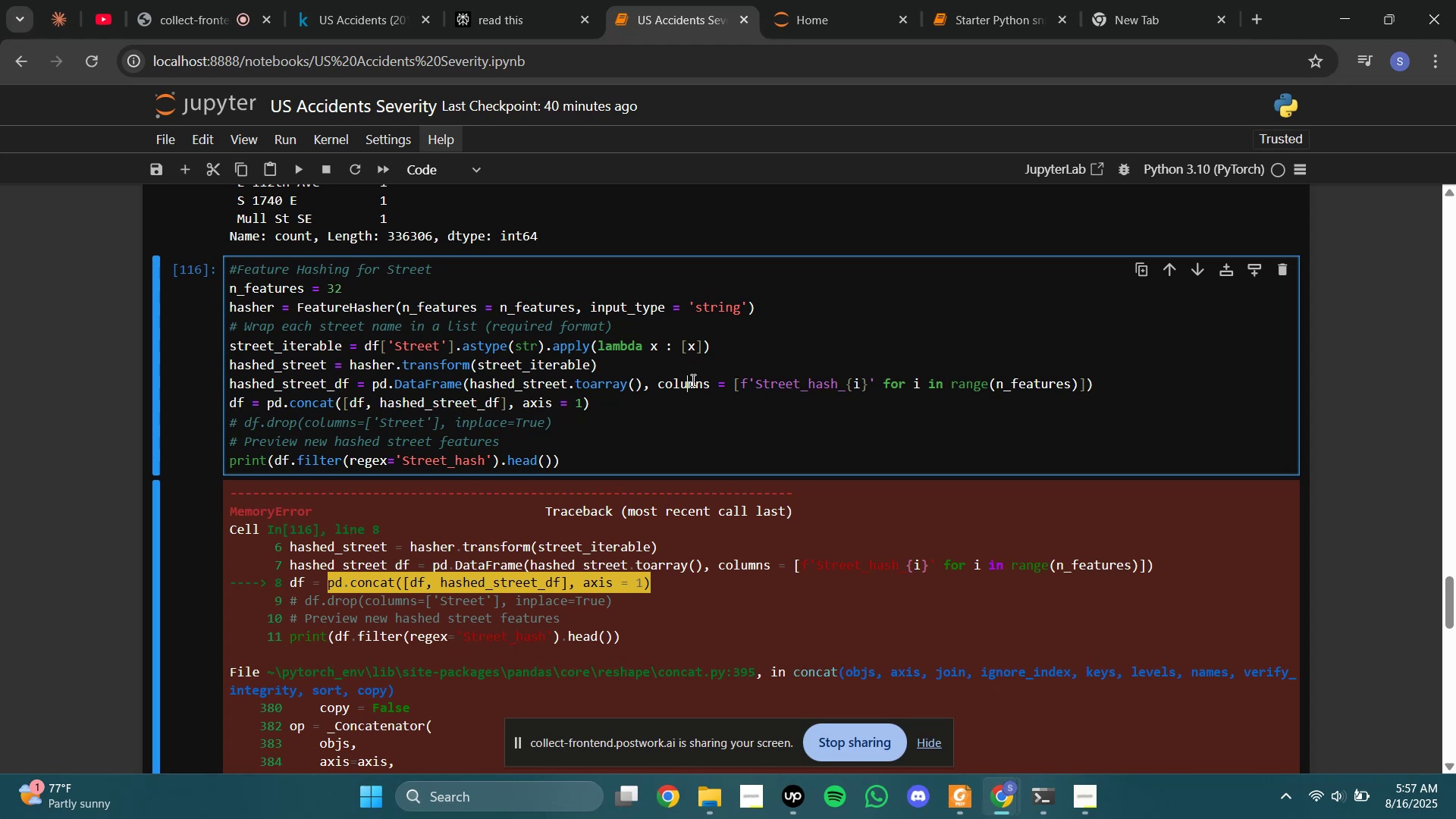 
left_click([803, 378])
 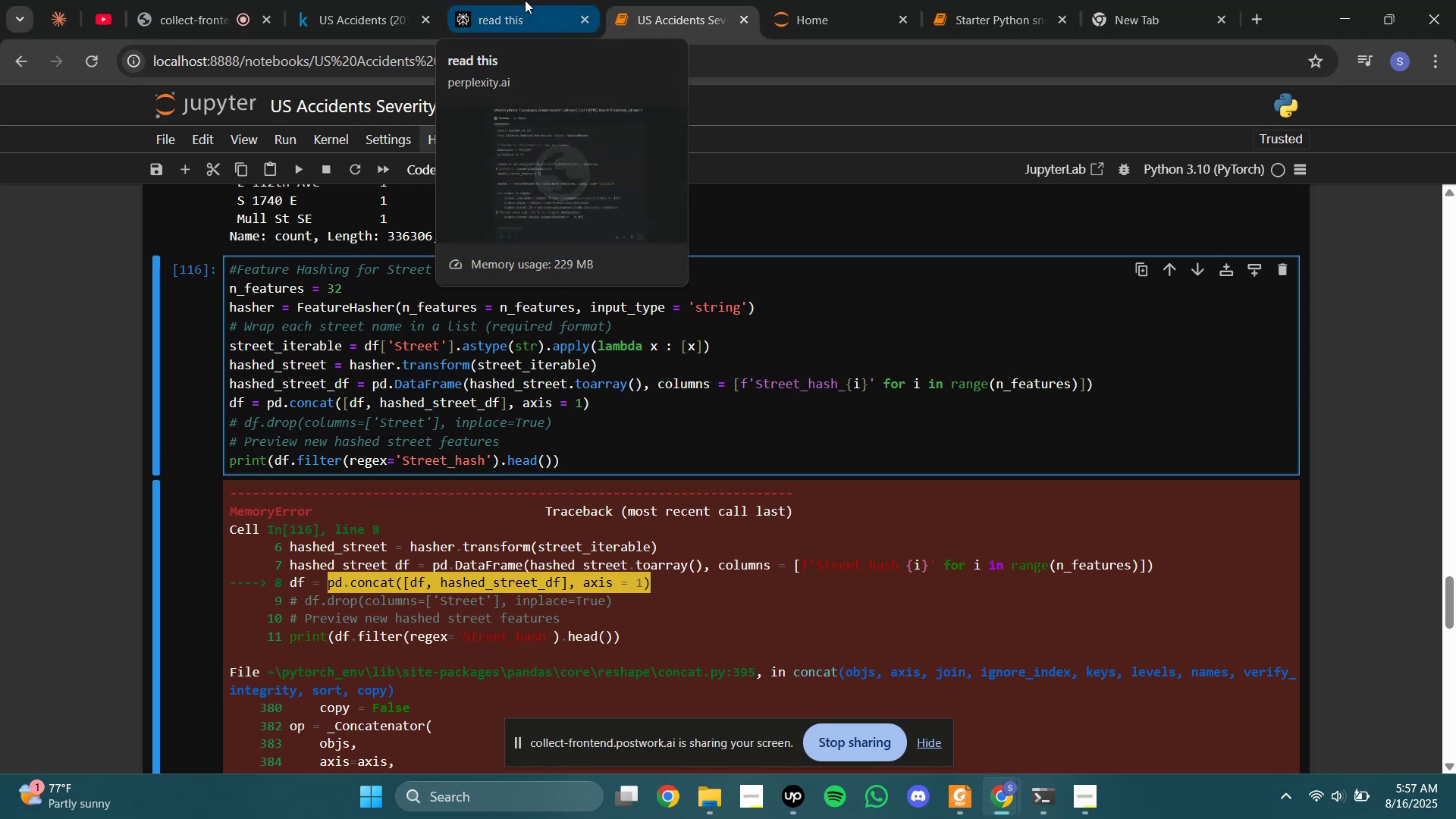 
left_click([525, 0])
 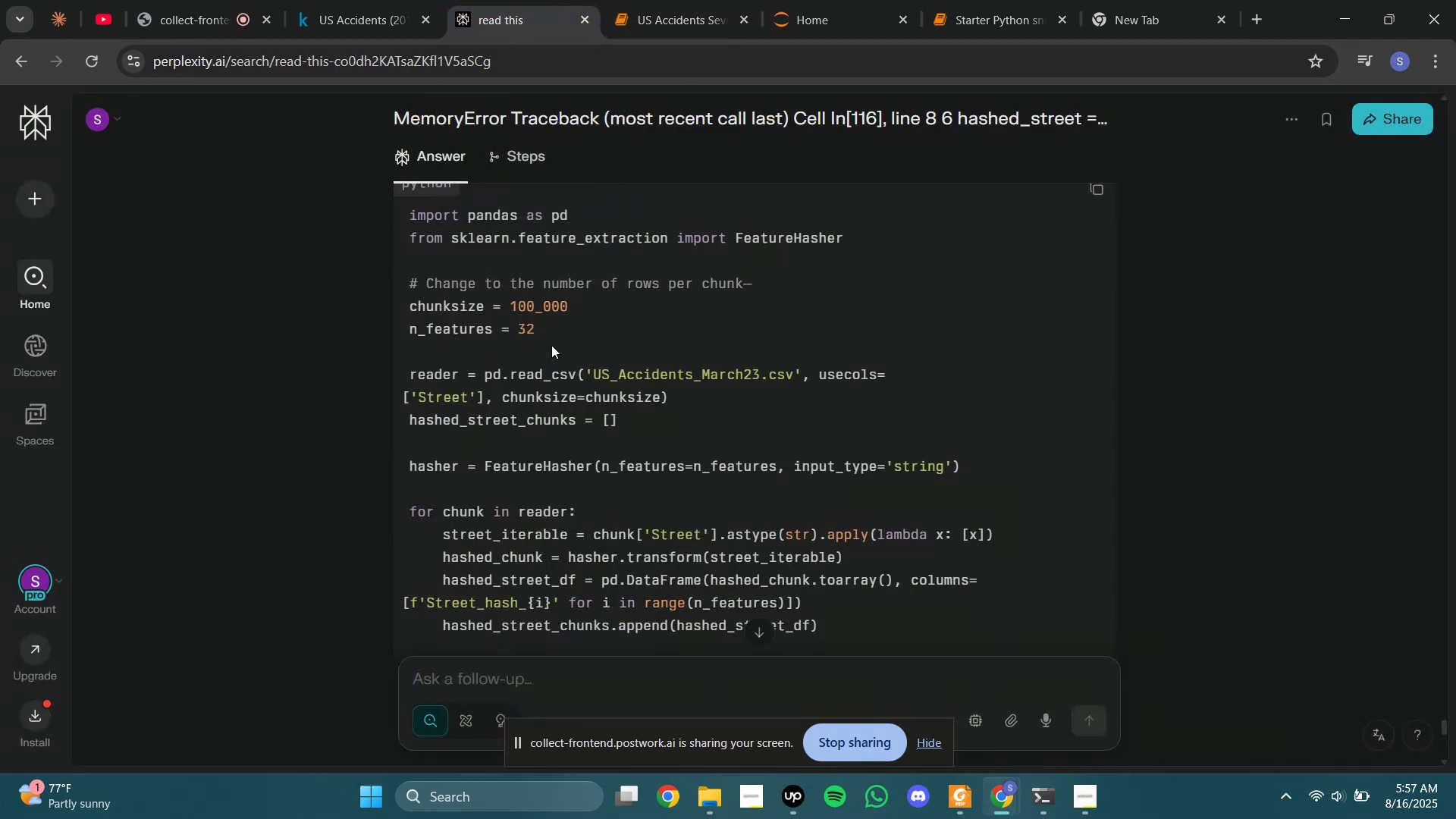 
left_click([551, 345])
 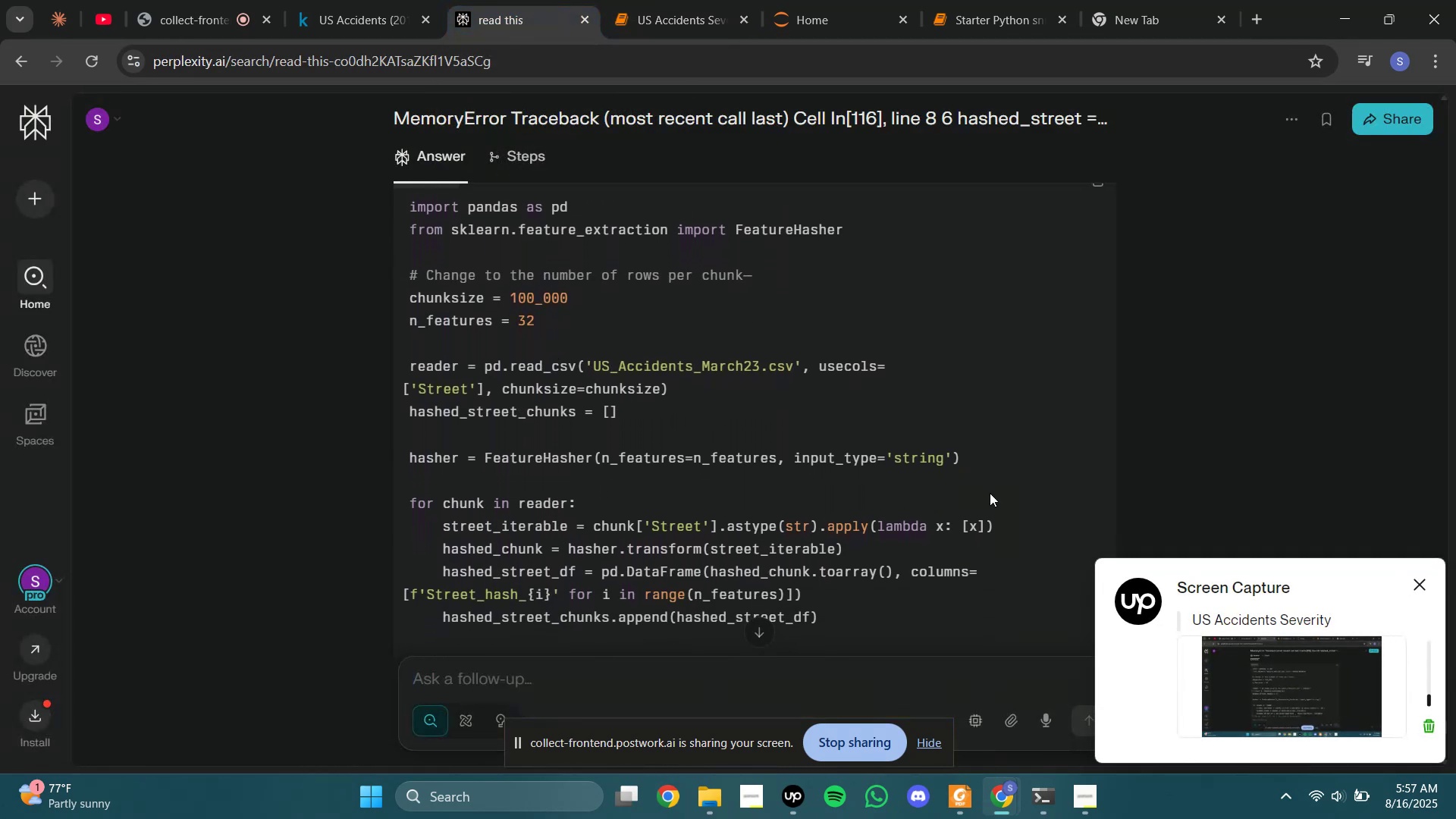 
wait(6.31)
 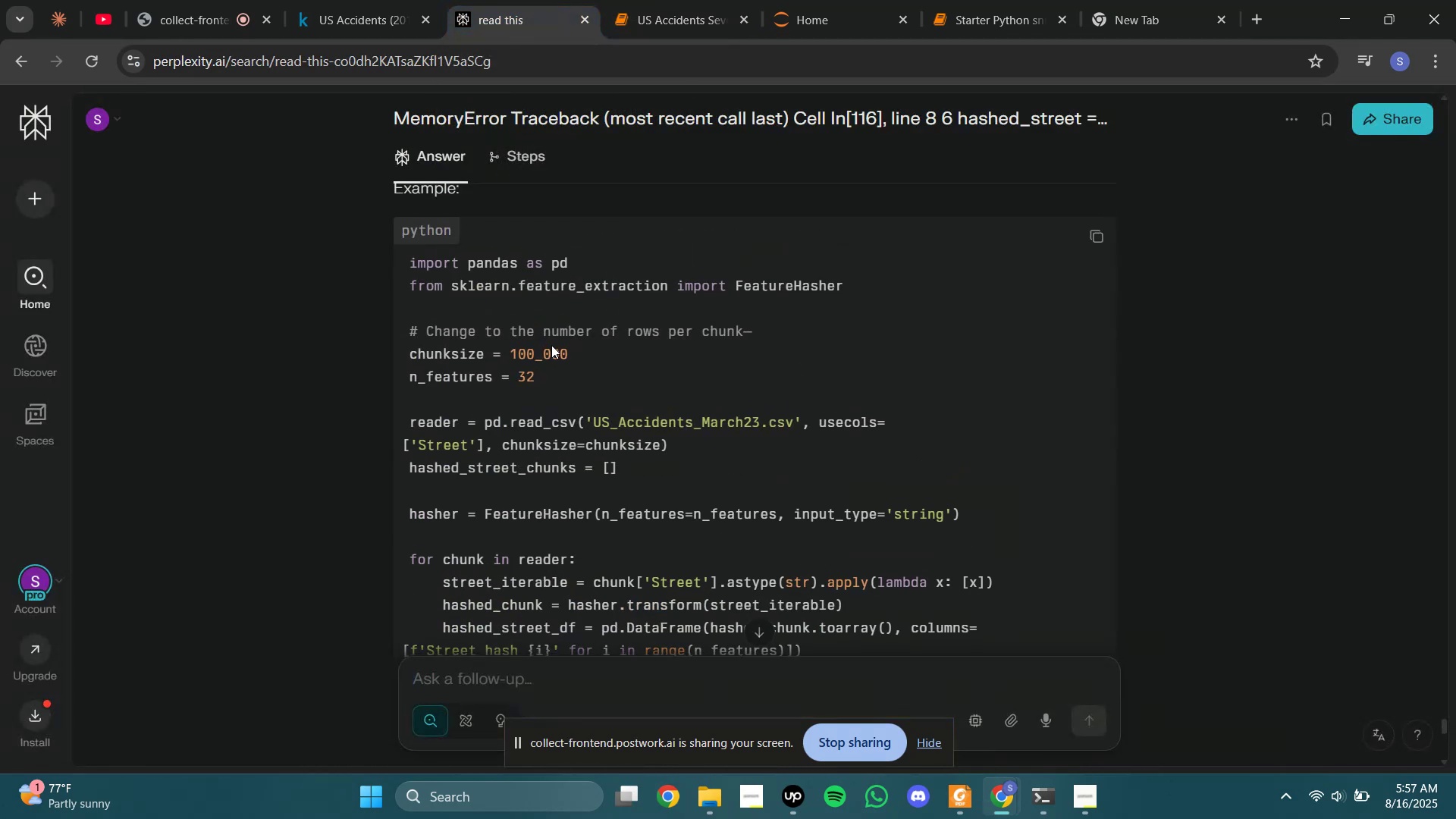 
left_click([1429, 731])
 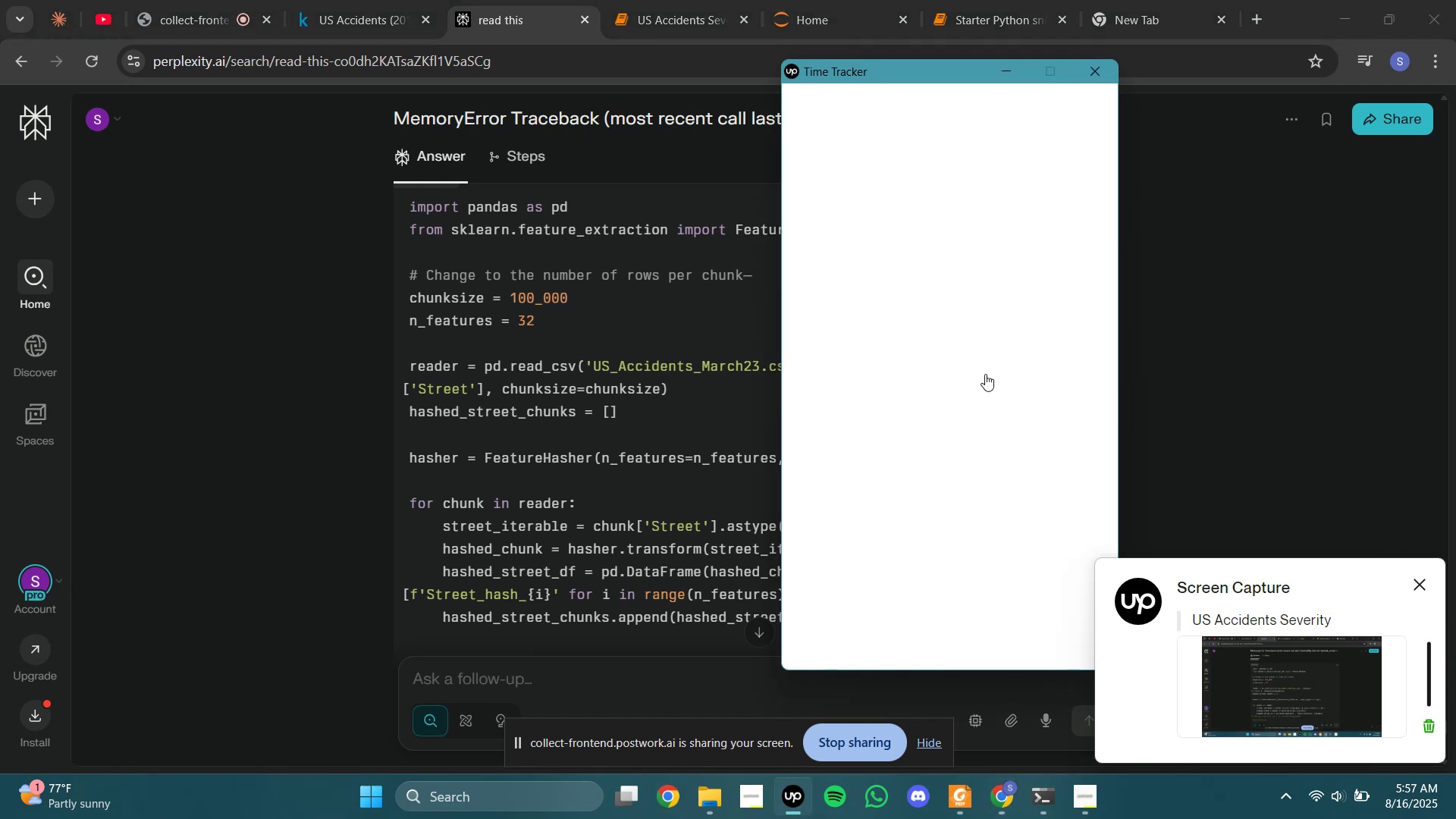 
wait(8.97)
 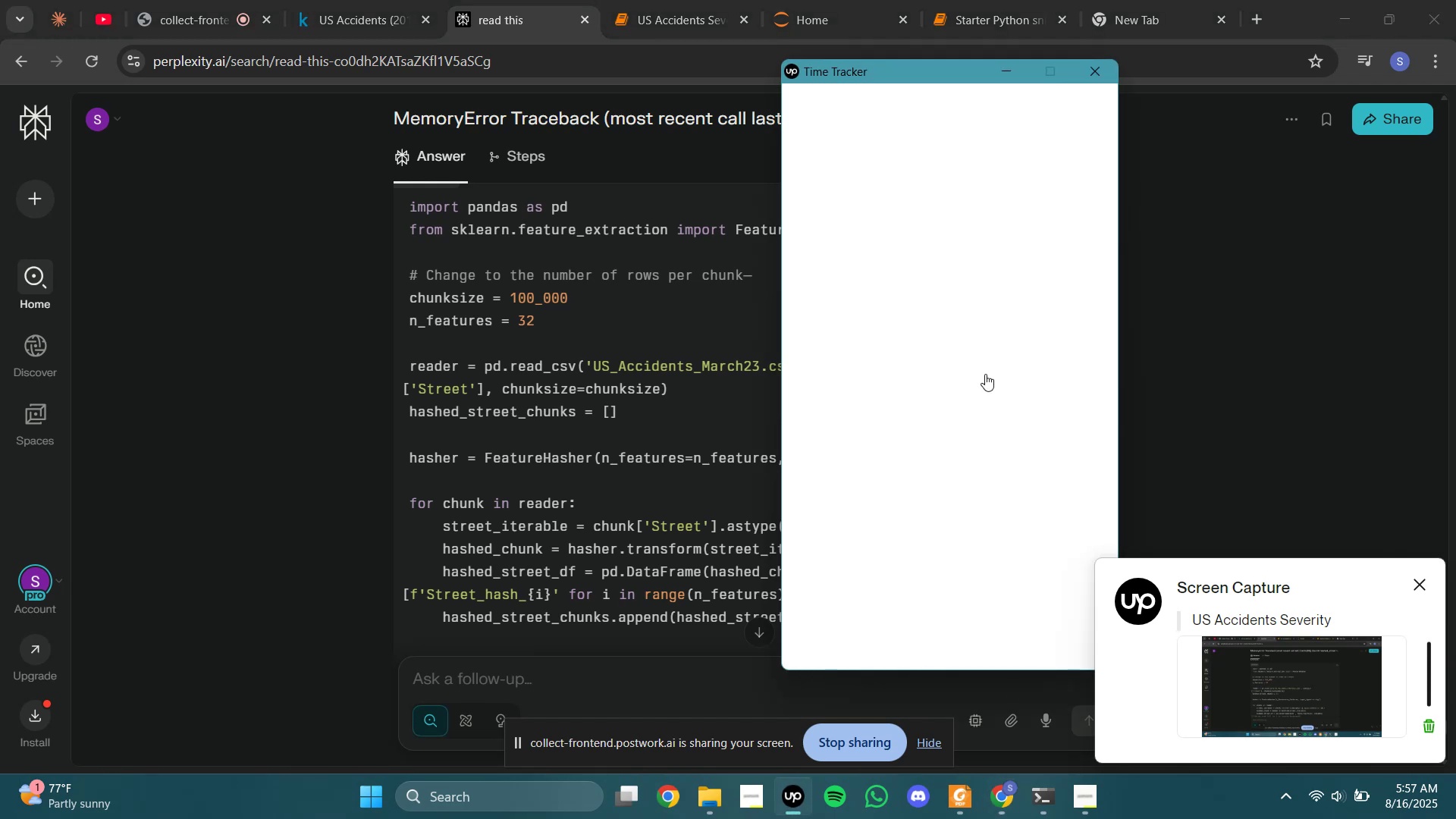 
left_click([650, 0])
 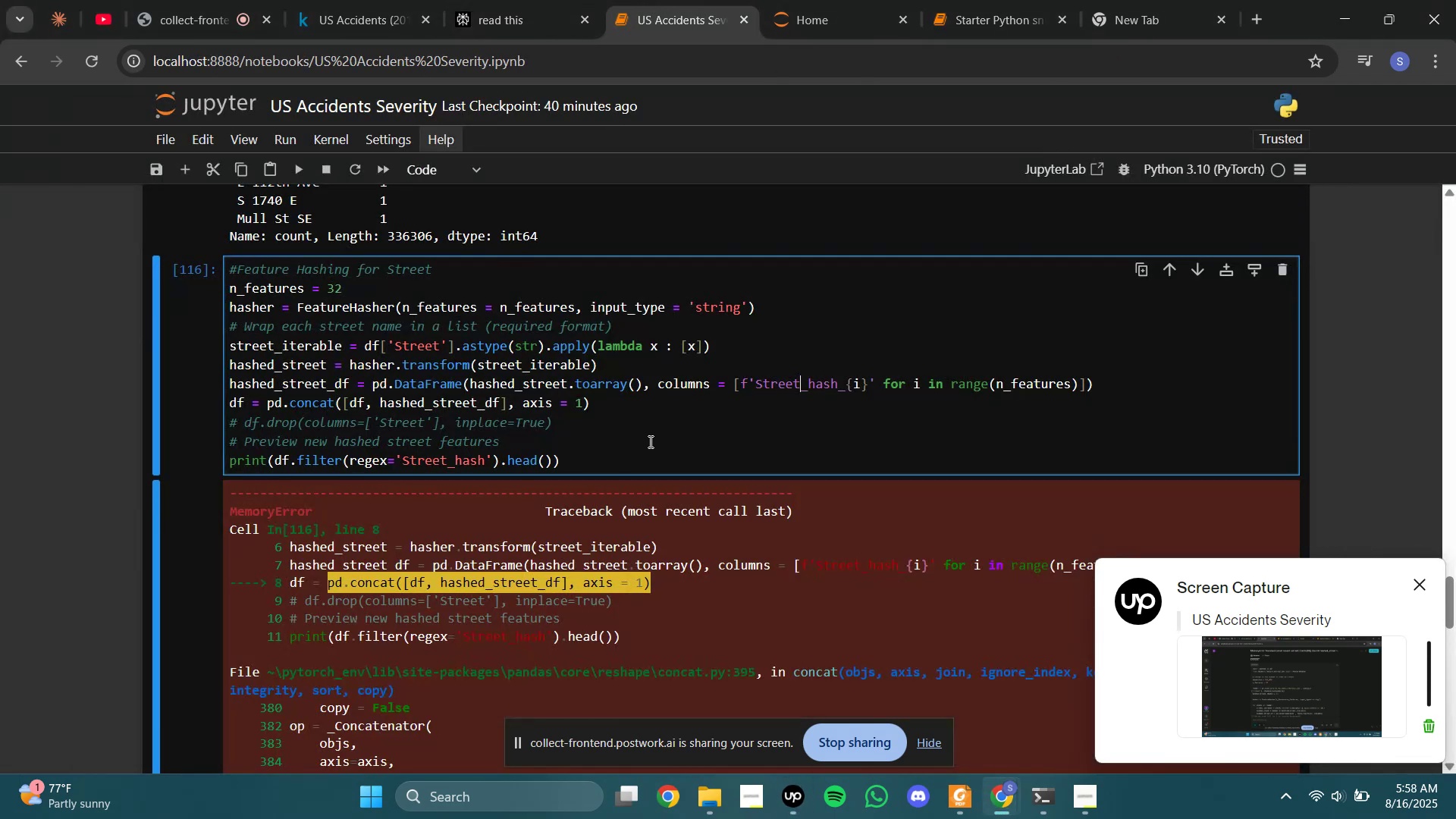 
left_click([649, 441])
 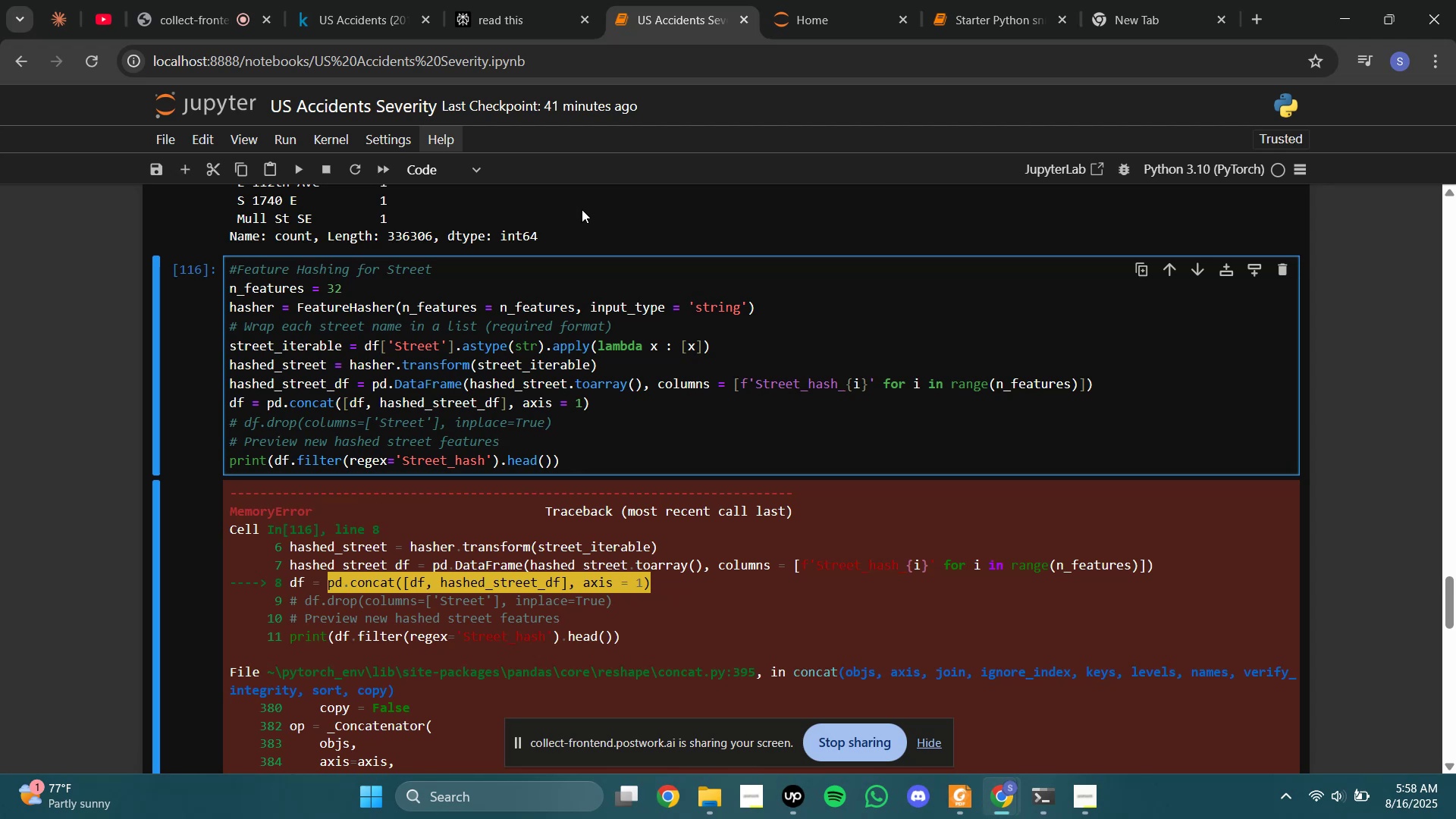 
wait(35.9)
 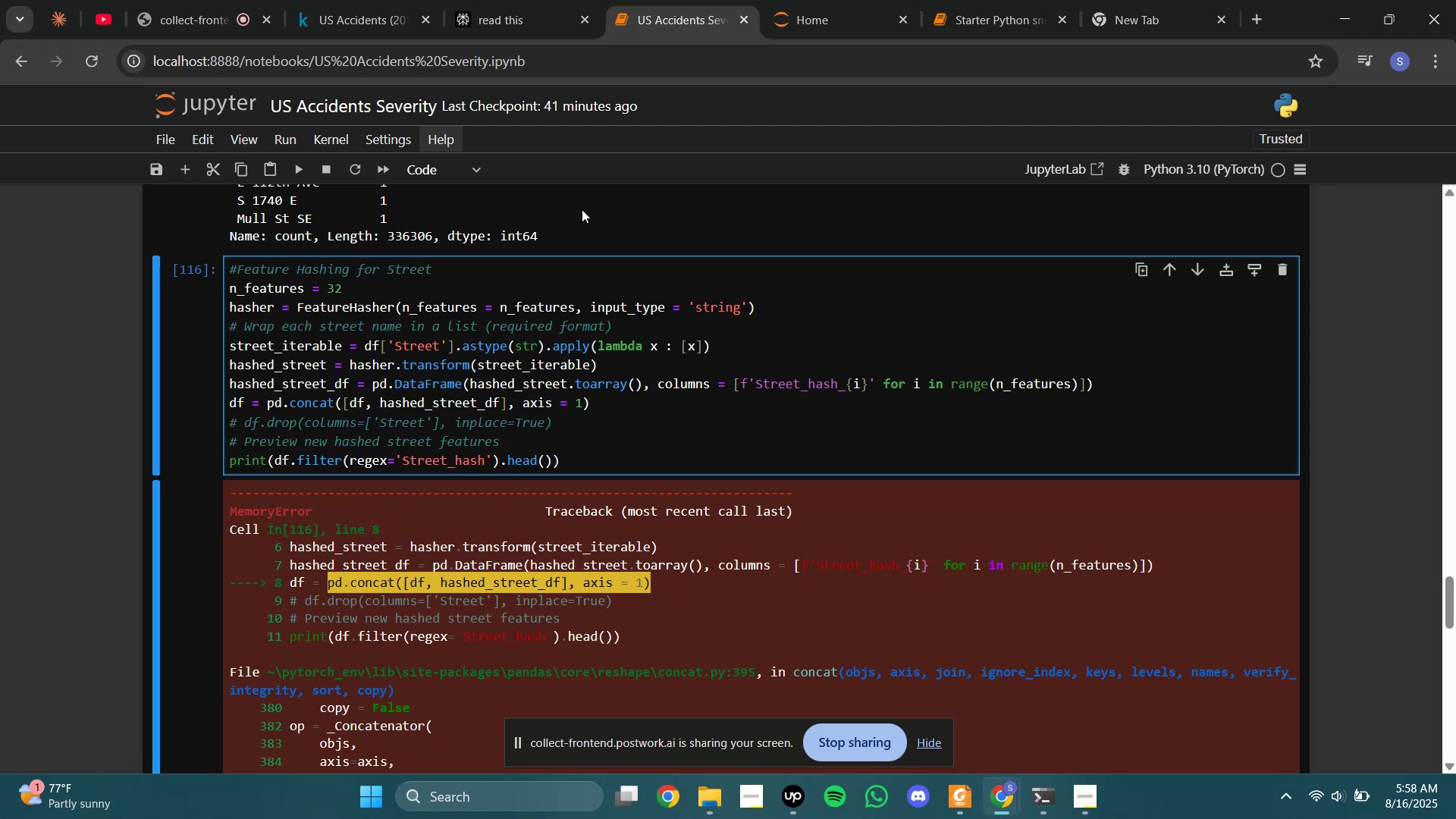 
left_click([464, 0])
 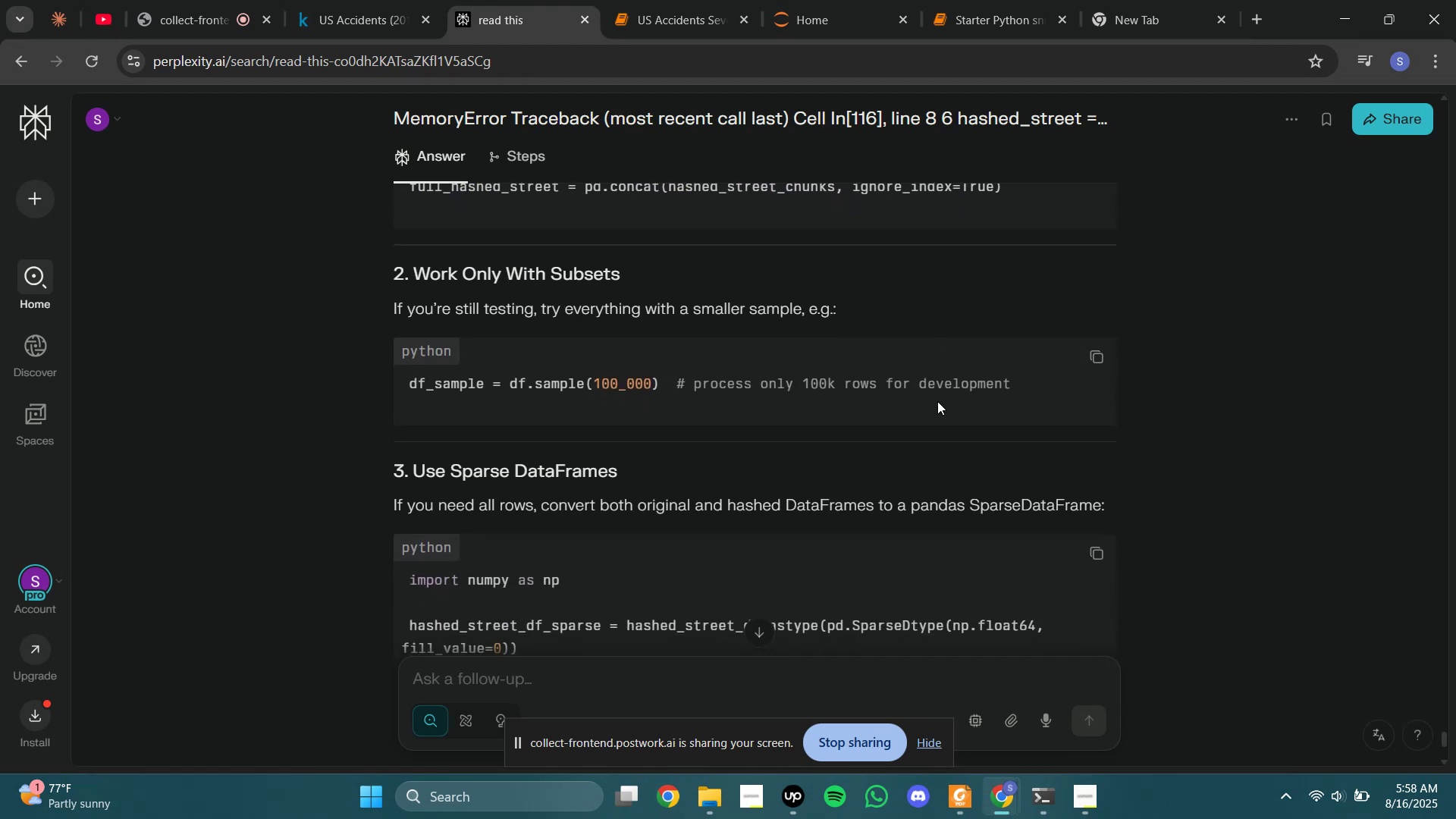 
wait(27.02)
 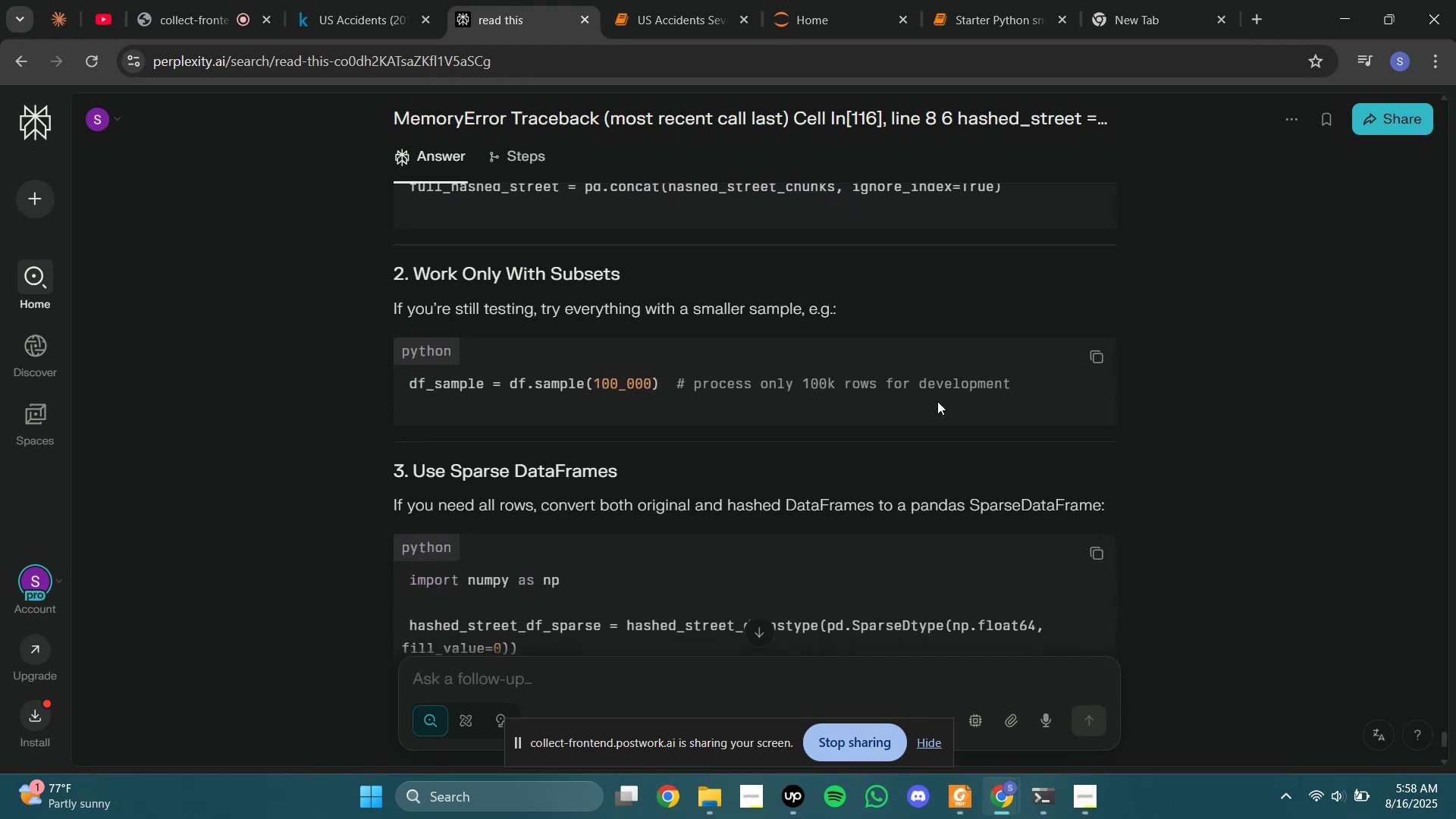 
left_click([1091, 332])
 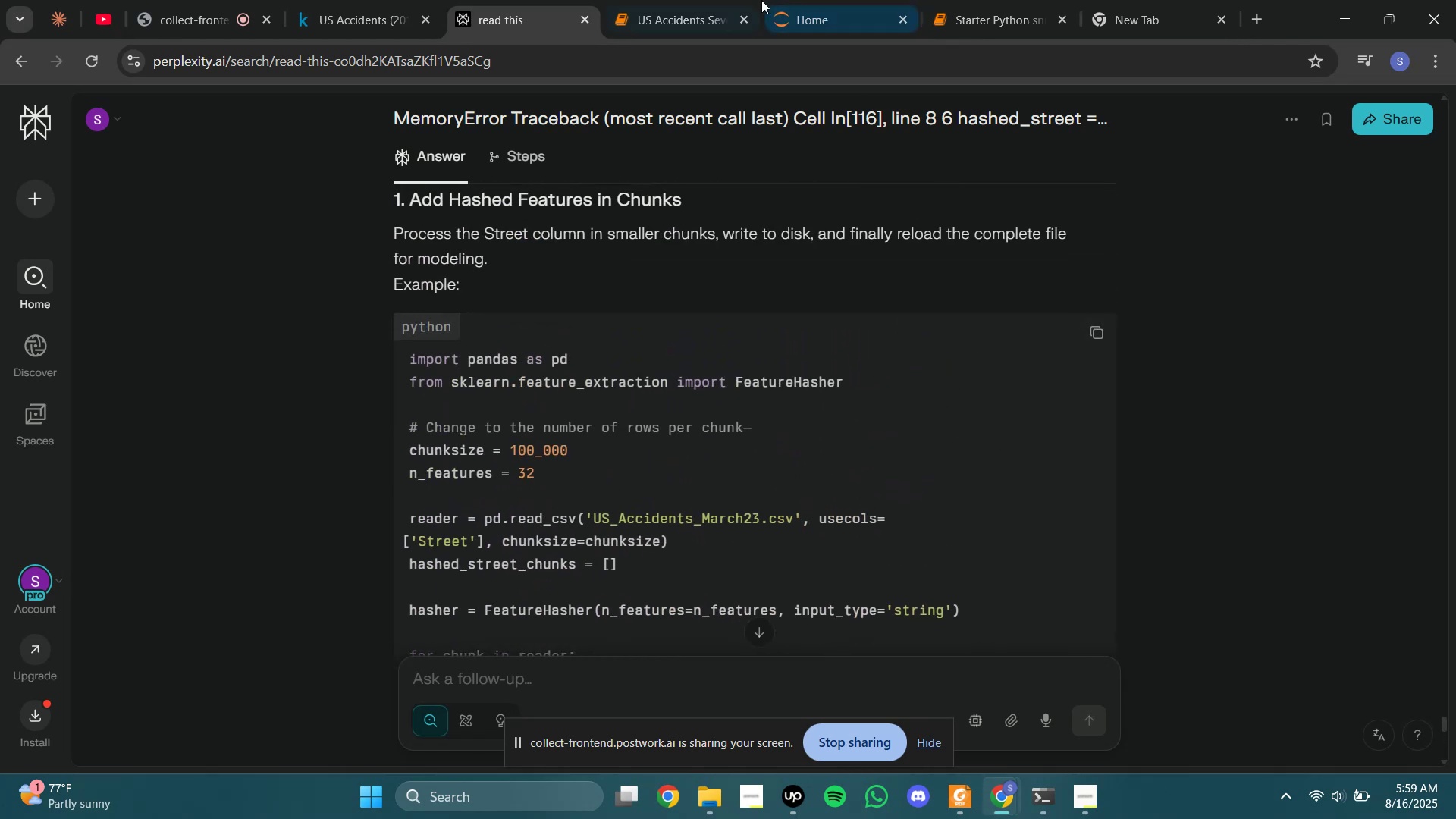 
left_click([697, 0])
 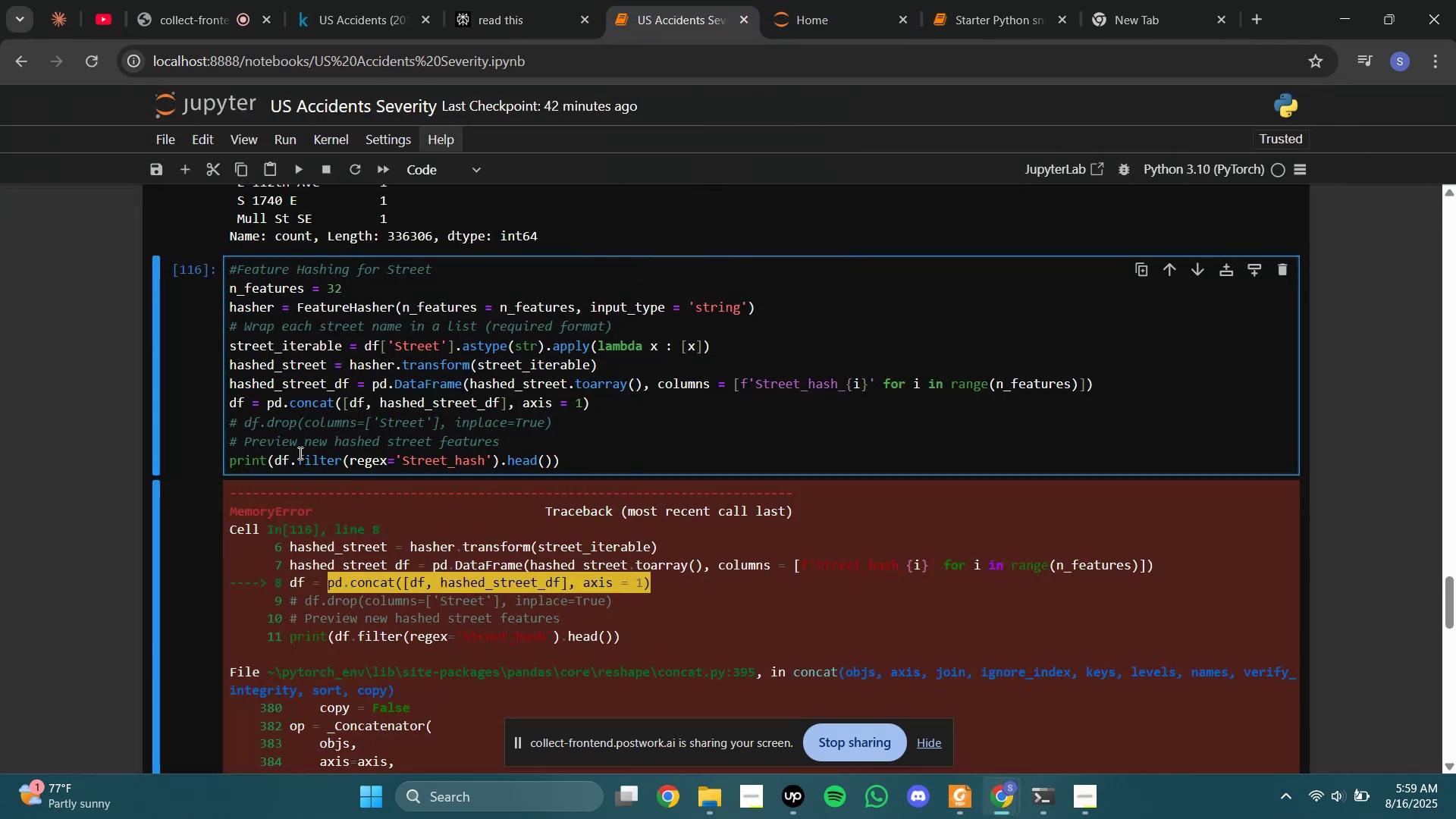 
left_click([184, 395])
 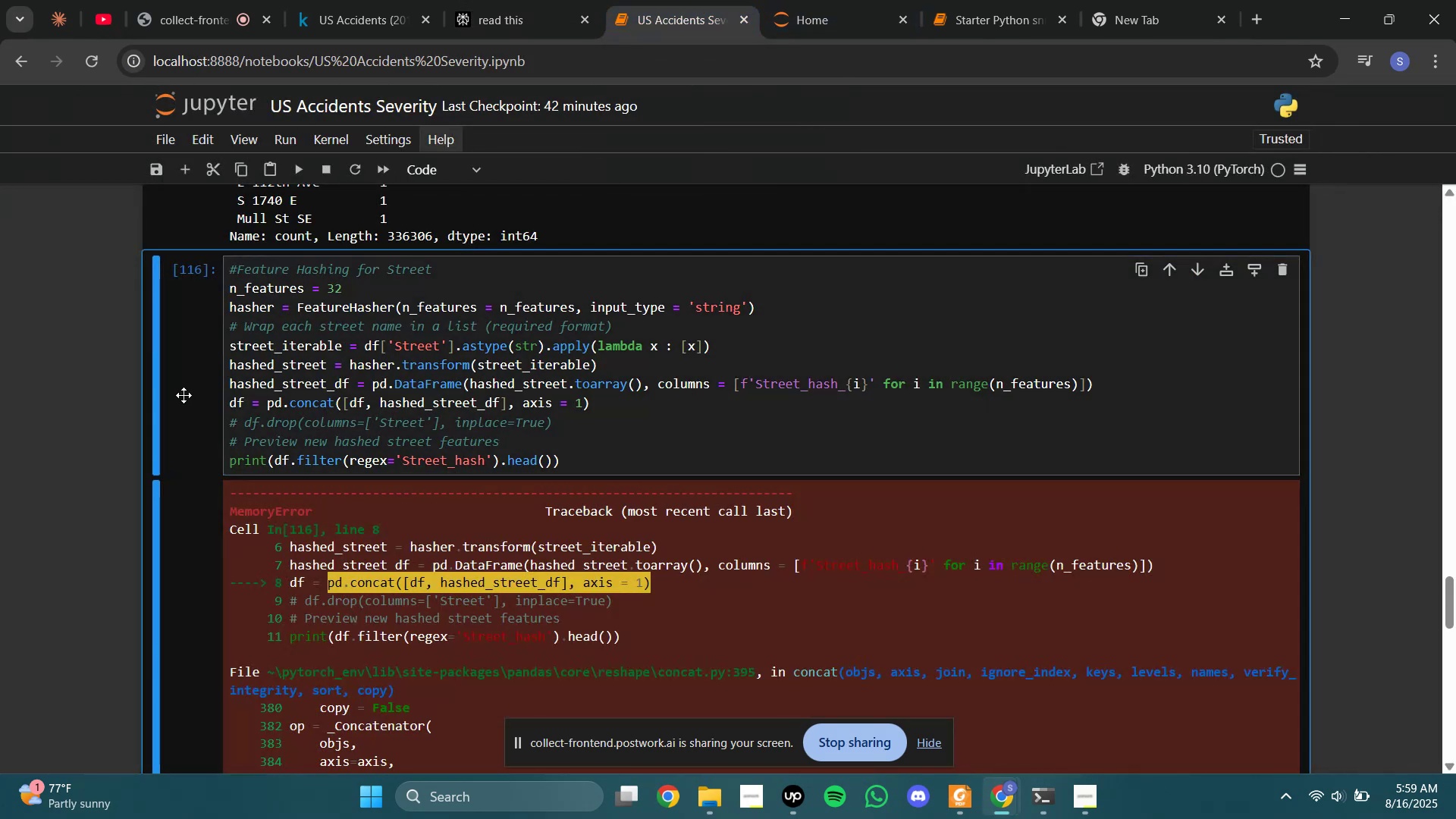 
key(B)
 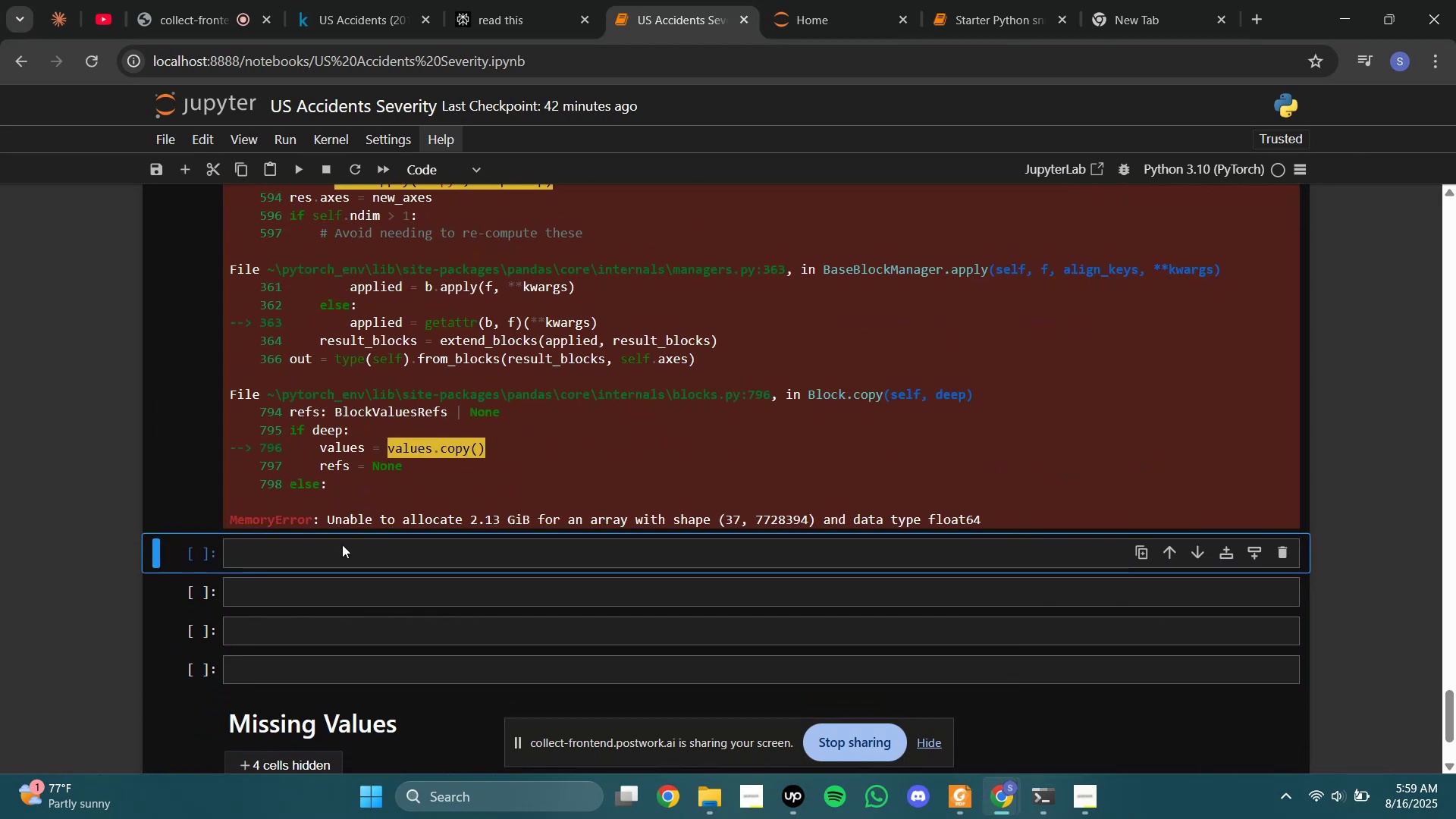 
left_click([361, 575])
 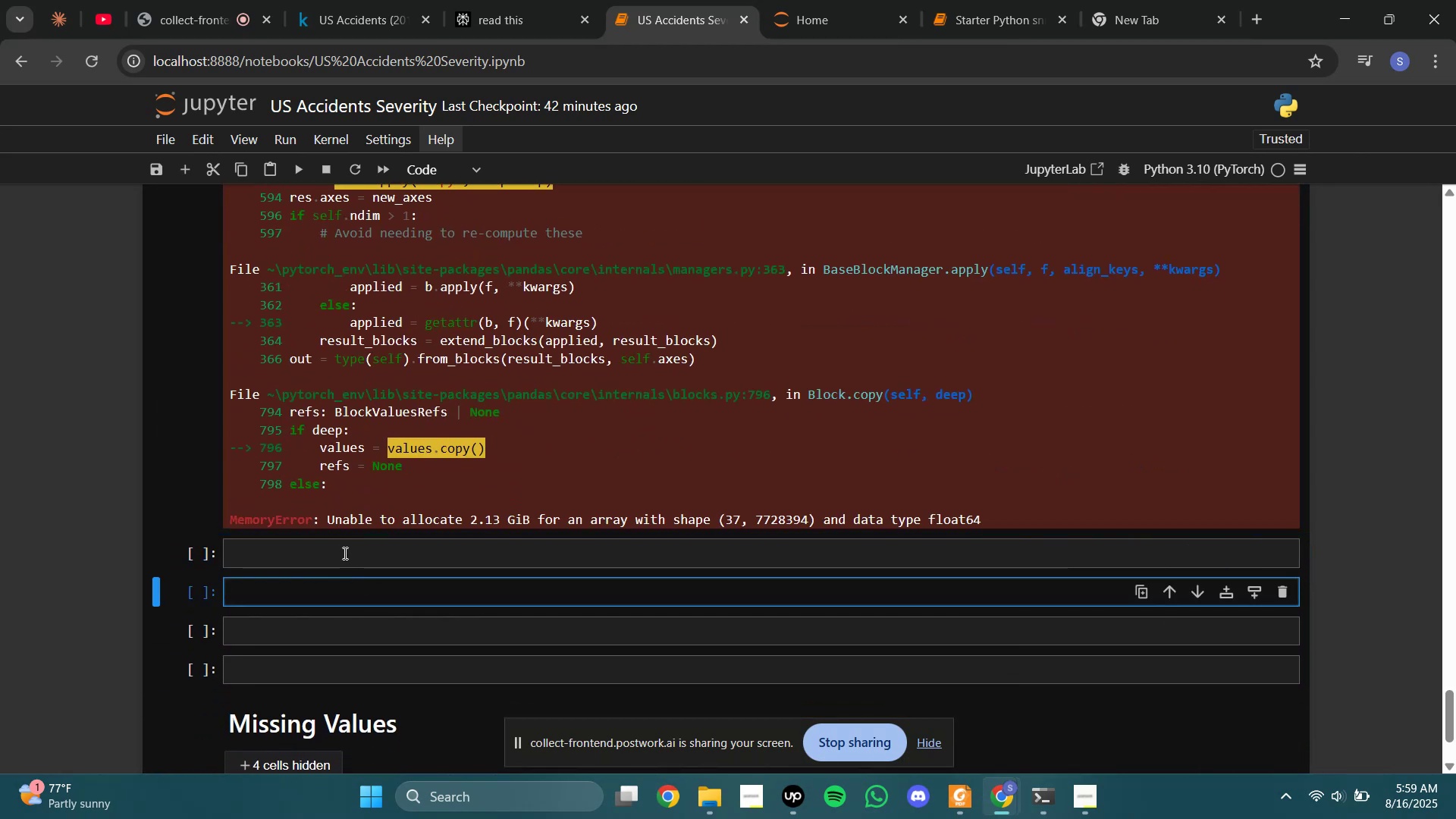 
left_click([344, 553])
 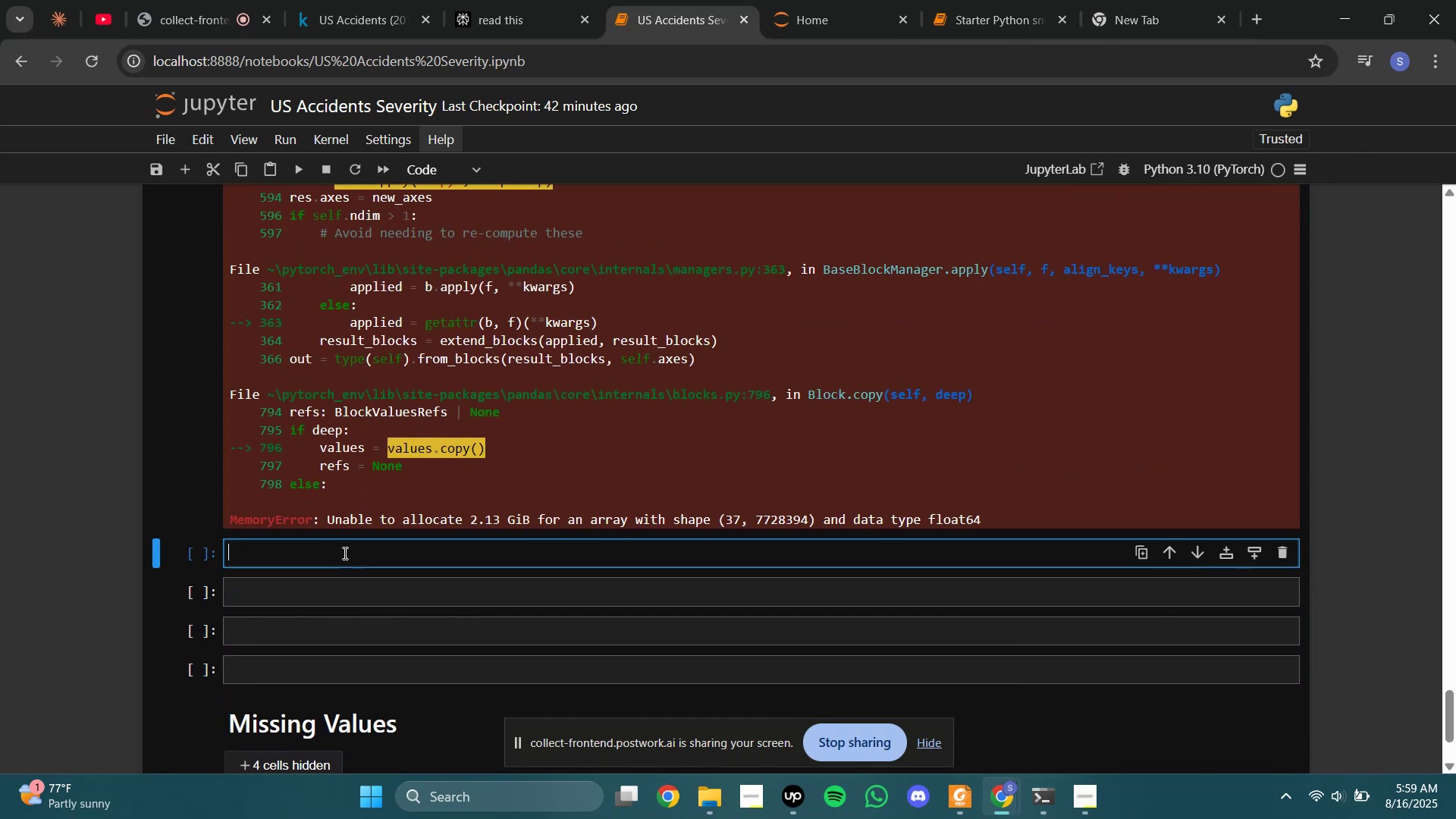 
key(Control+V)
 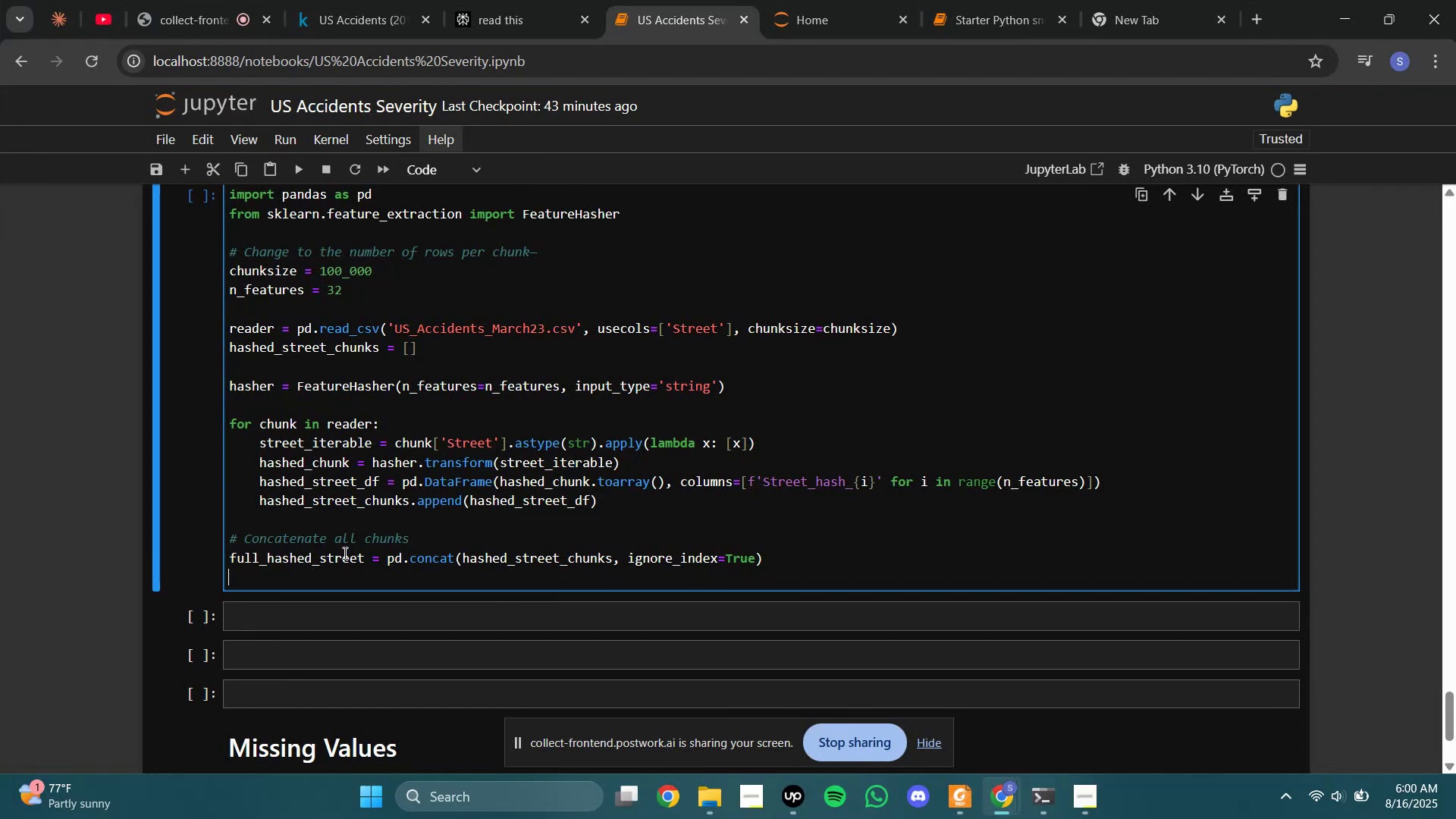 
wait(58.15)
 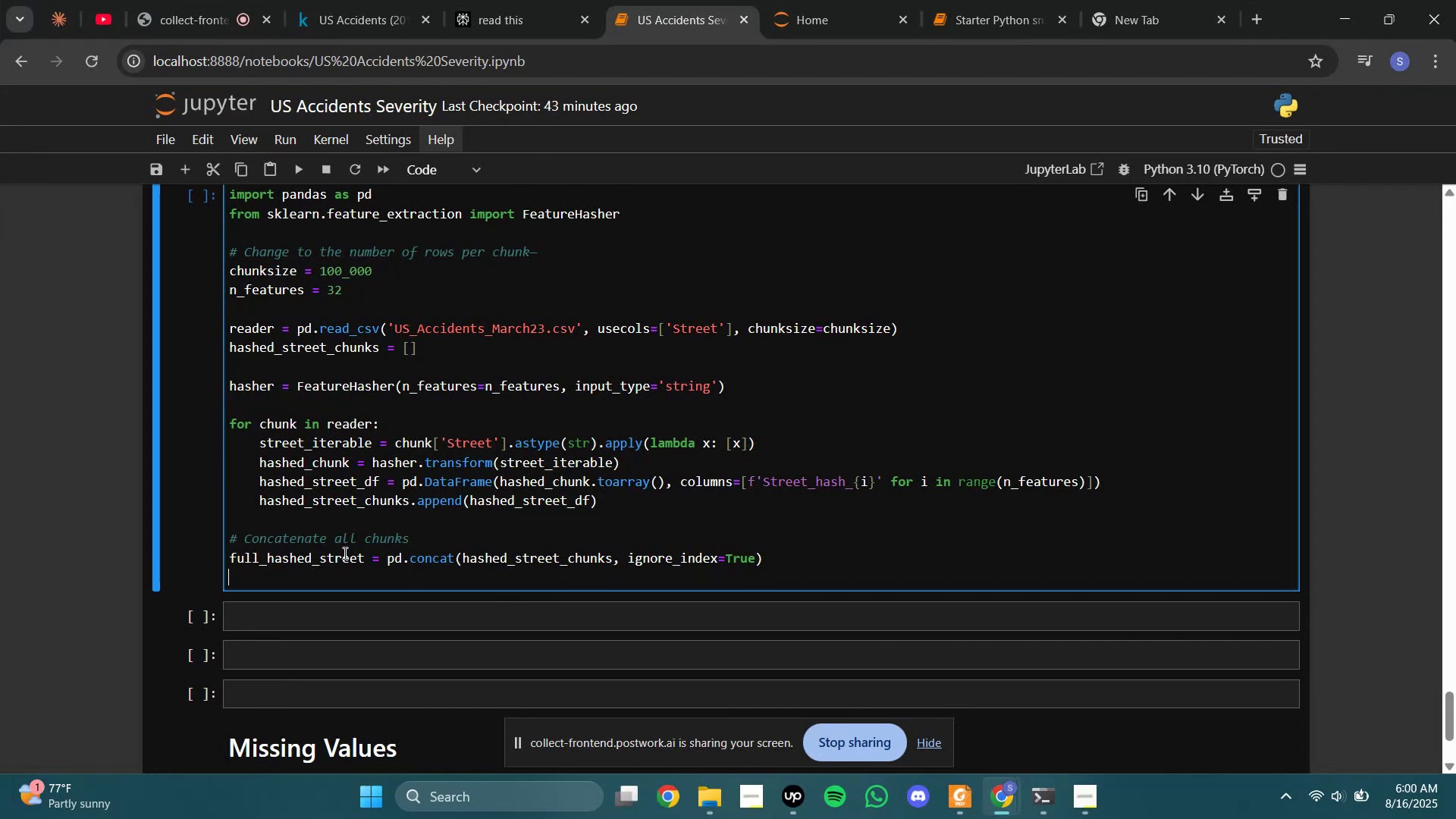 
left_click([652, 460])
 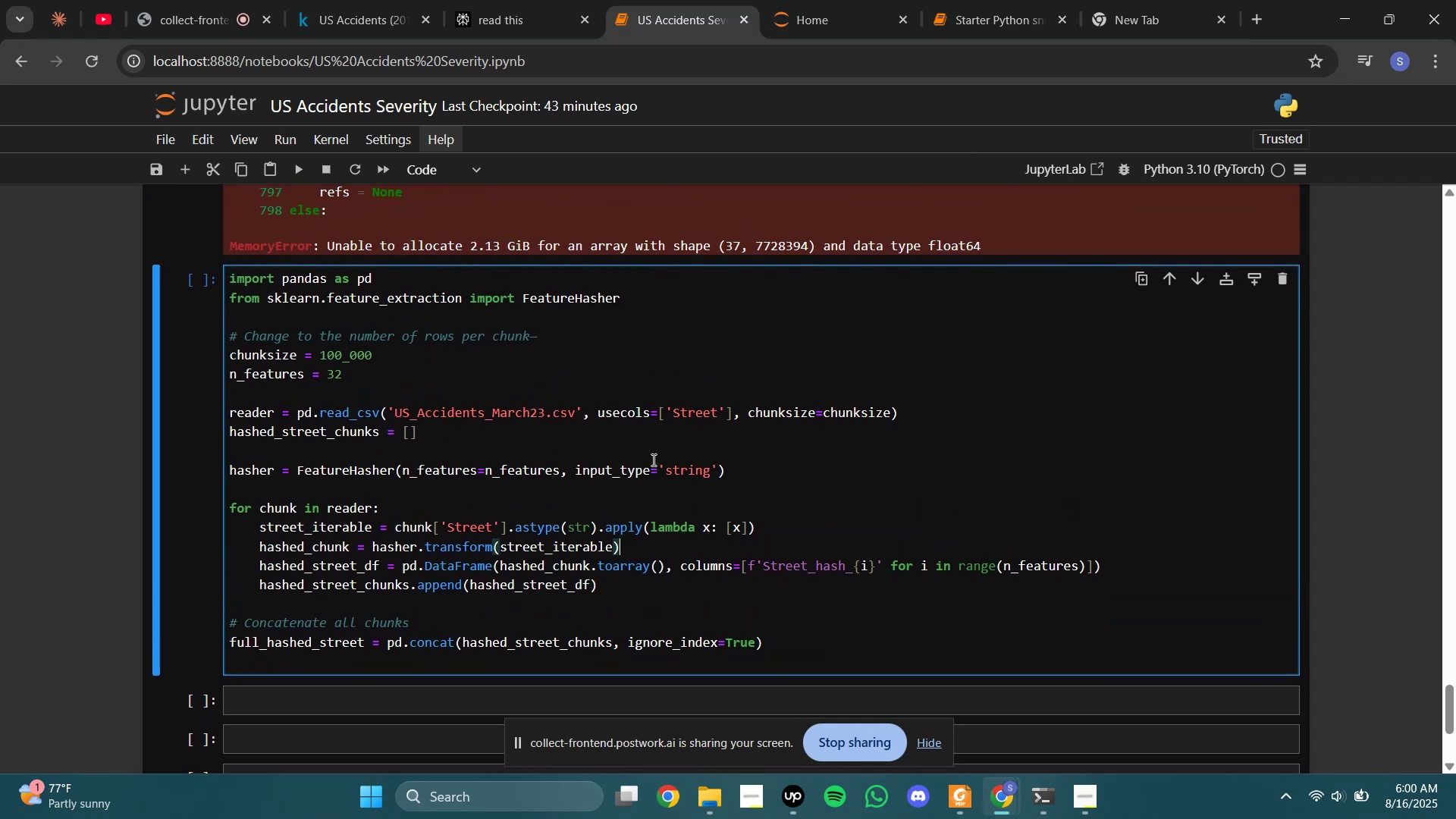 
left_click([652, 460])
 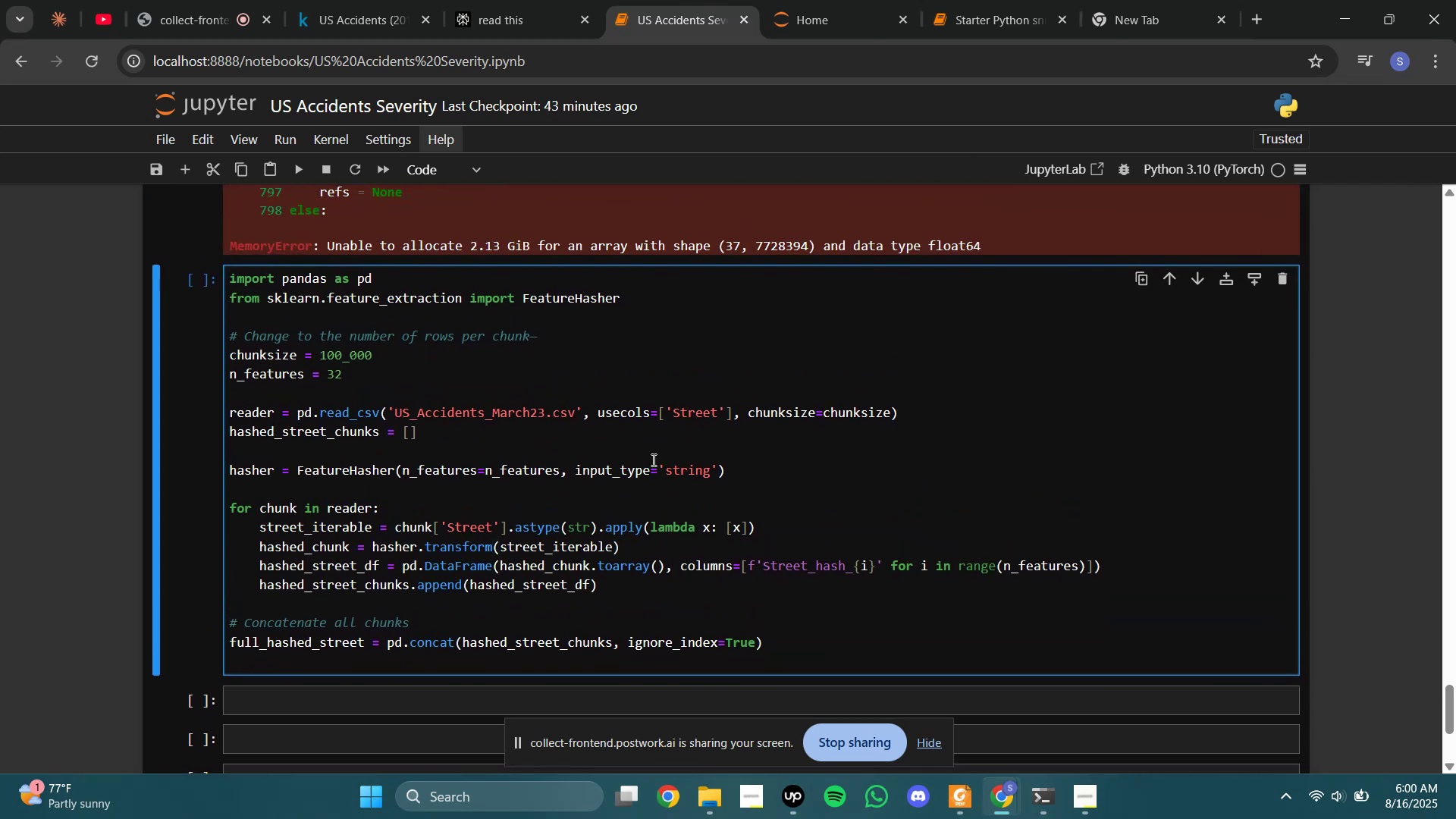 
wait(5.58)
 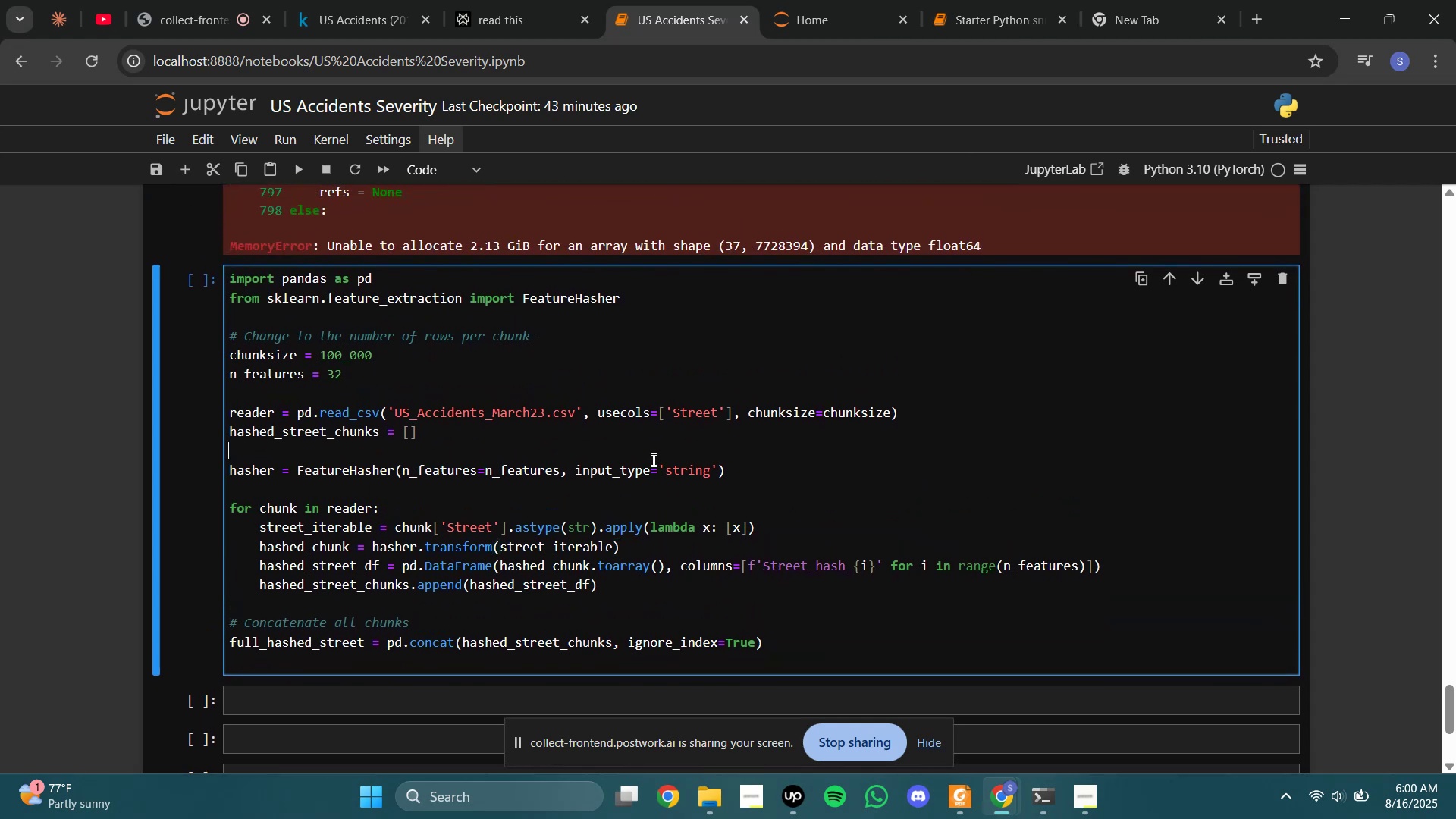 
key(Shift+Enter)
 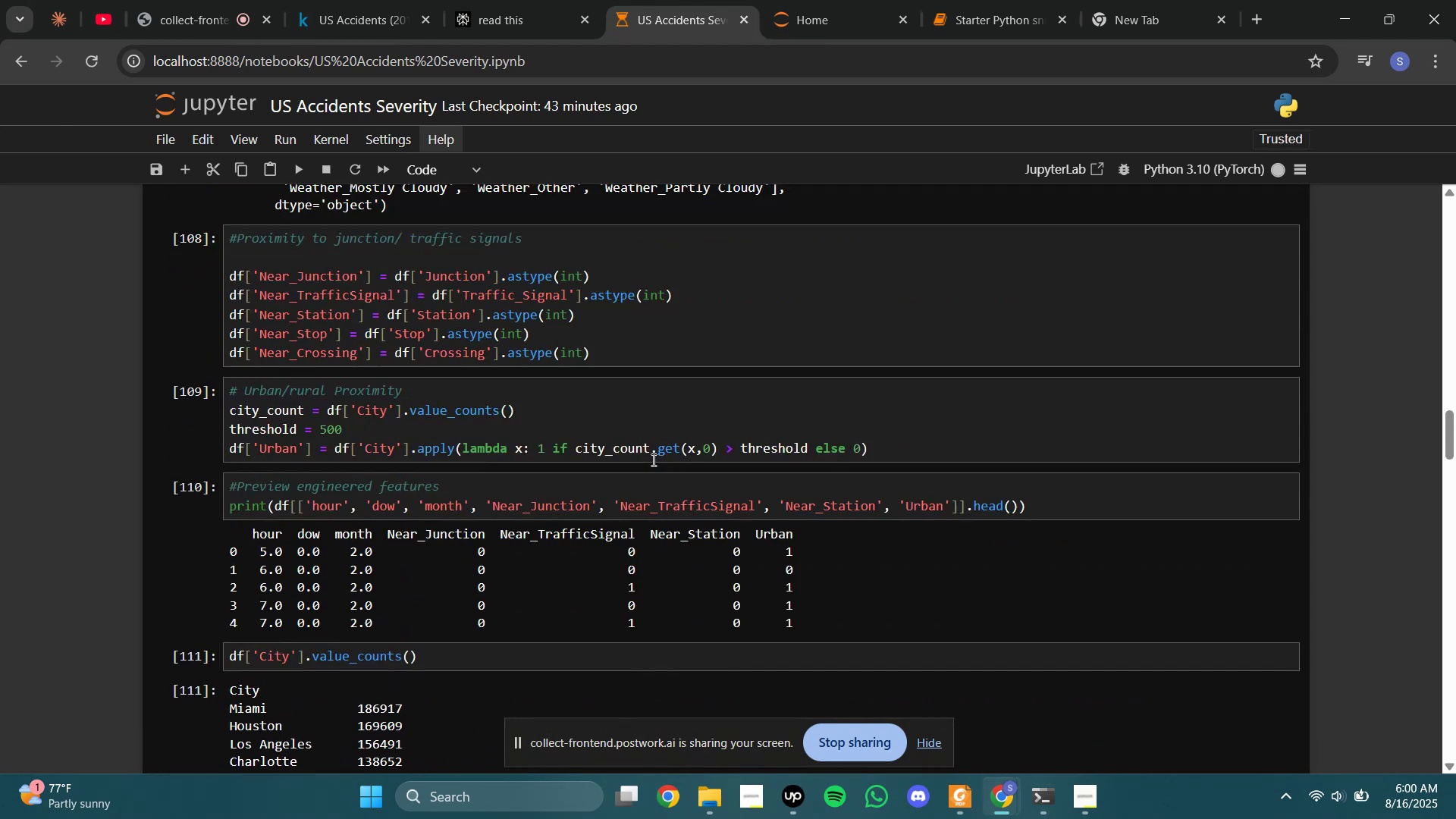 
wait(9.31)
 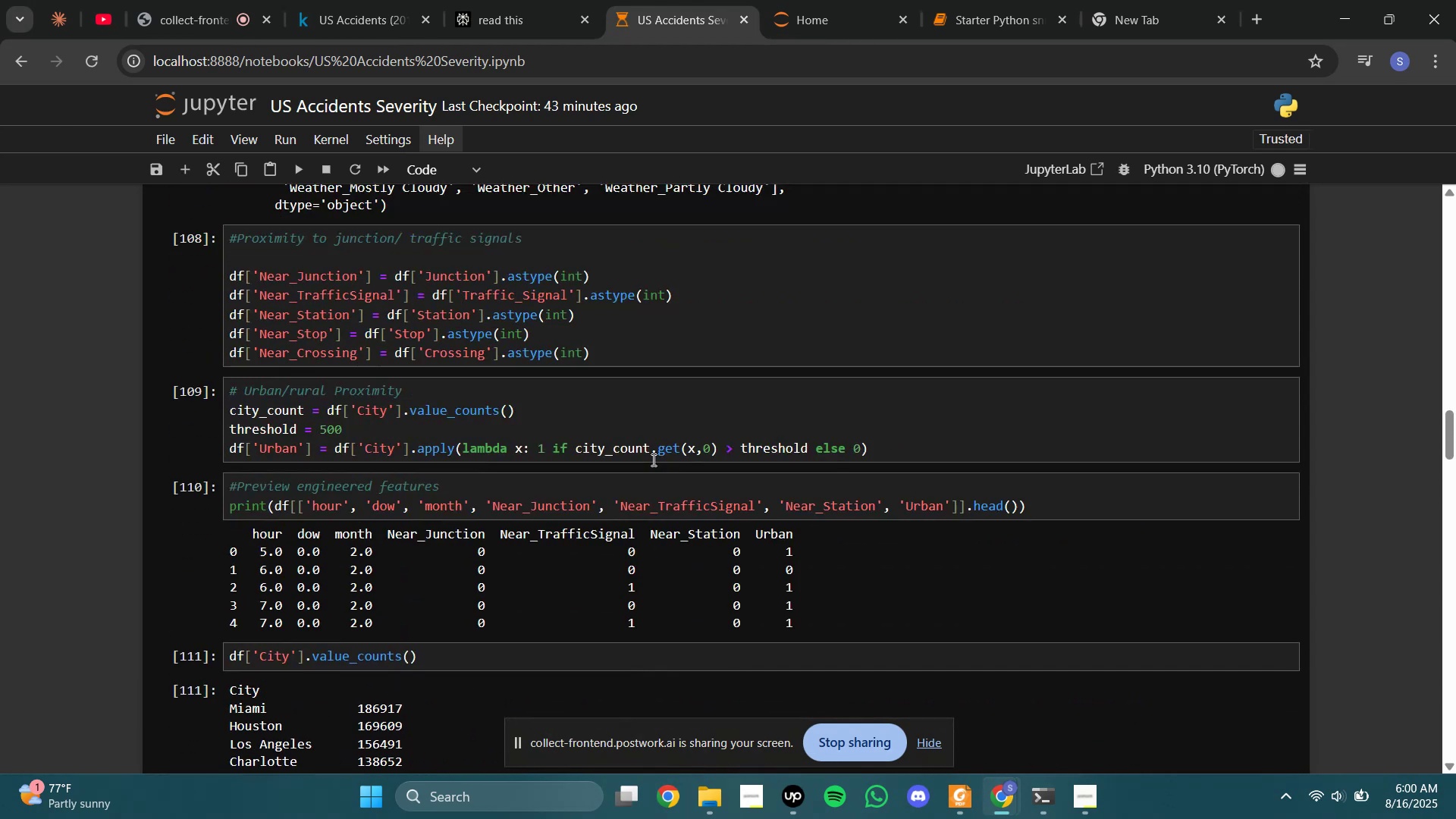 
left_click_drag(start_coordinate=[924, 405], to_coordinate=[863, 400])
 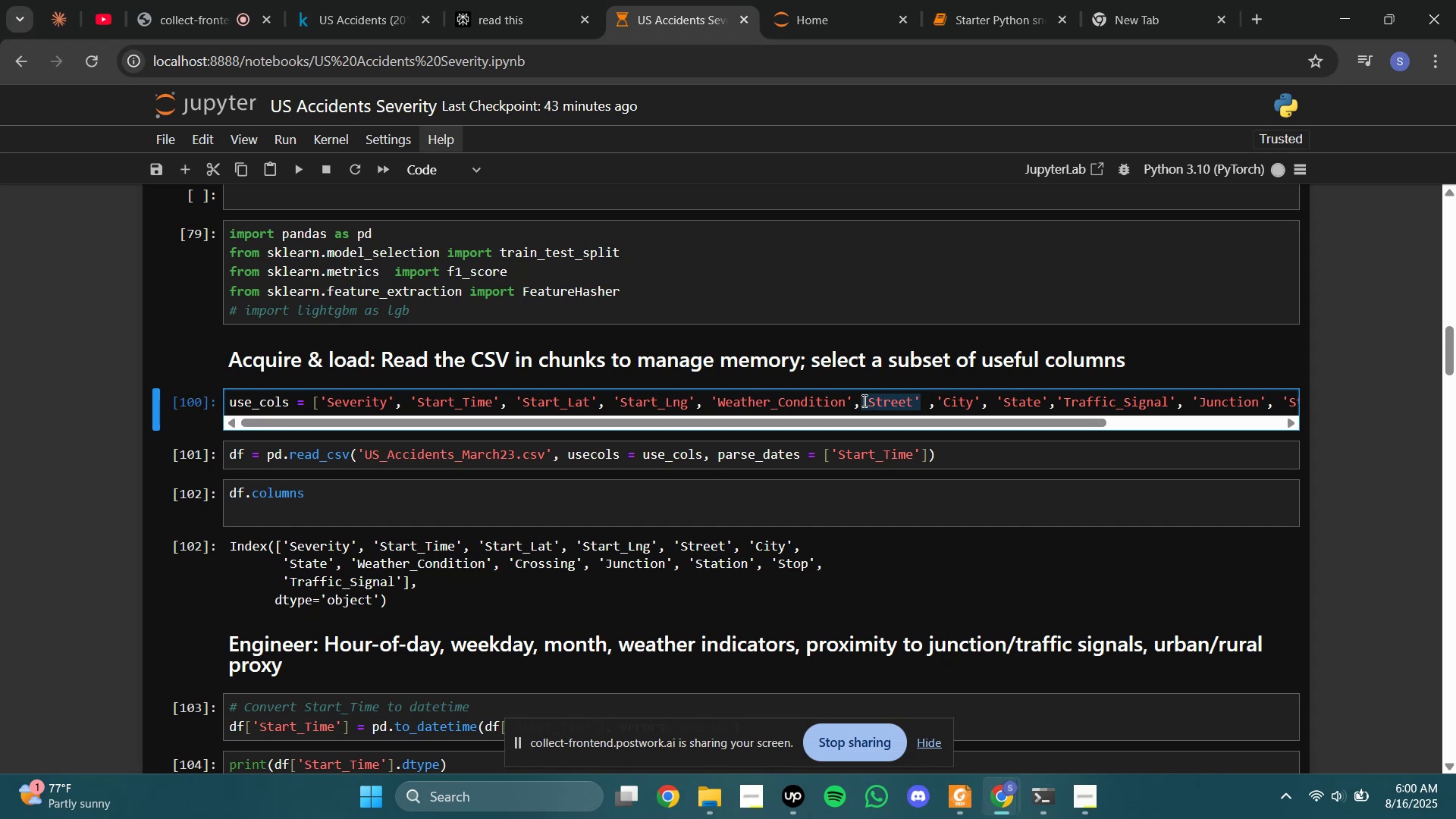 
key(Backspace)
 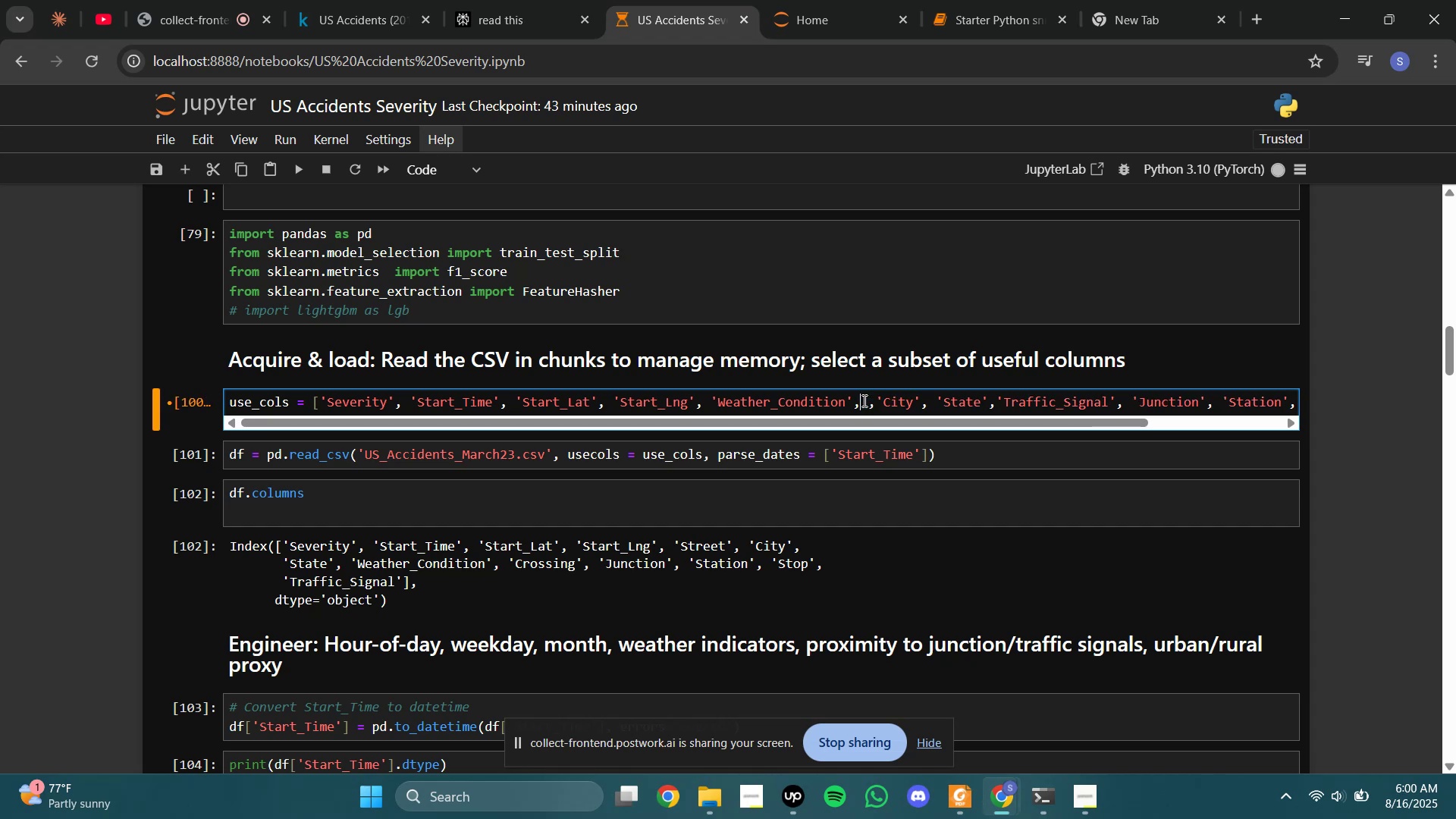 
key(Backspace)
 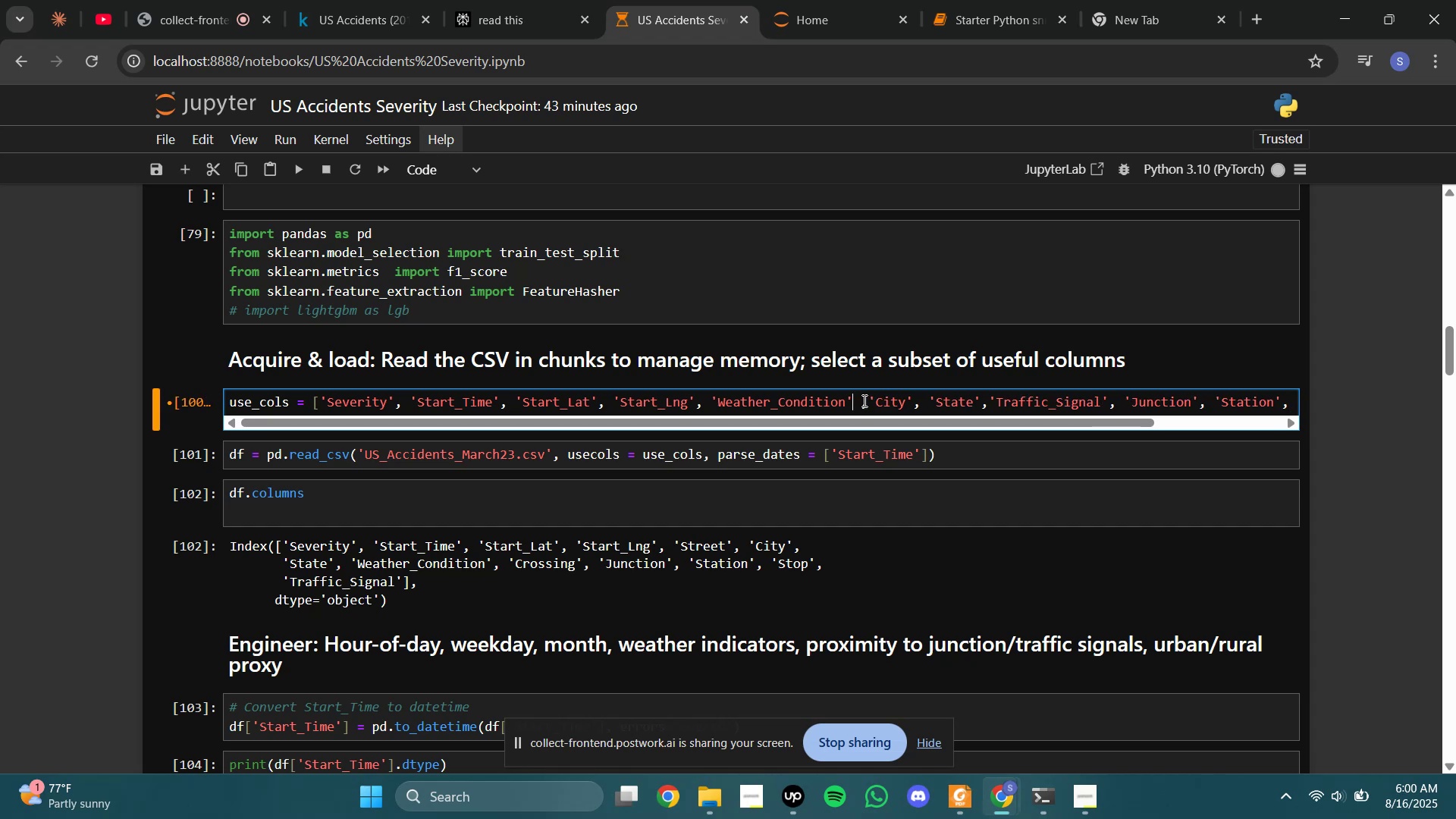 
key(ArrowRight)
 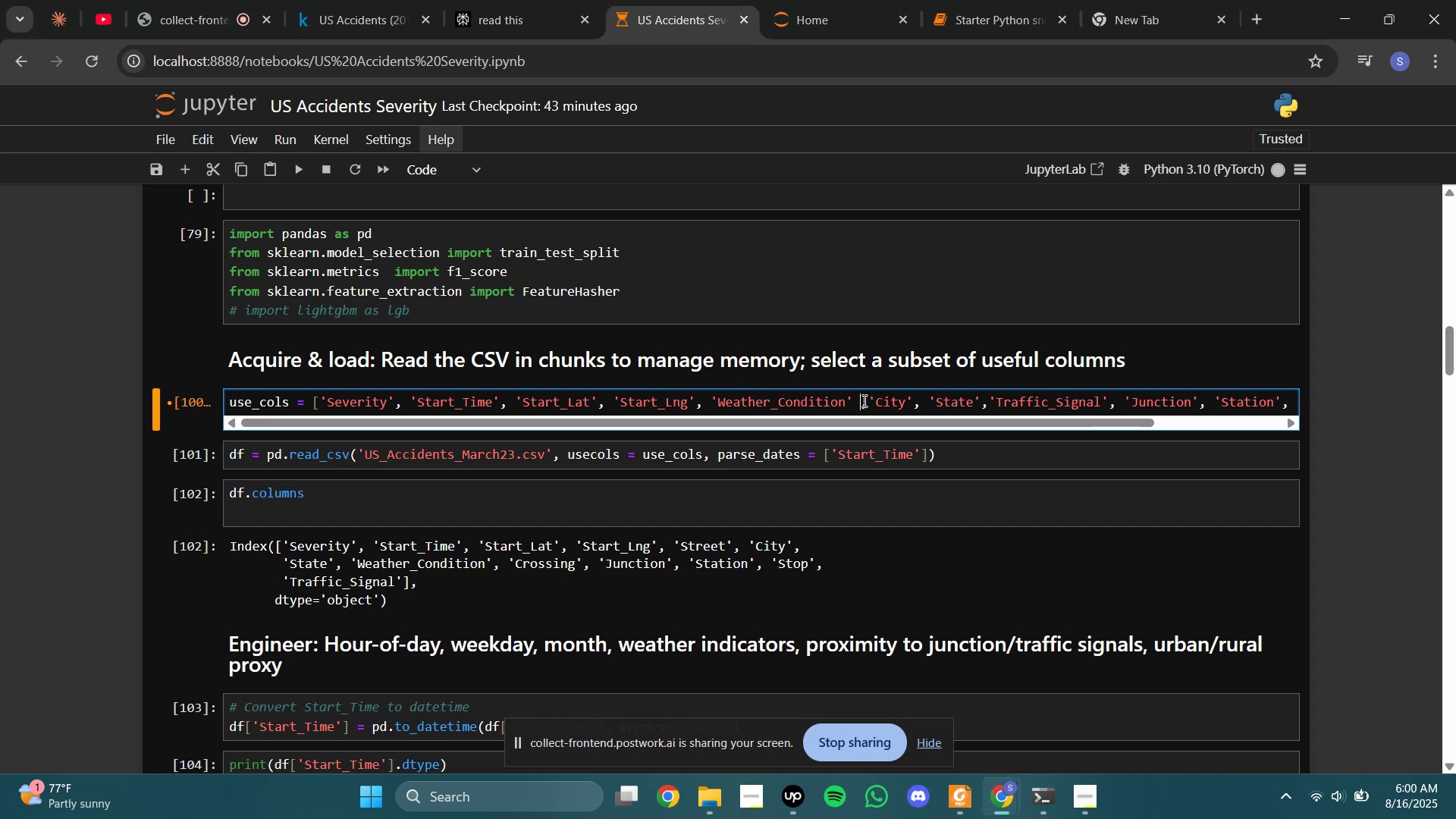 
key(Backspace)
 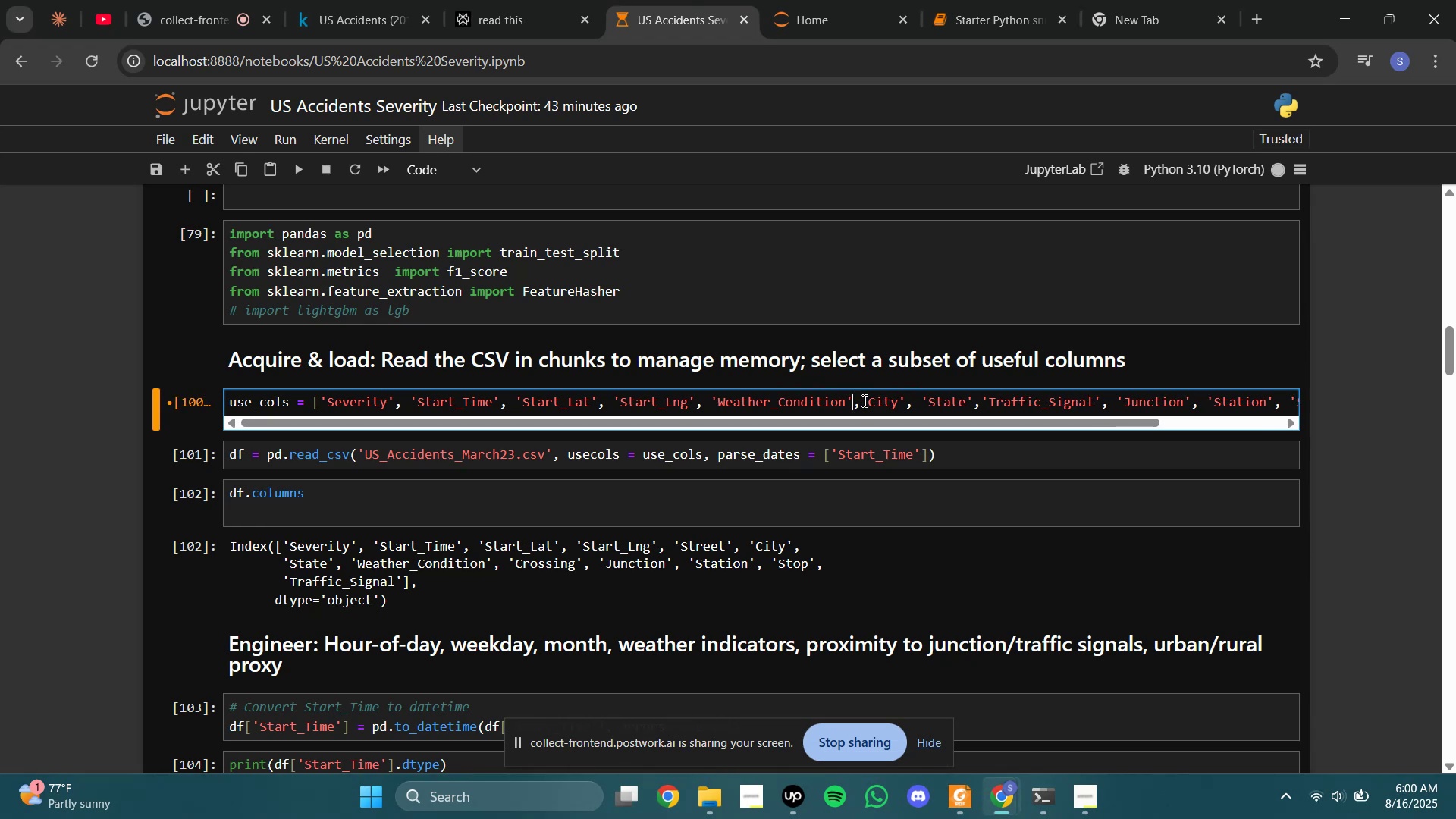 
key(Shift+Enter)
 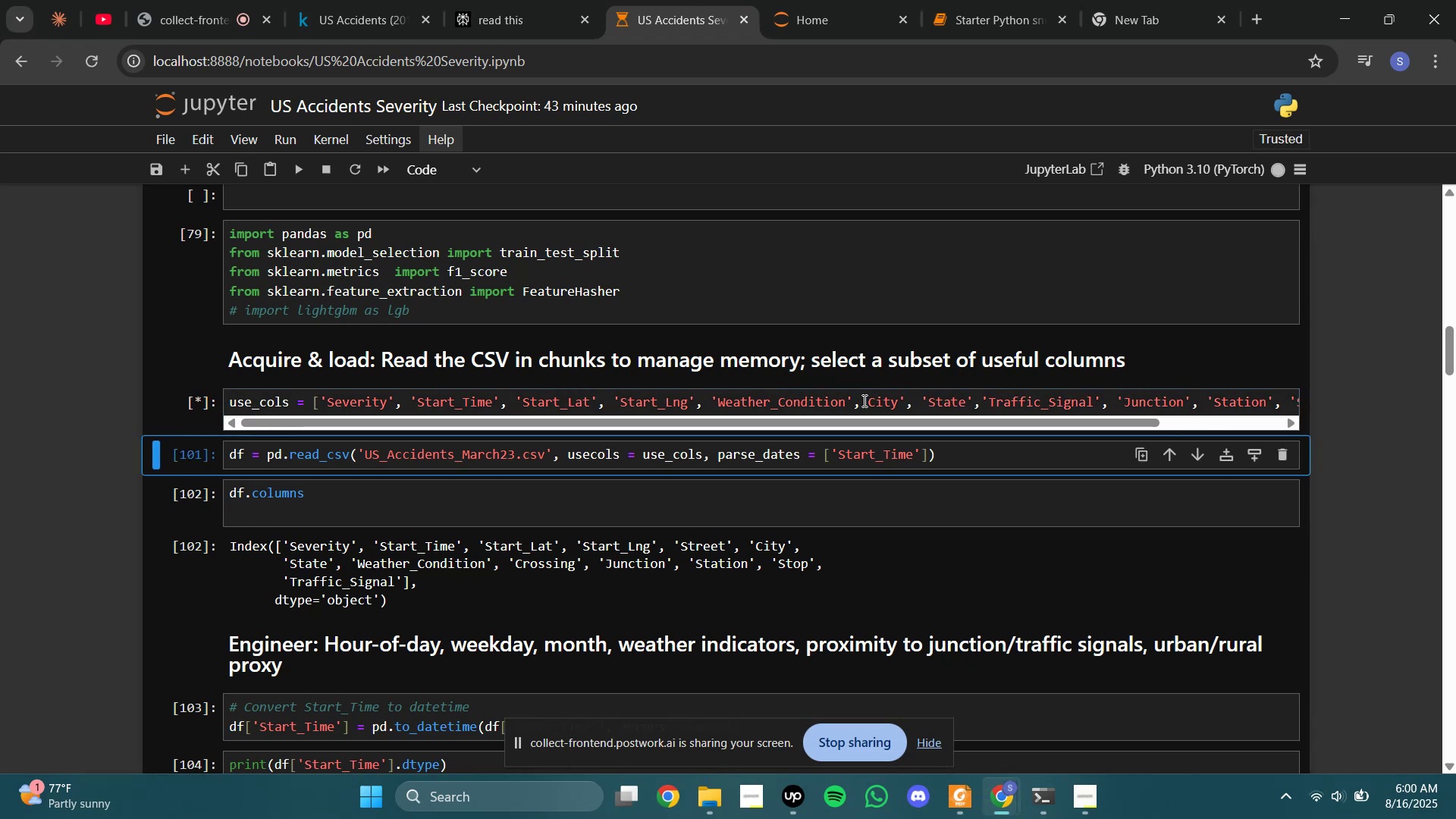 
key(Shift+Enter)
 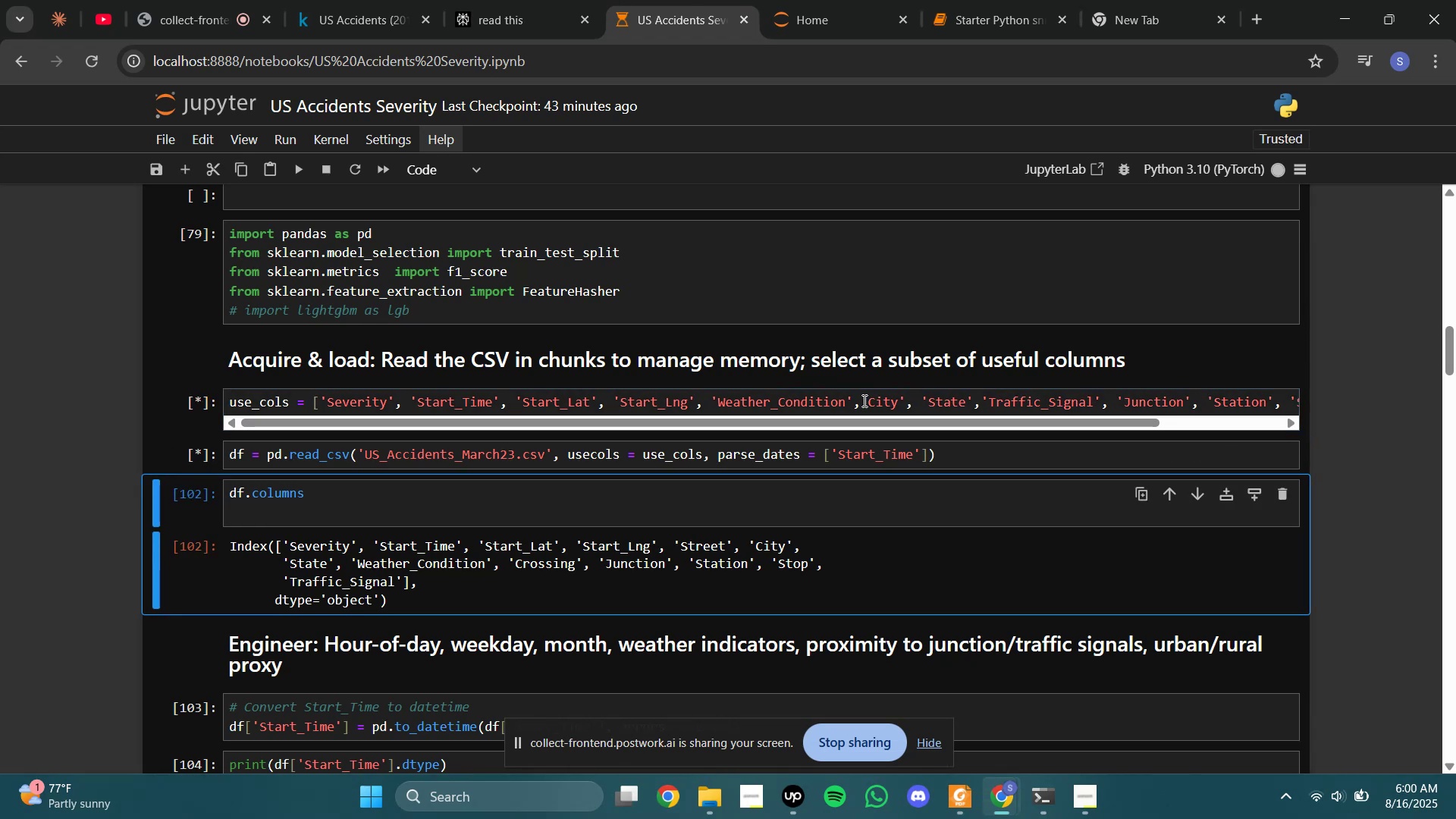 
key(Shift+Enter)
 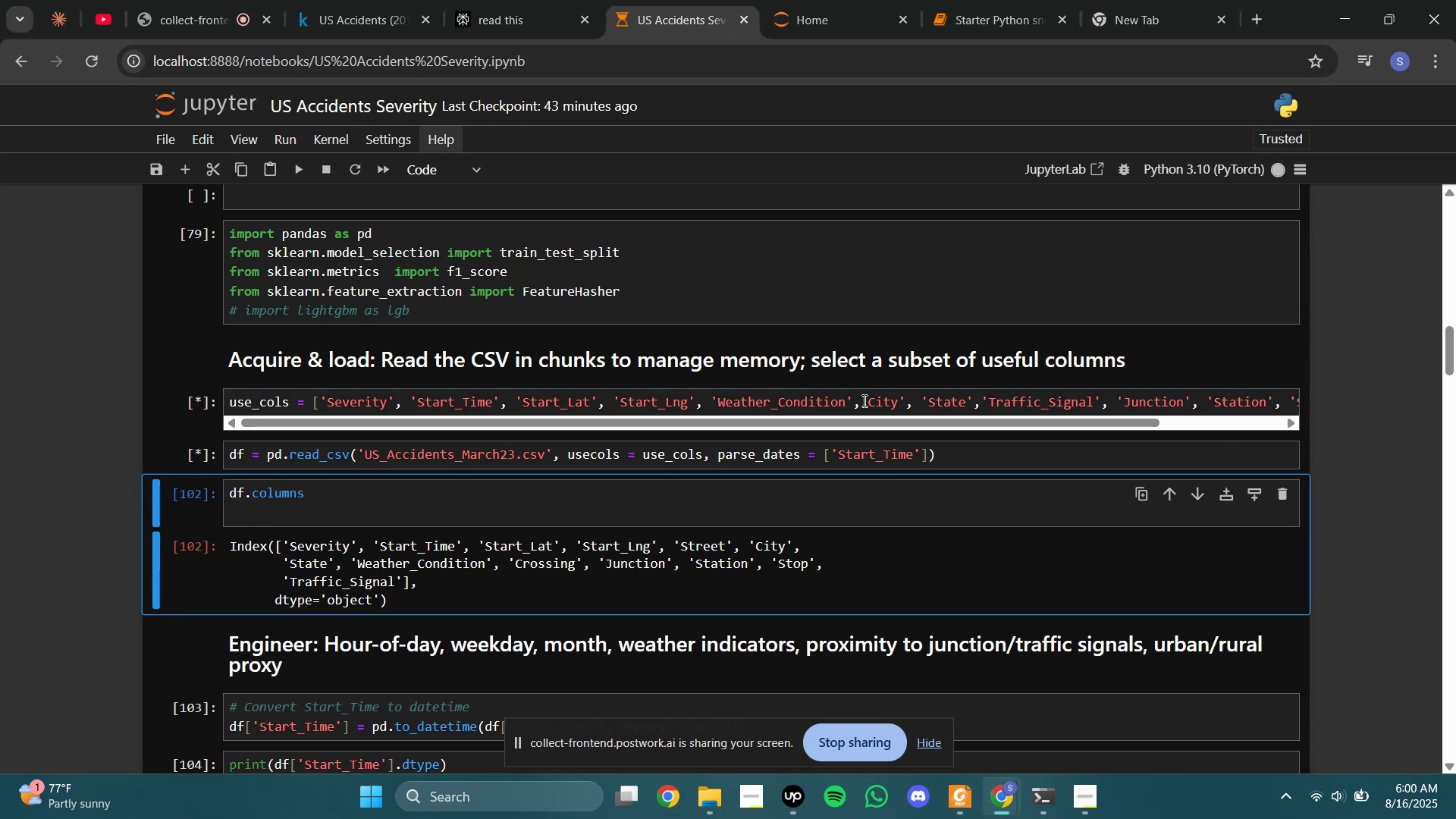 
key(Shift+Enter)
 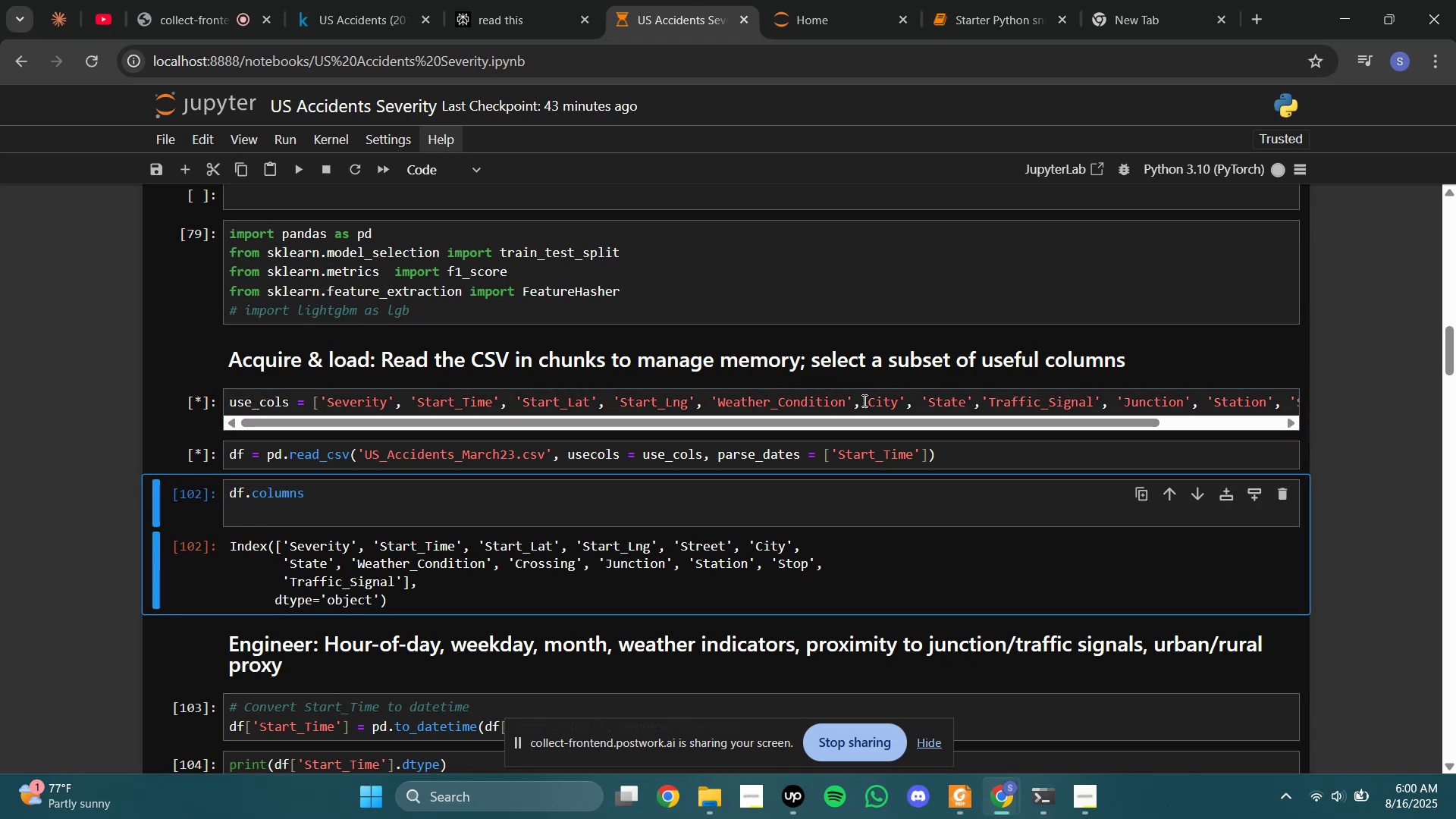 
key(Shift+Enter)
 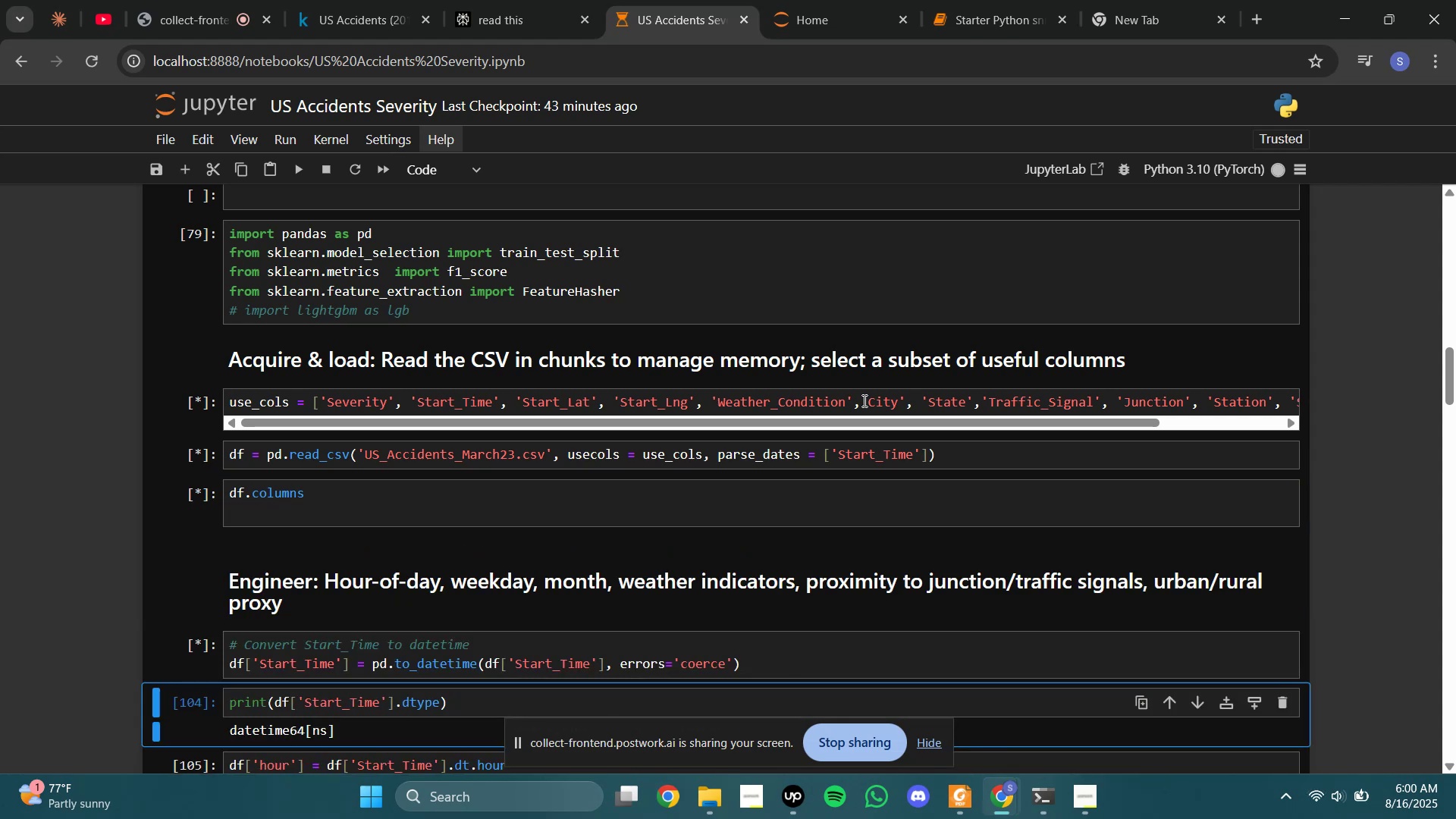 
key(Shift+Enter)
 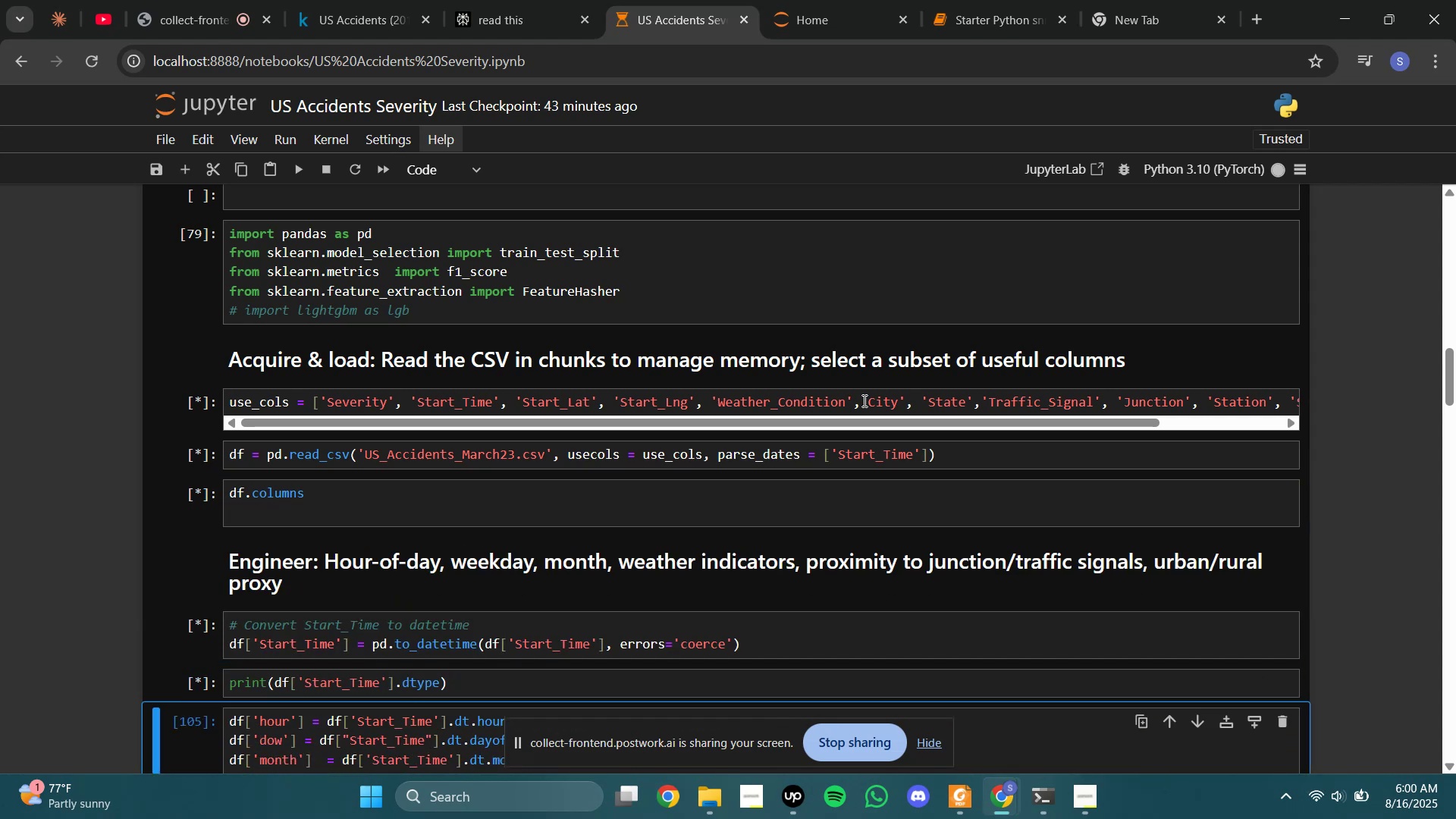 
key(Shift+Enter)
 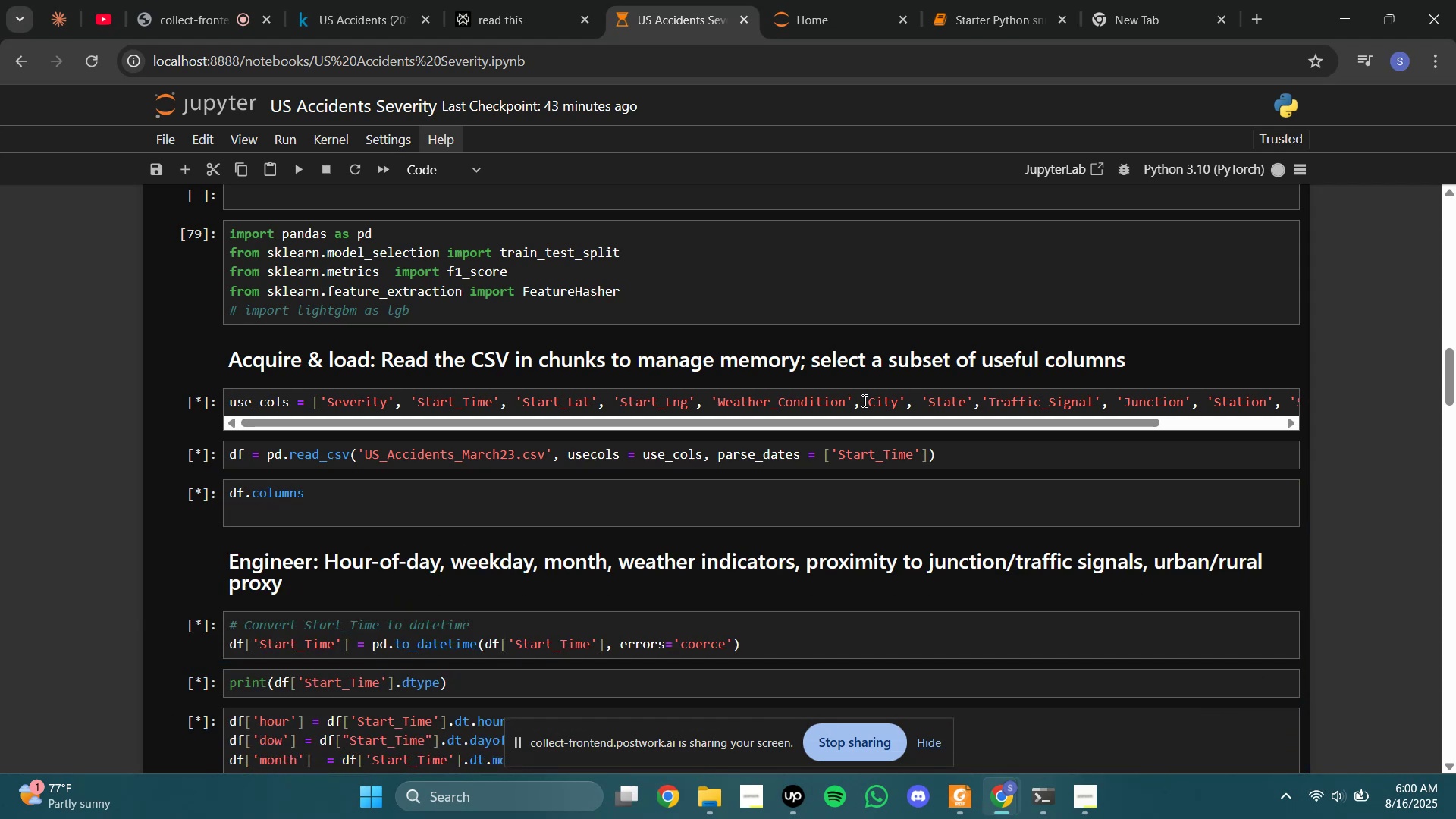 
key(Shift+Enter)
 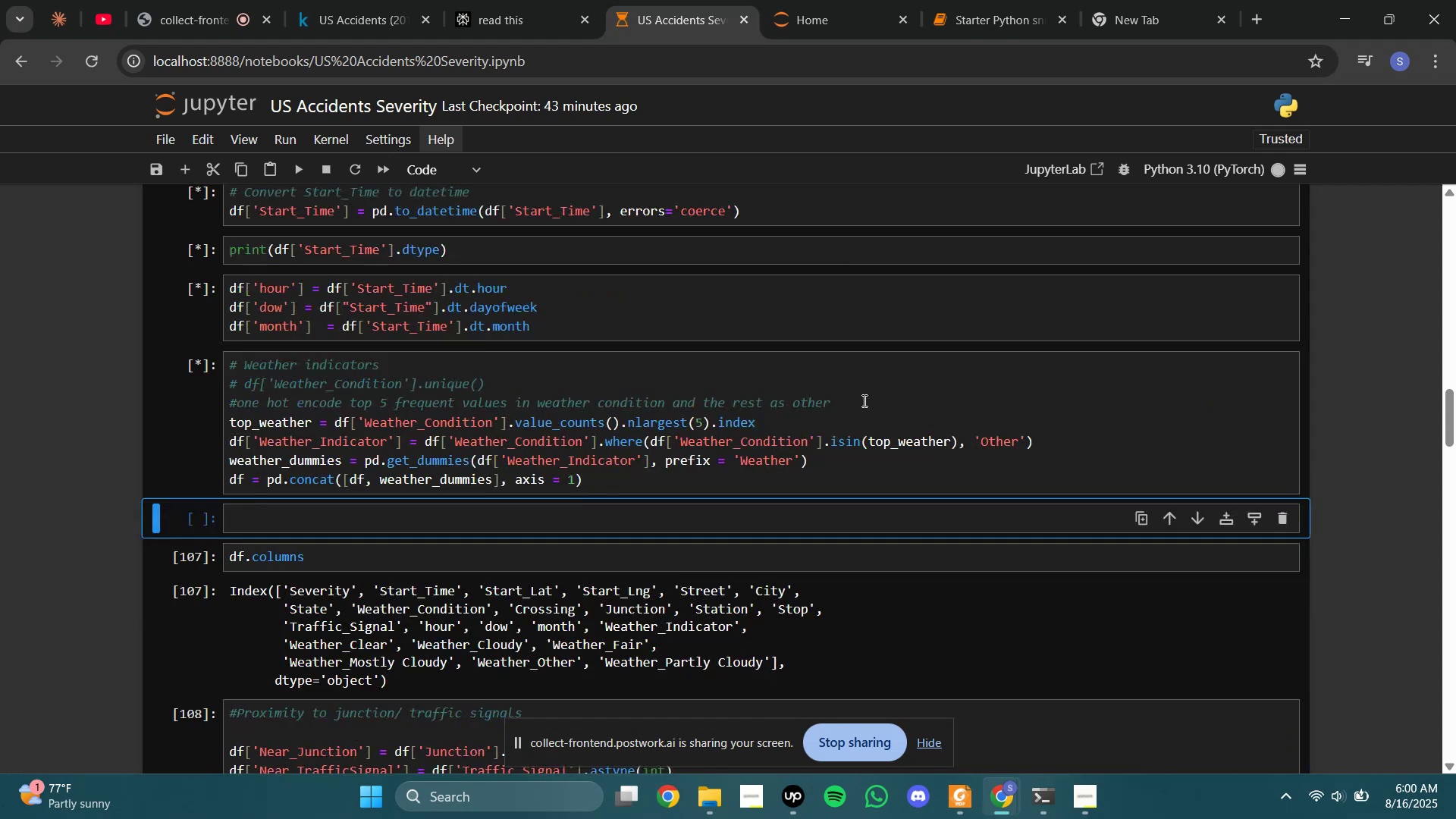 
key(Shift+Enter)
 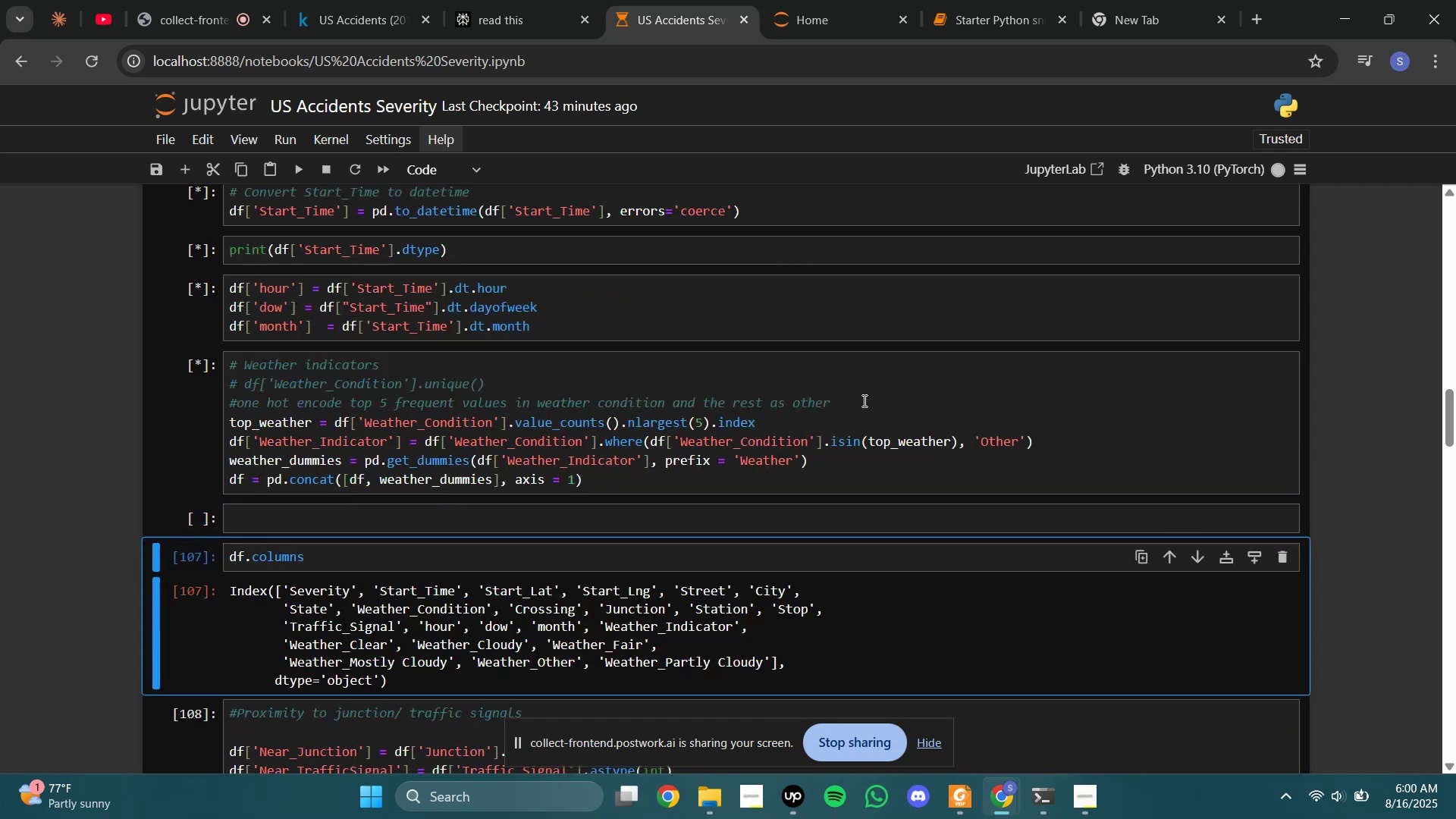 
key(Shift+Enter)
 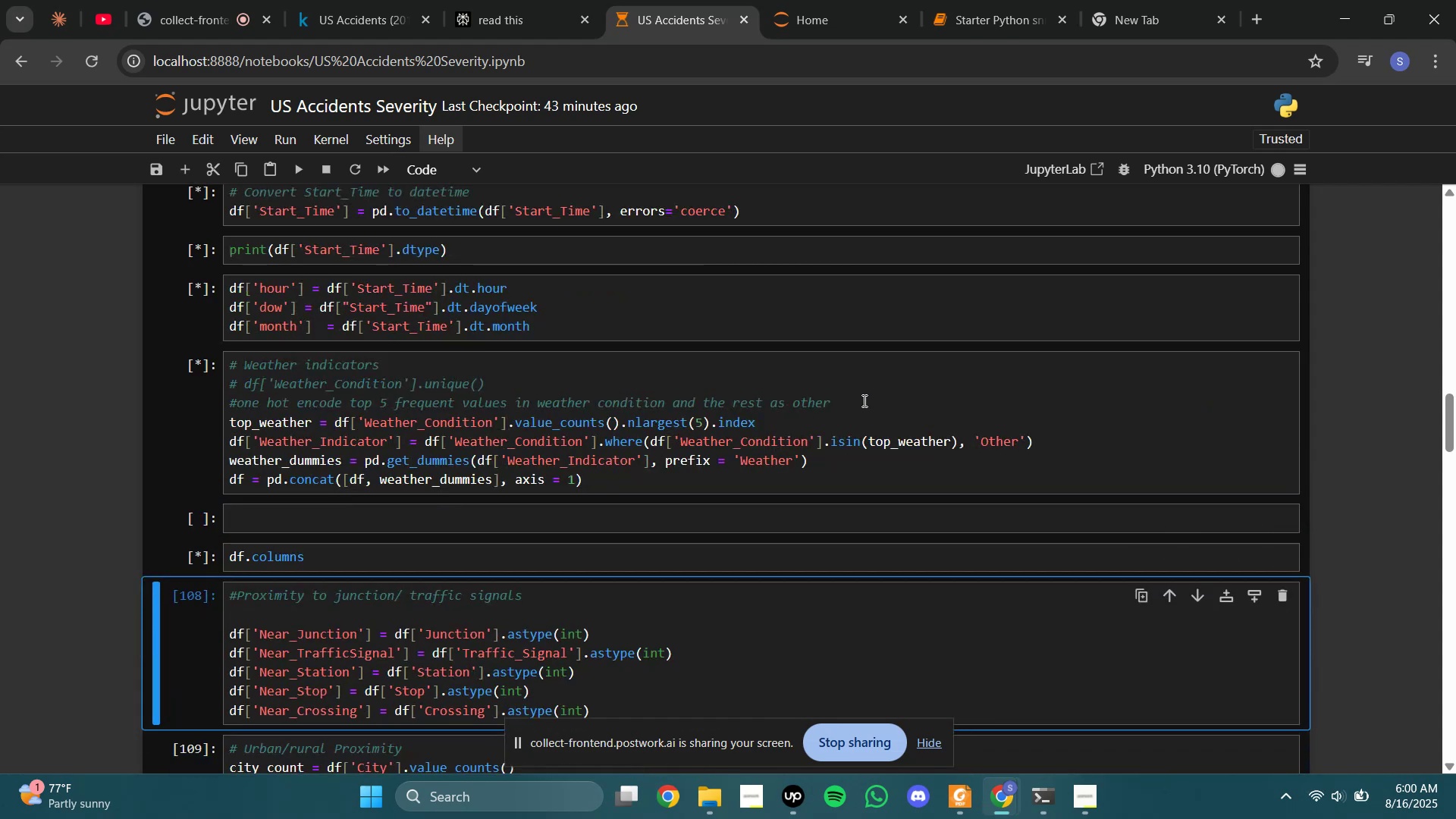 
key(Shift+Enter)
 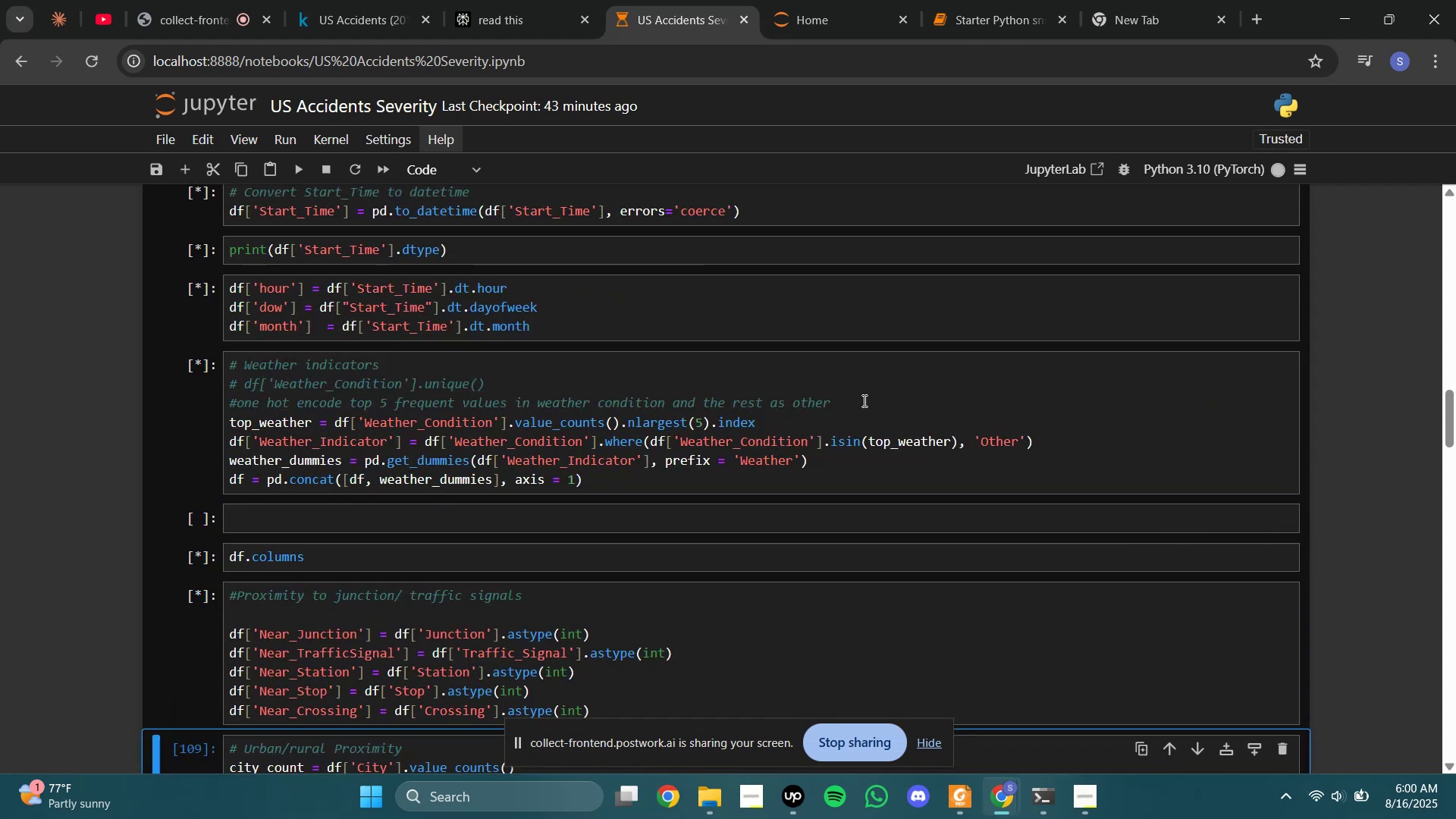 
key(Shift+Enter)
 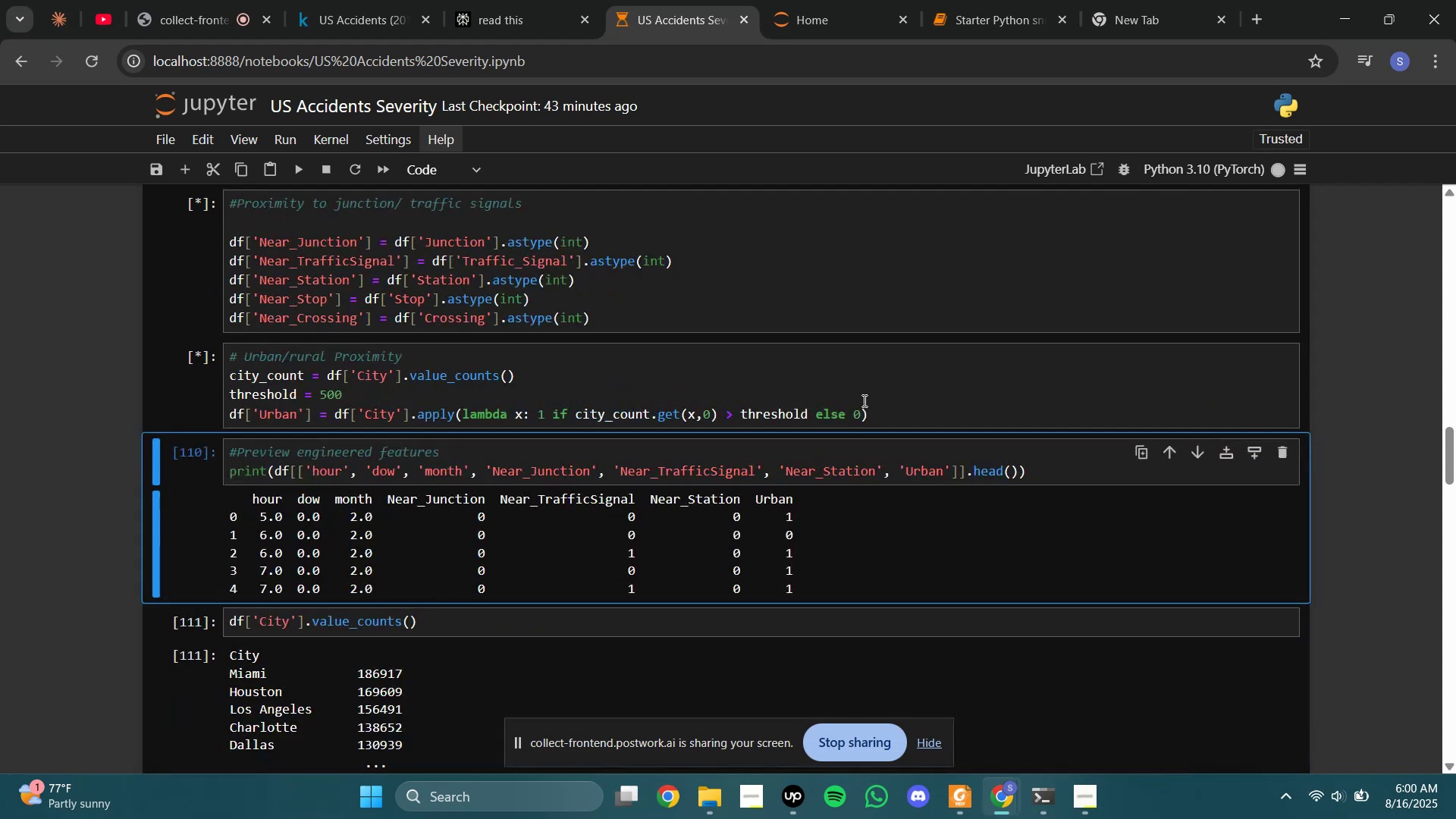 
key(Shift+Enter)
 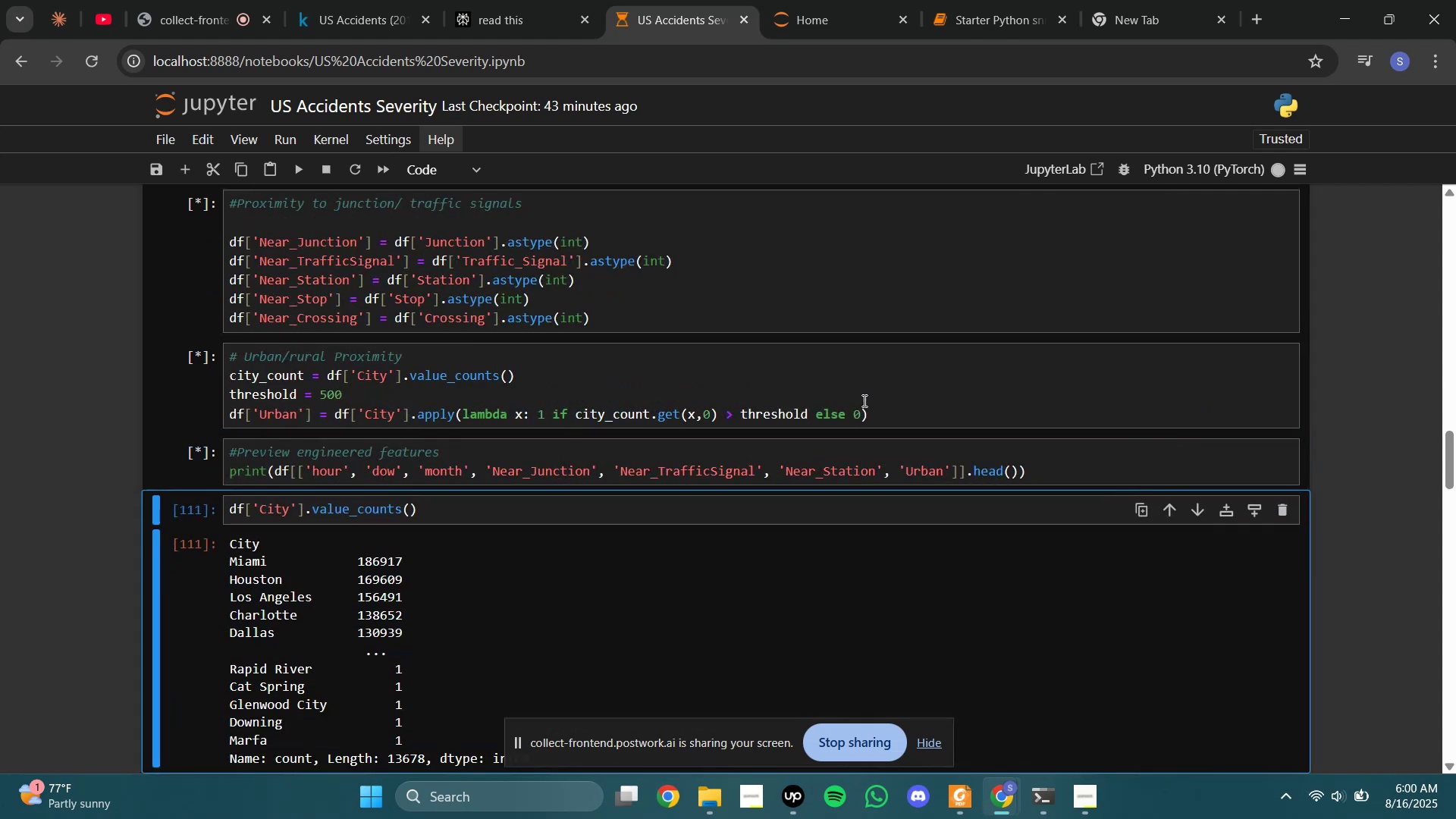 
key(Shift+Enter)
 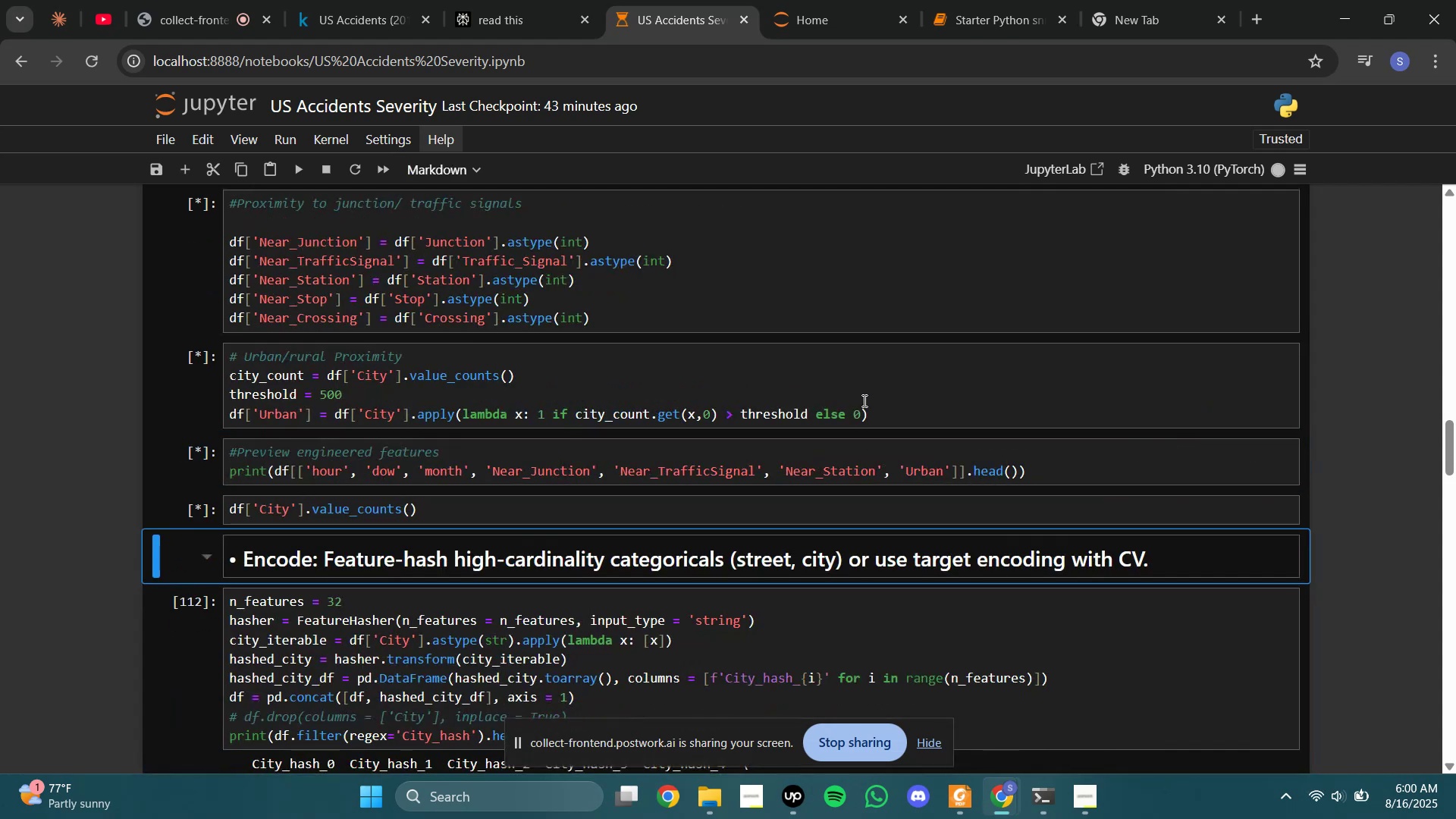 
key(Shift+Enter)
 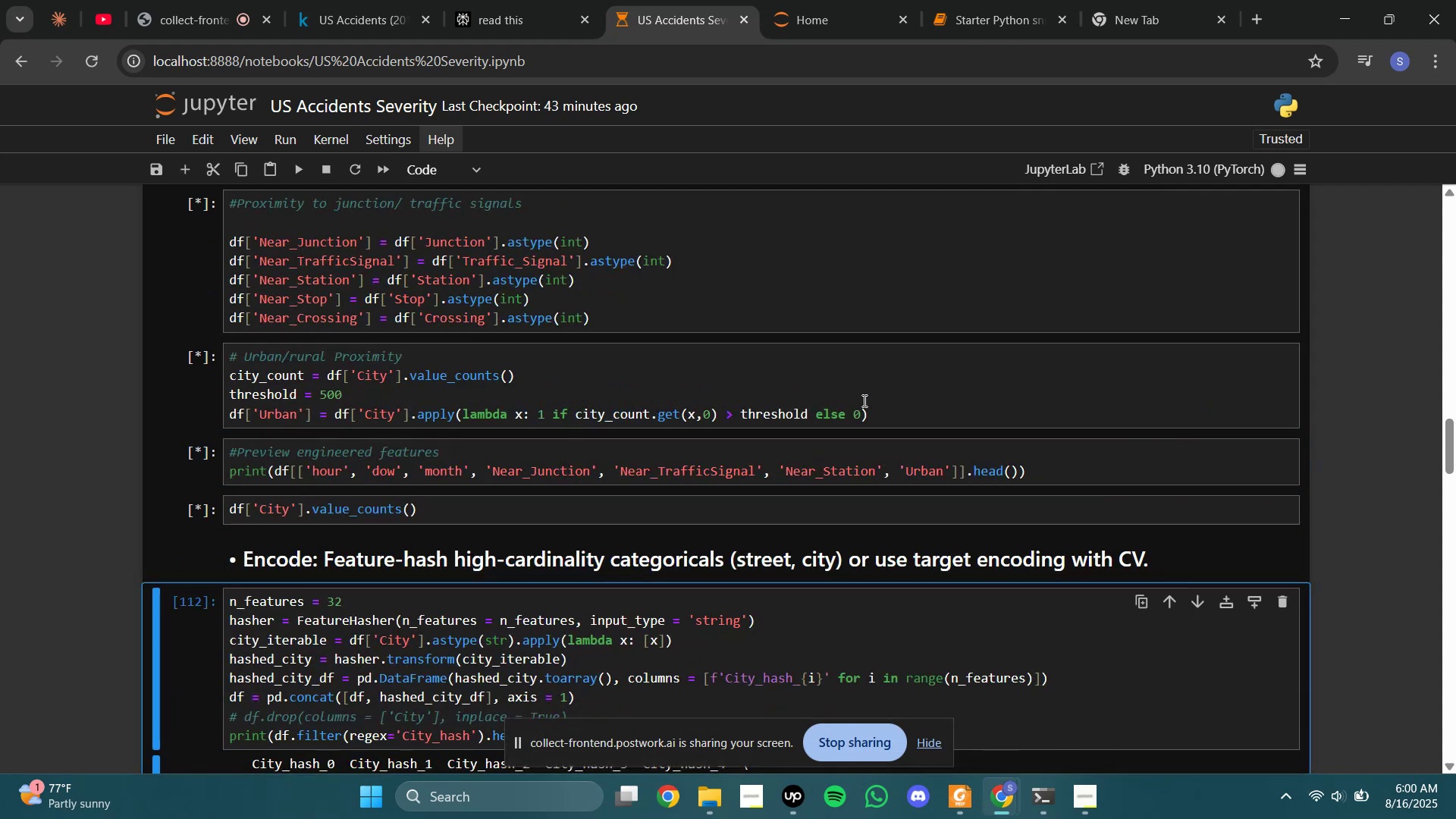 
key(Shift+Enter)
 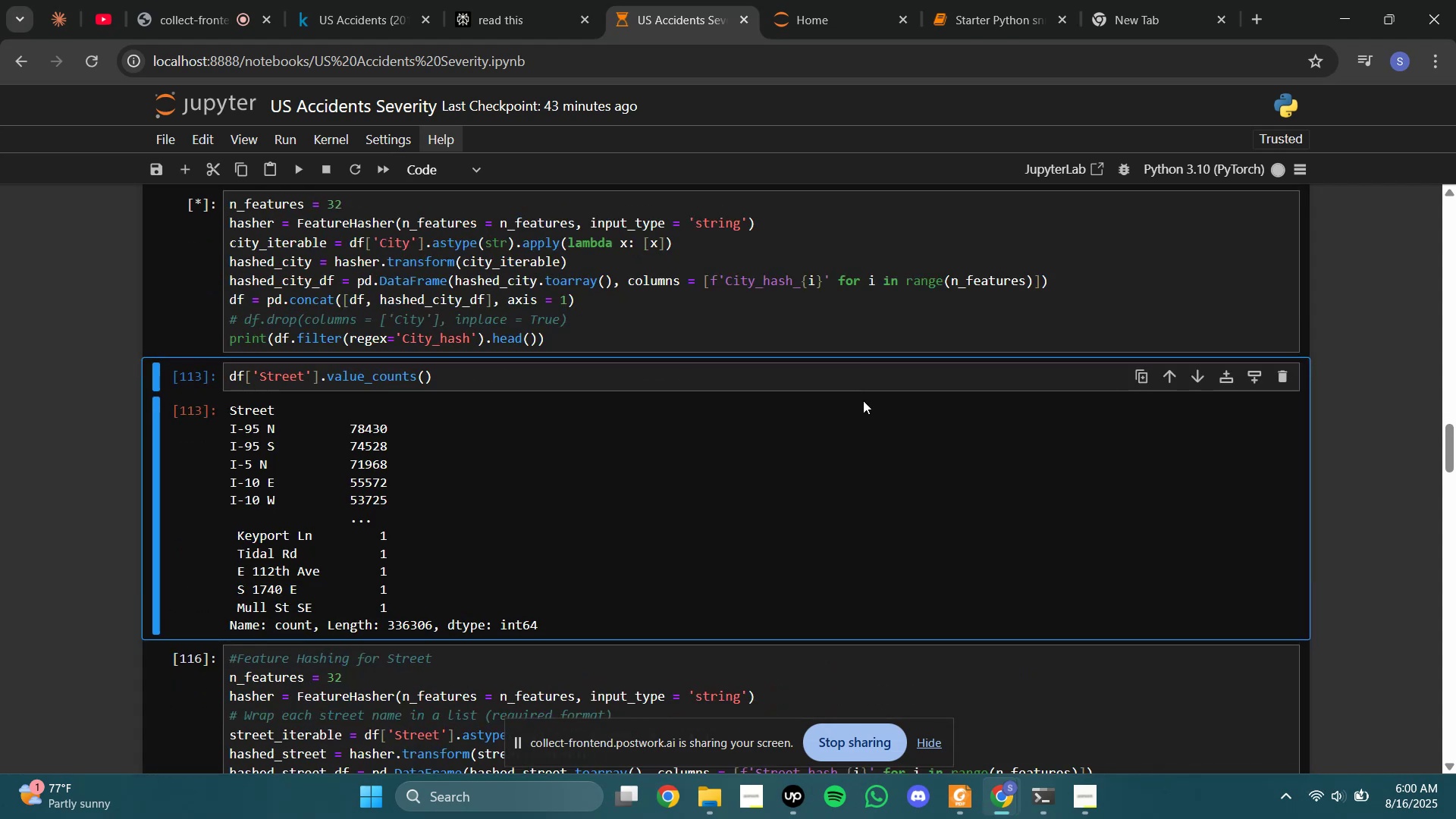 
key(Shift+Enter)
 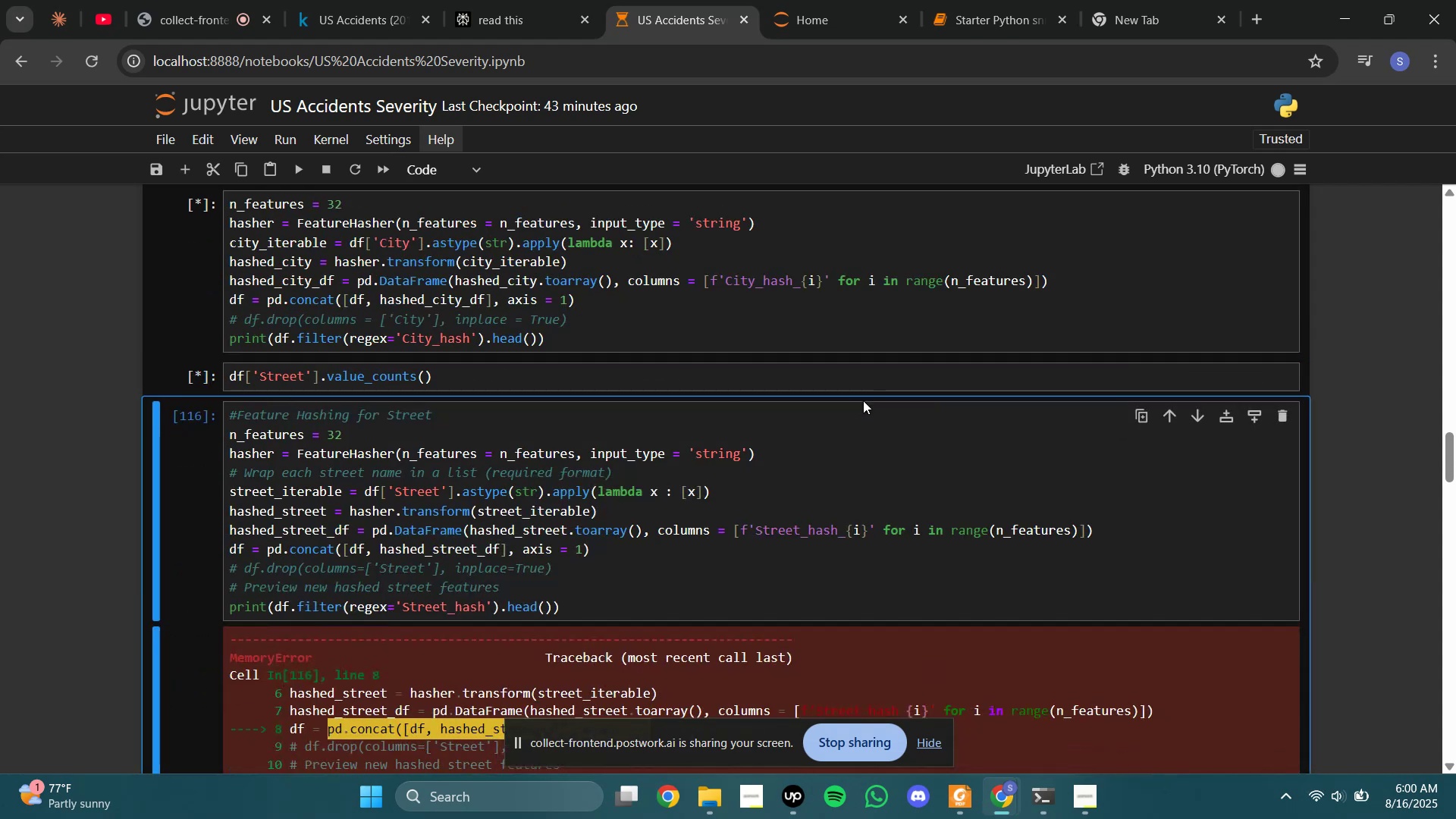 
key(Shift+Enter)
 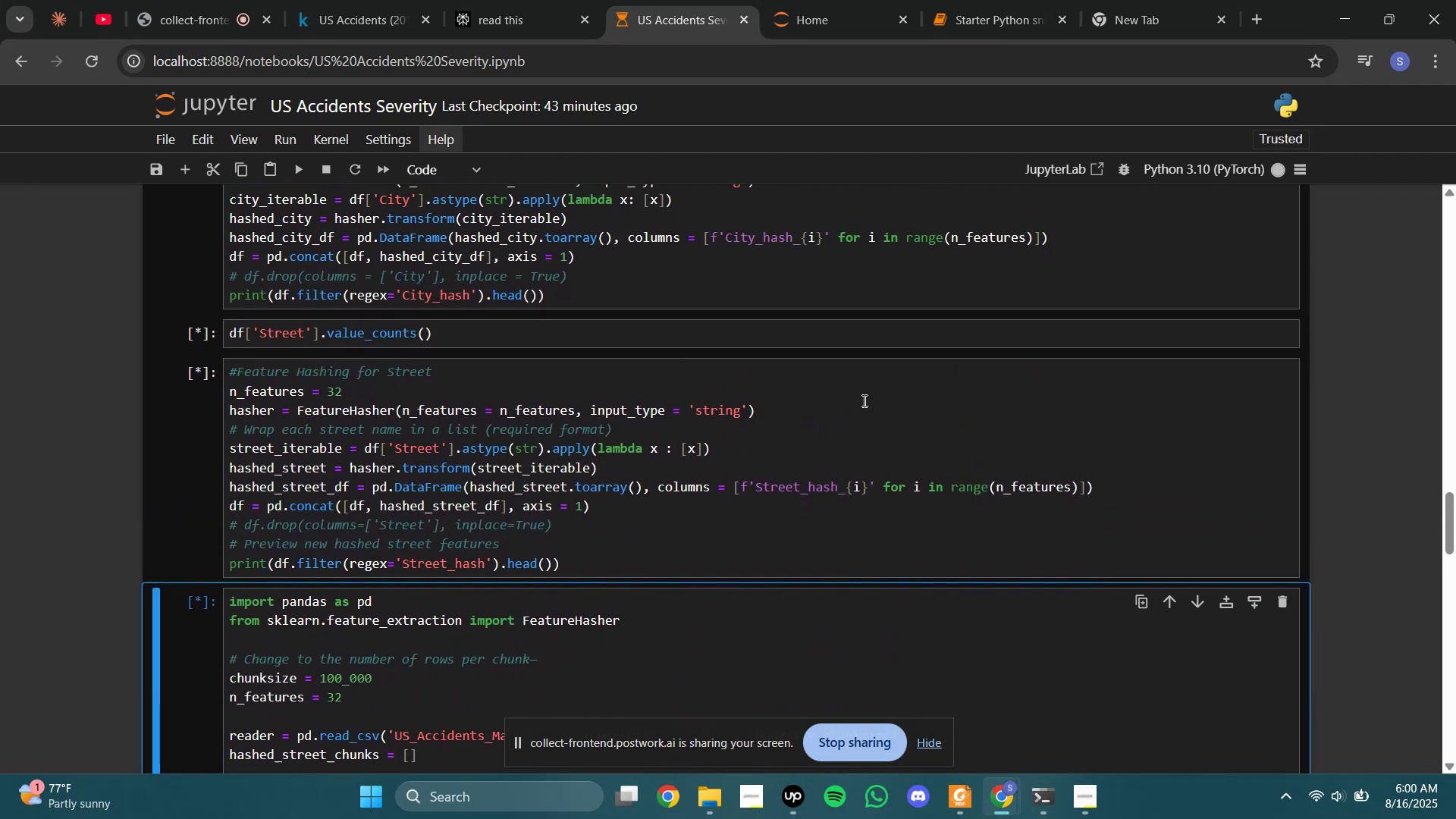 
wait(5.99)
 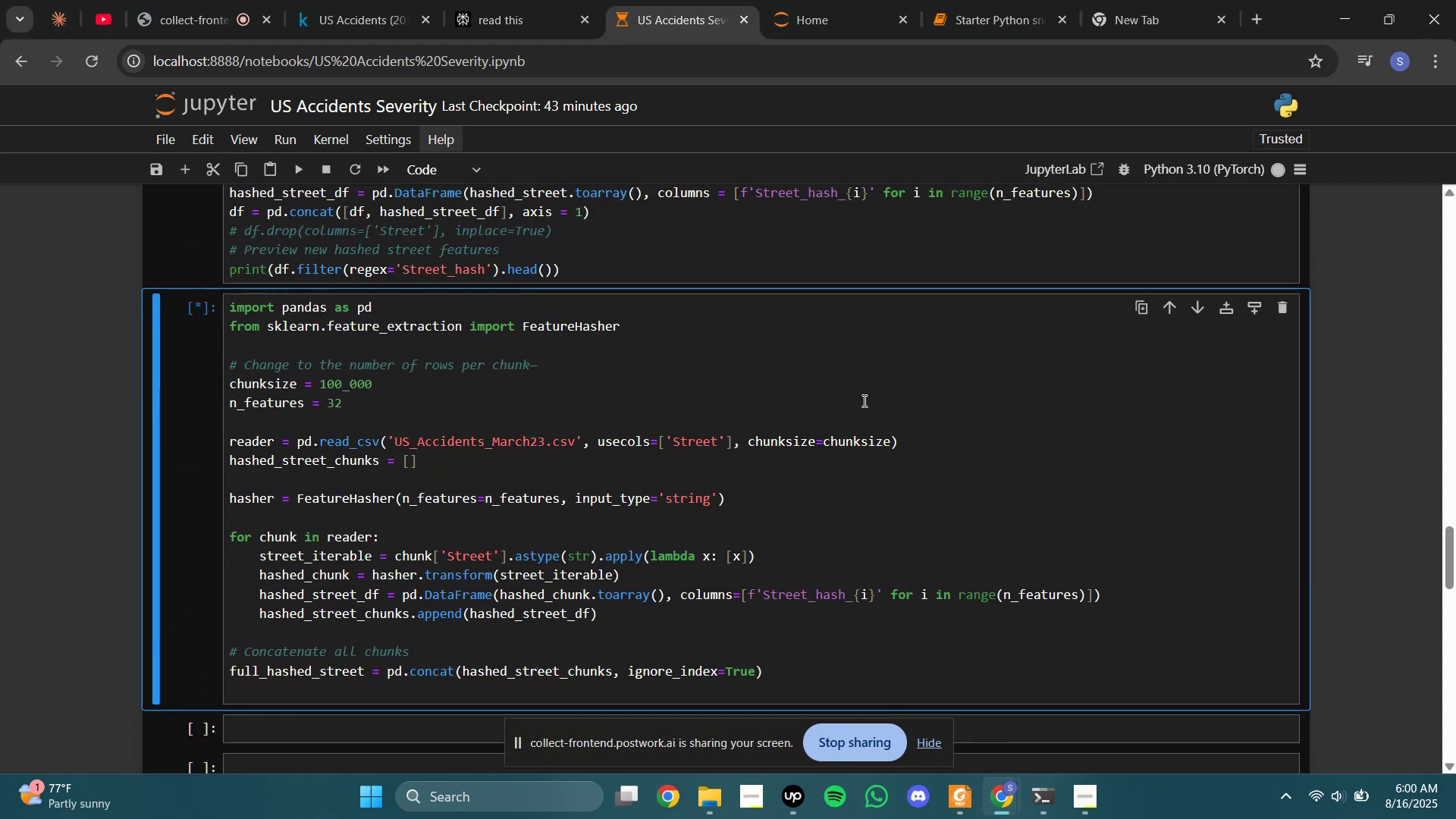 
left_click([1128, 435])
 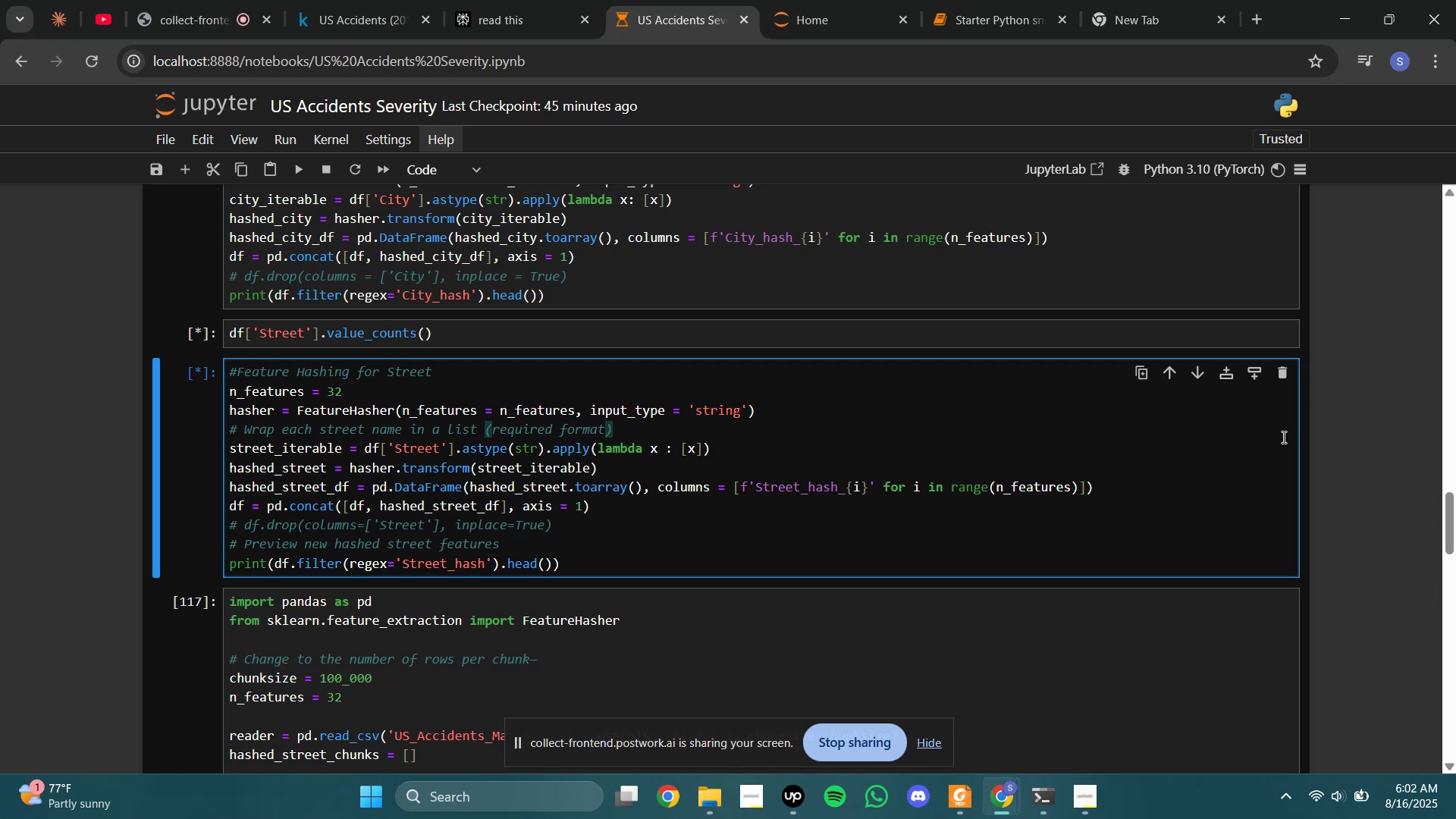 
wait(187.88)
 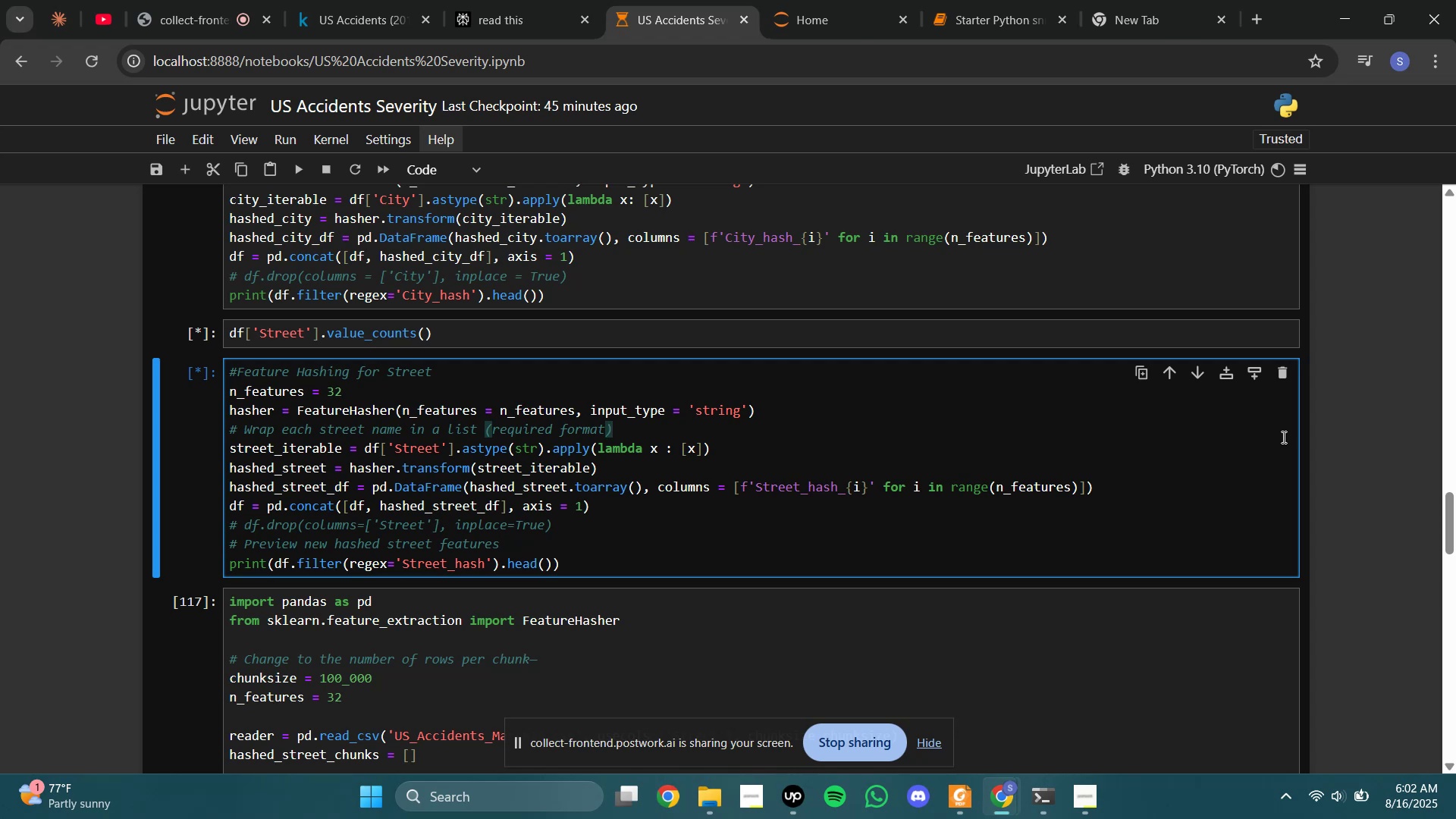 
left_click([906, 339])
 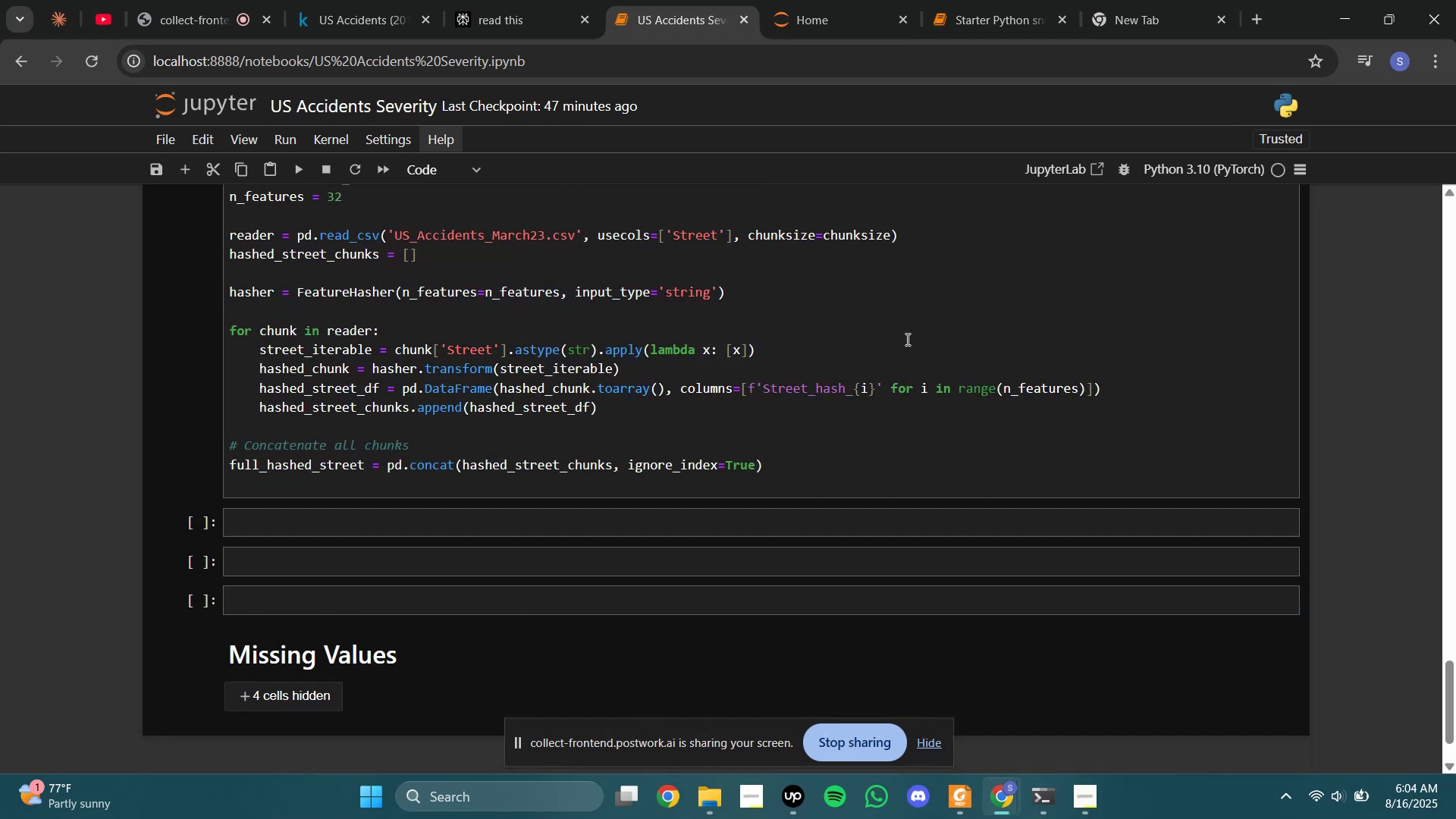 
wait(7.06)
 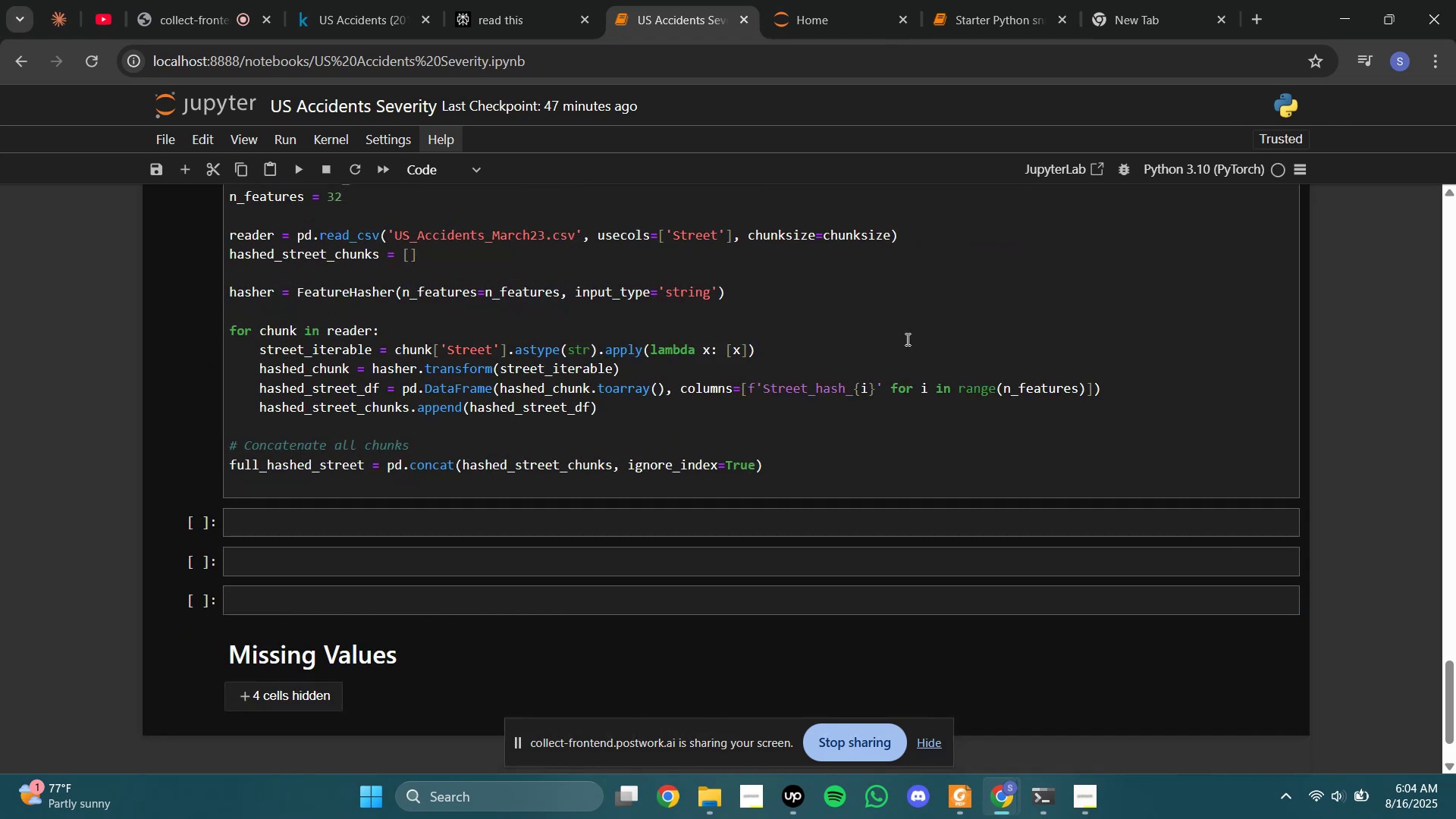 
left_click([733, 351])
 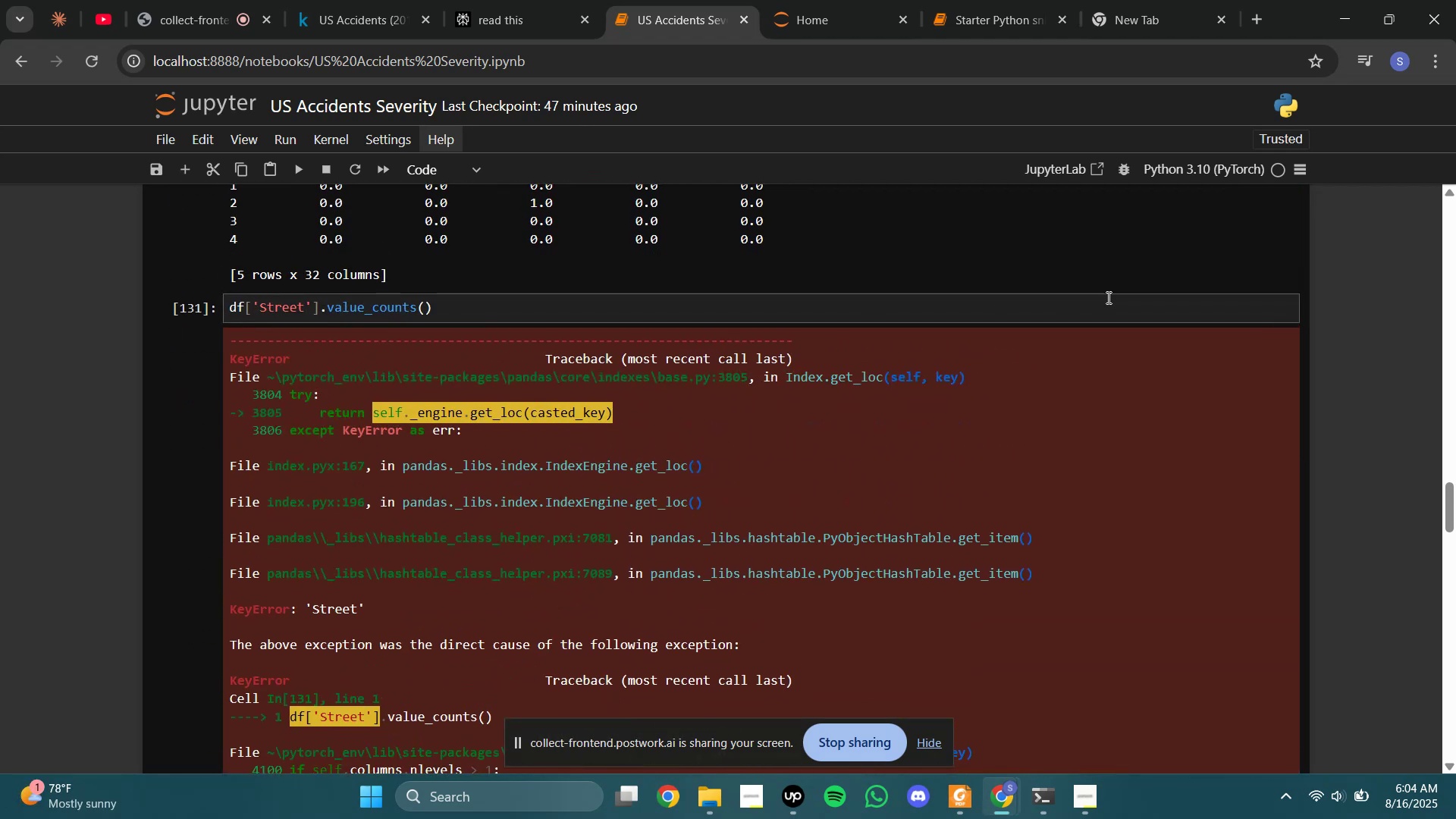 
wait(6.44)
 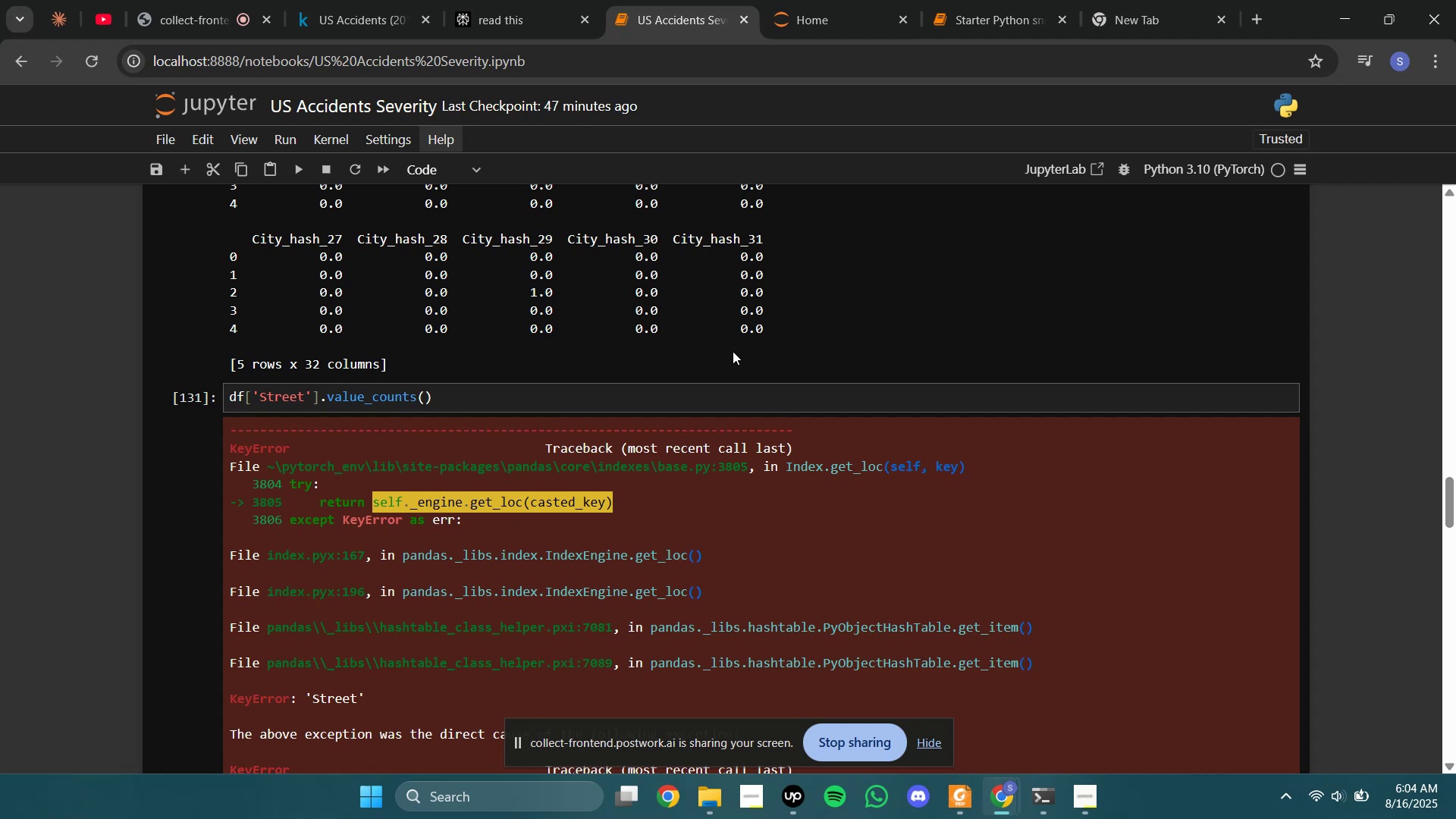 
left_click([1183, 305])
 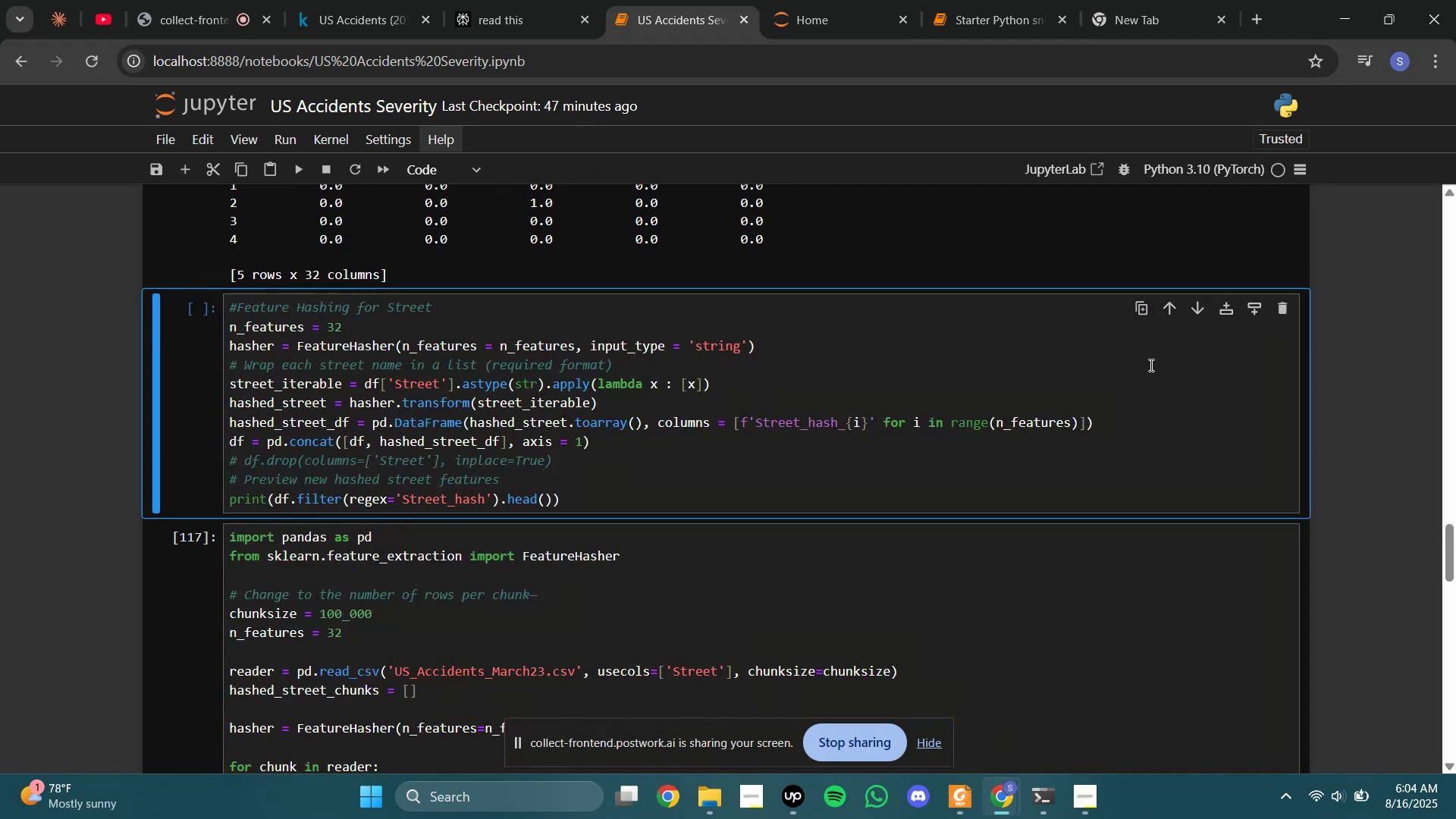 
left_click([1275, 310])
 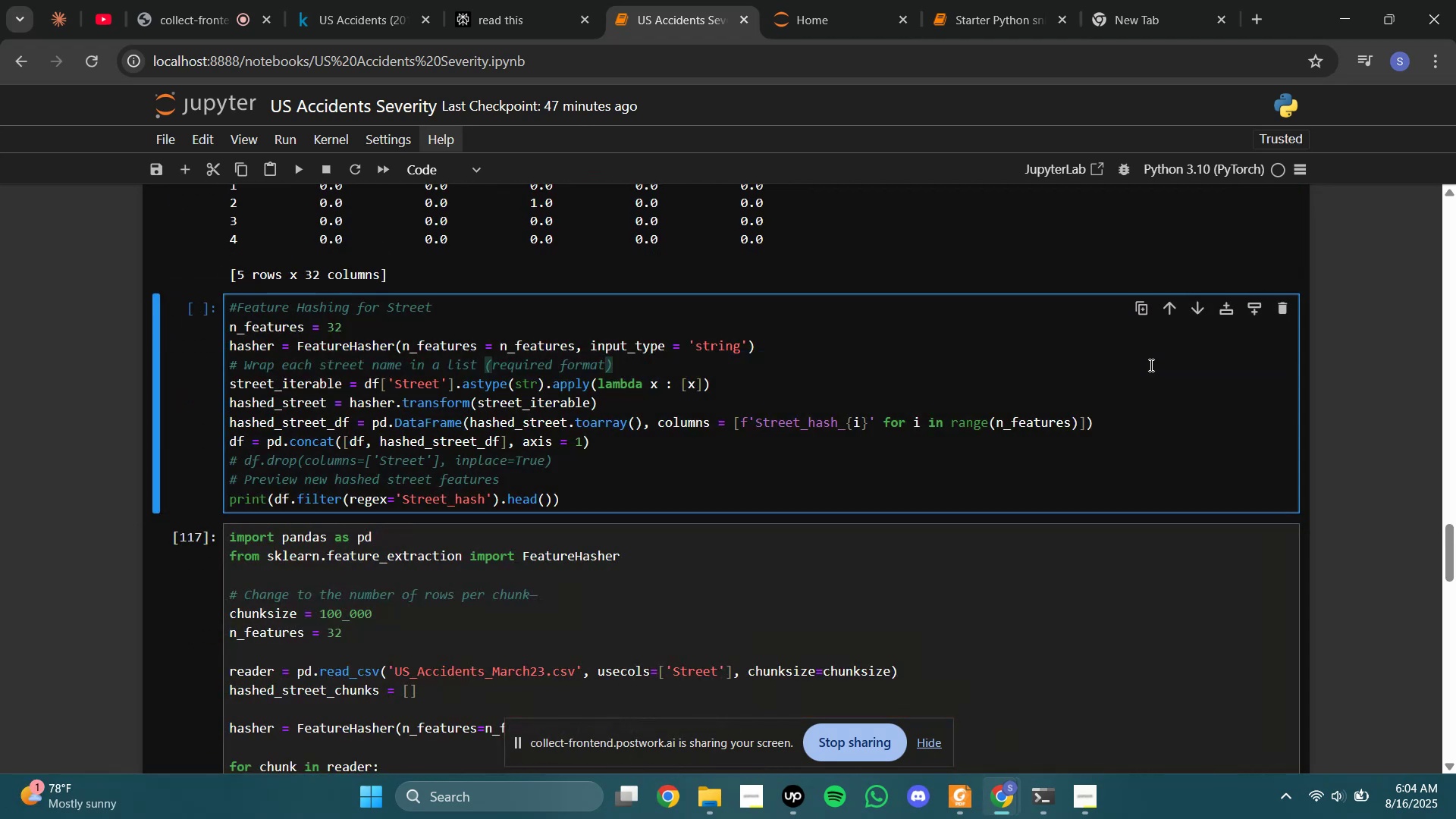 
left_click([1150, 365])
 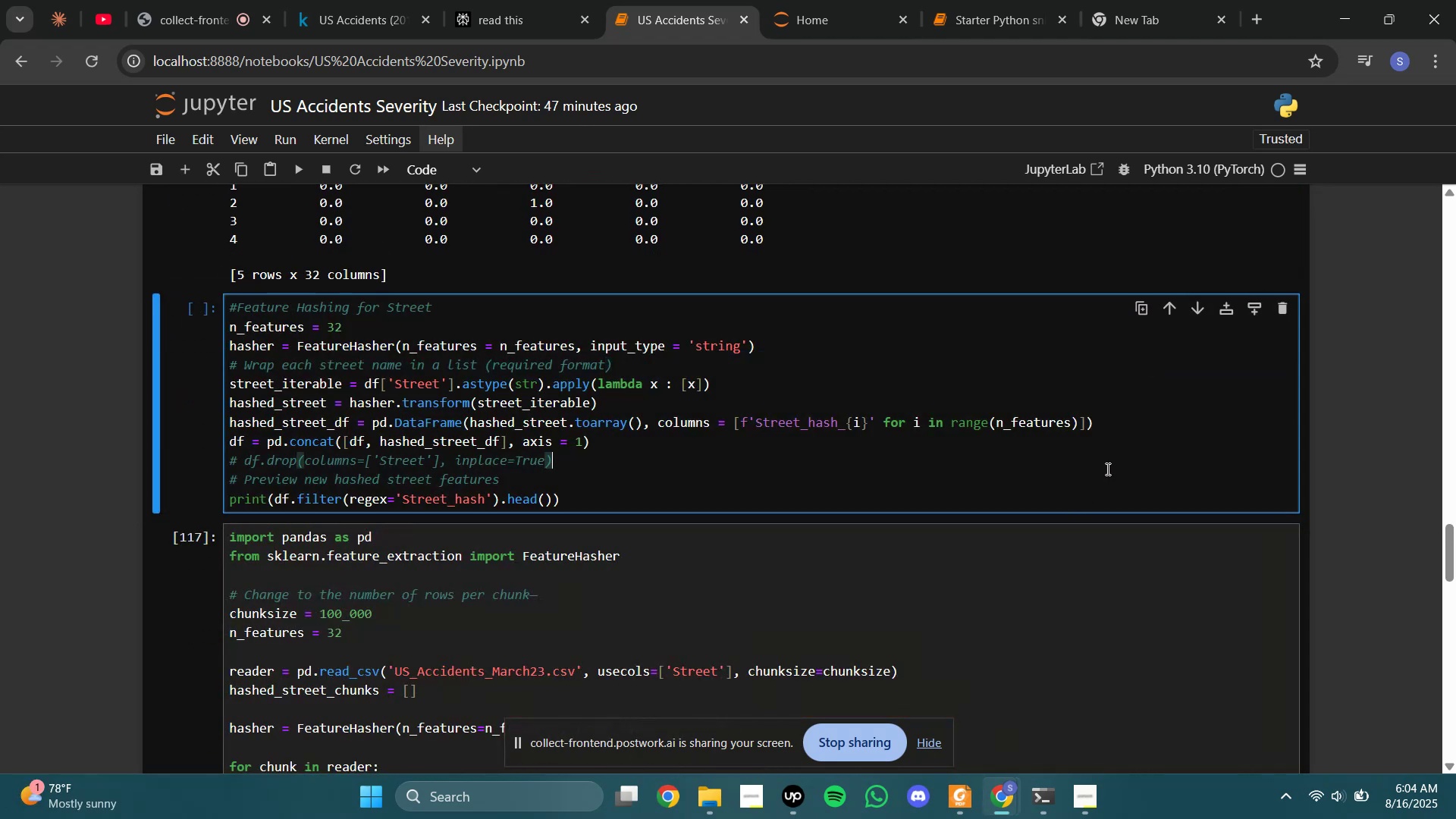 
left_click([1106, 469])
 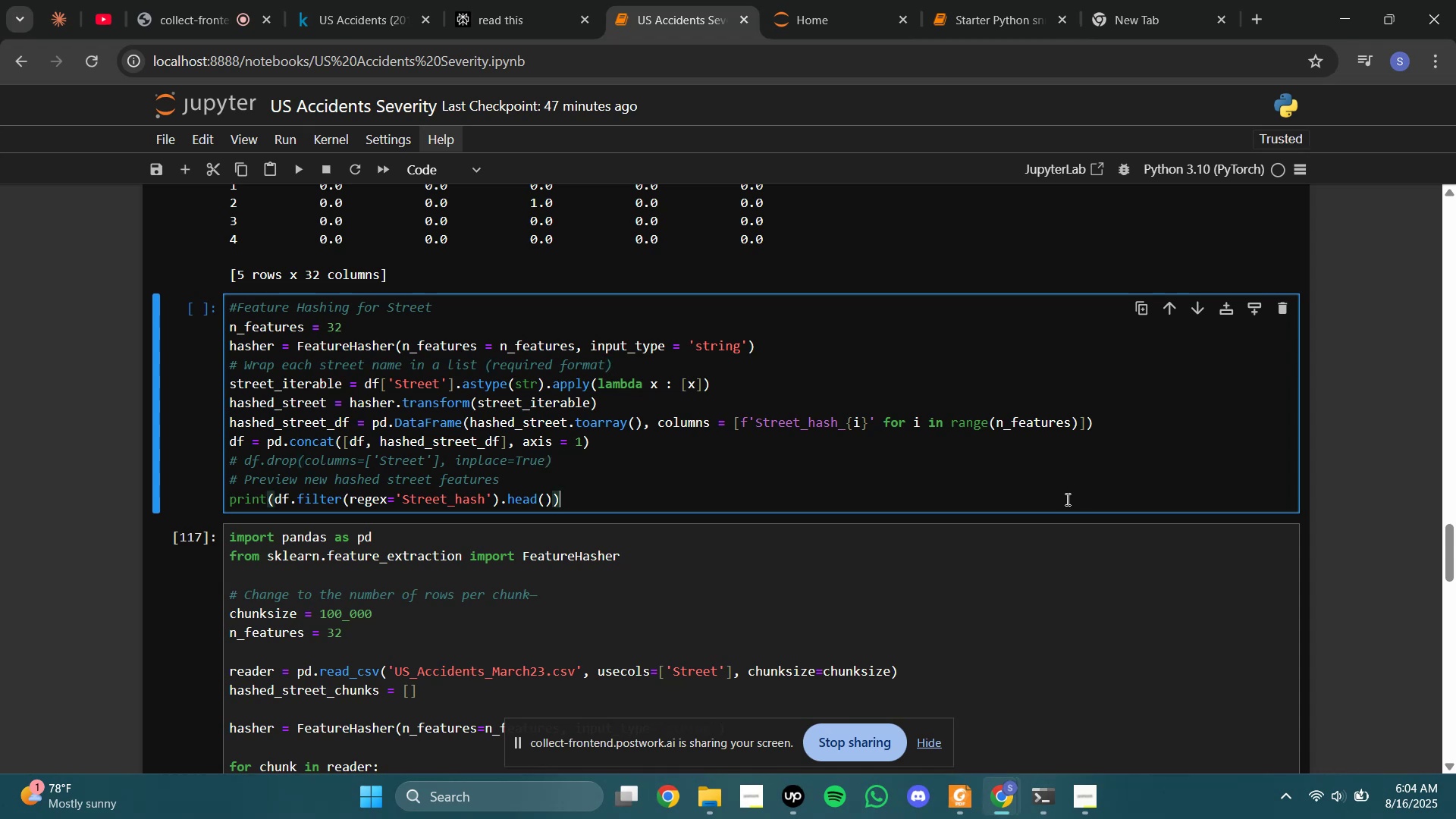 
left_click([1066, 499])
 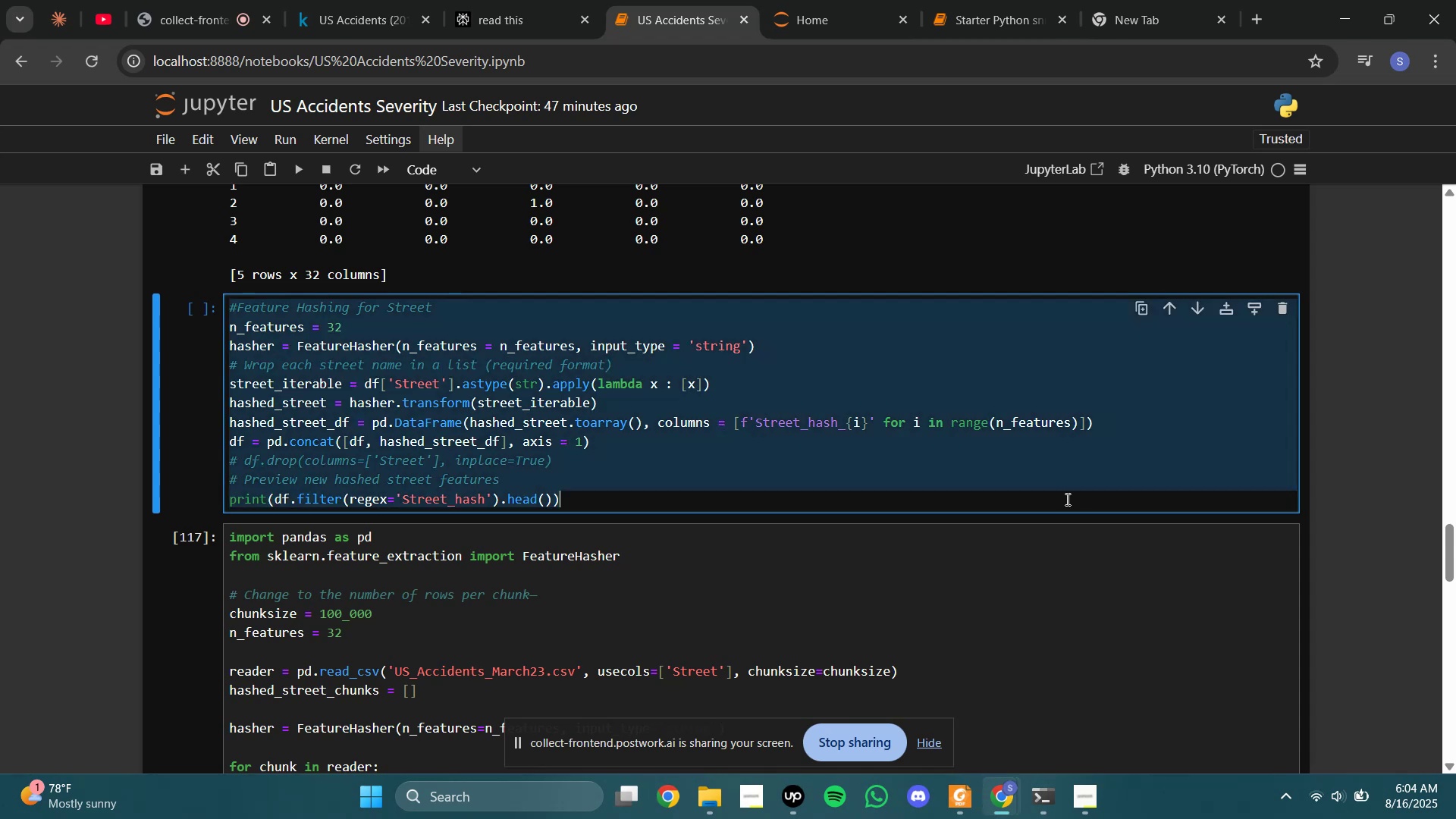 
key(Control+A)
 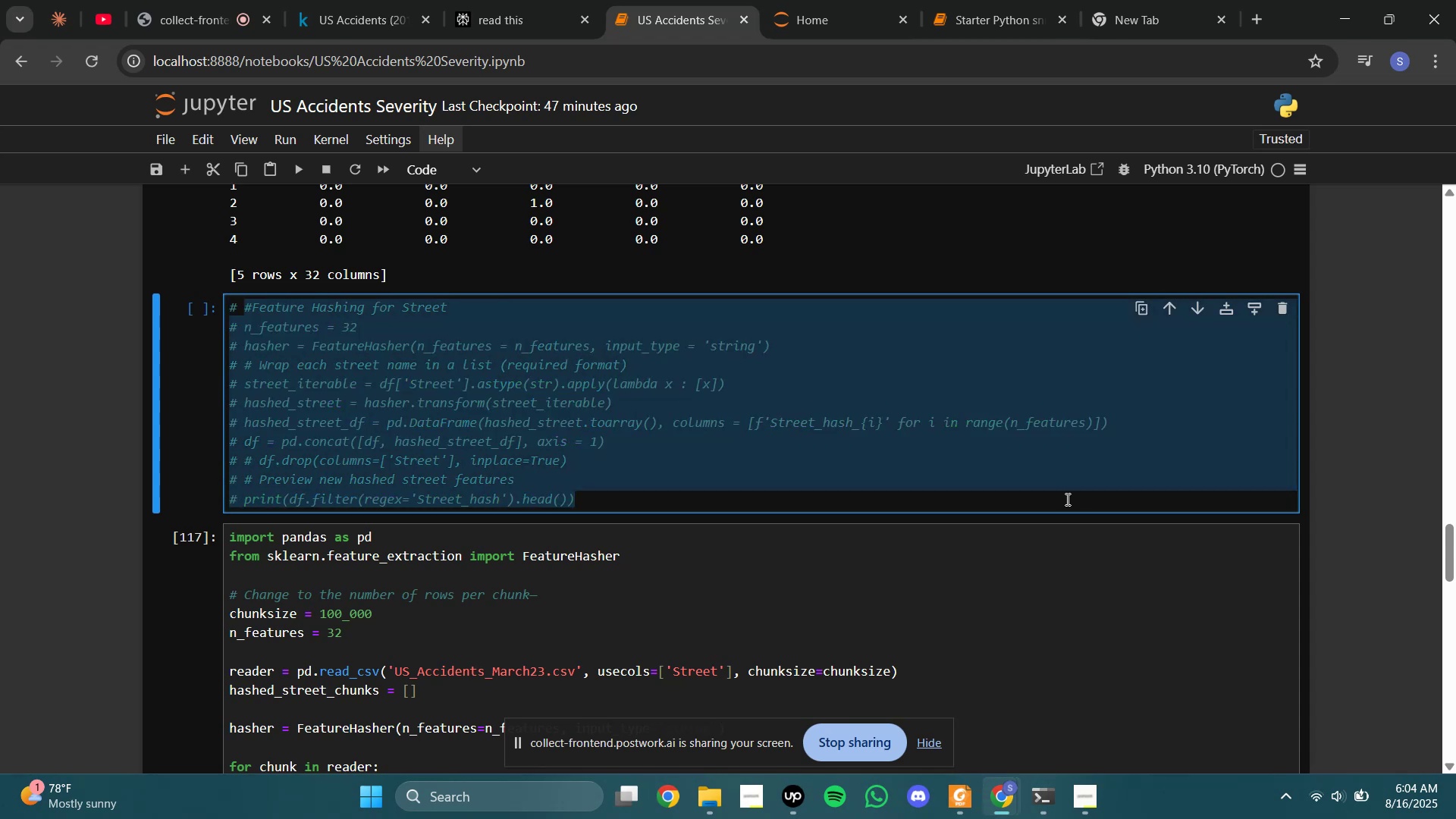 
key(Control+Slash)
 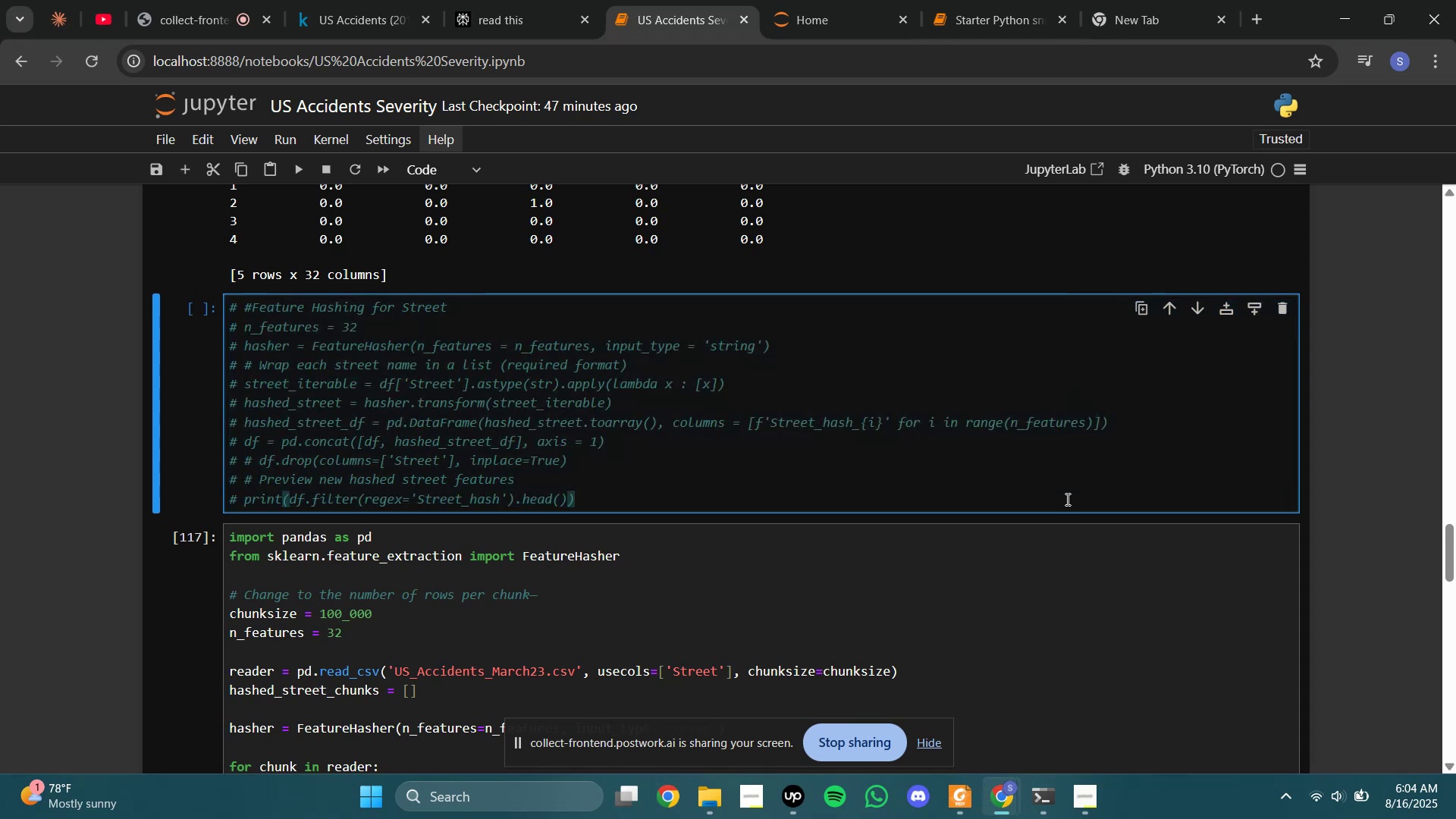 
key(ArrowRight)
 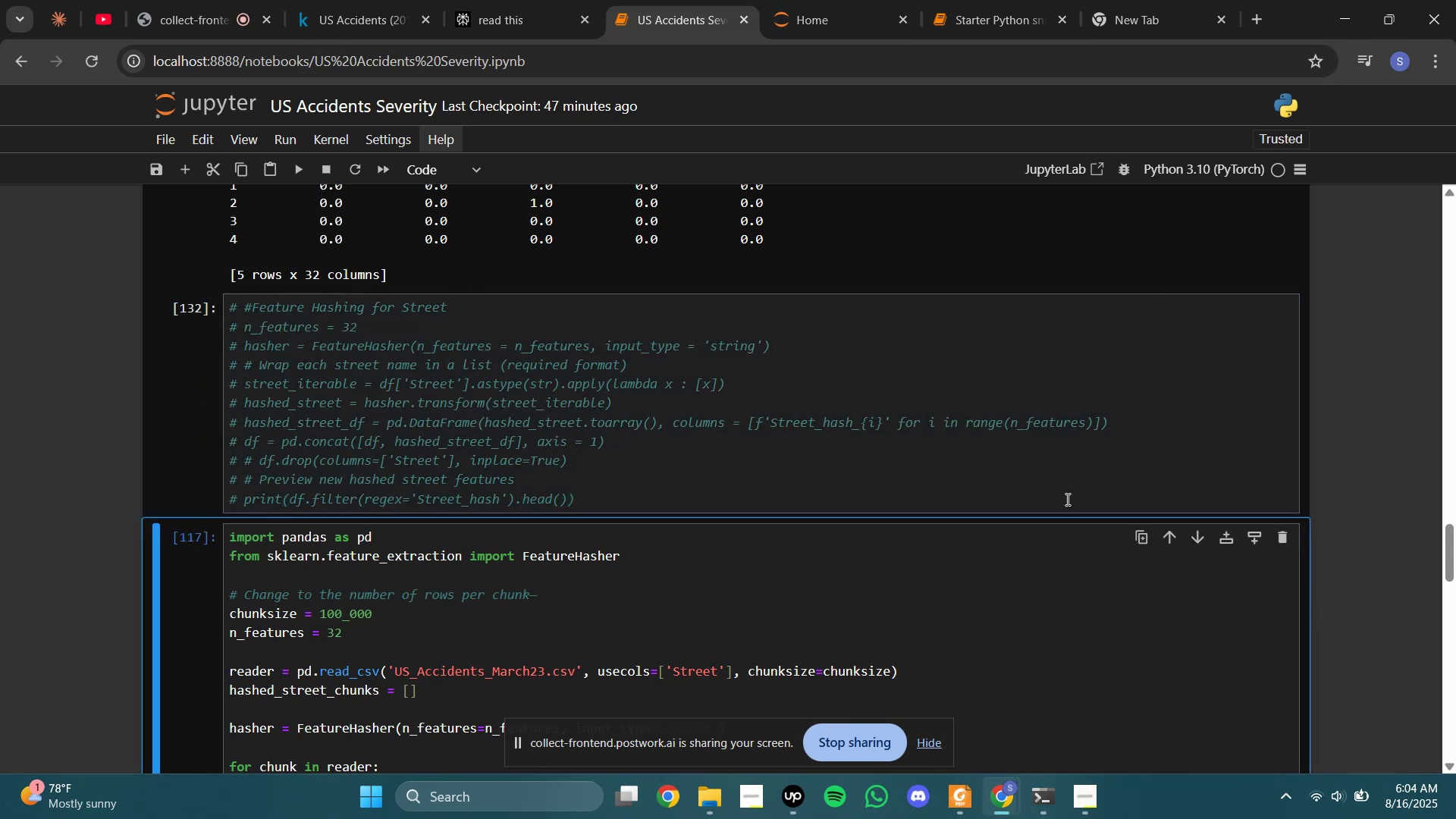 
key(Shift+Enter)
 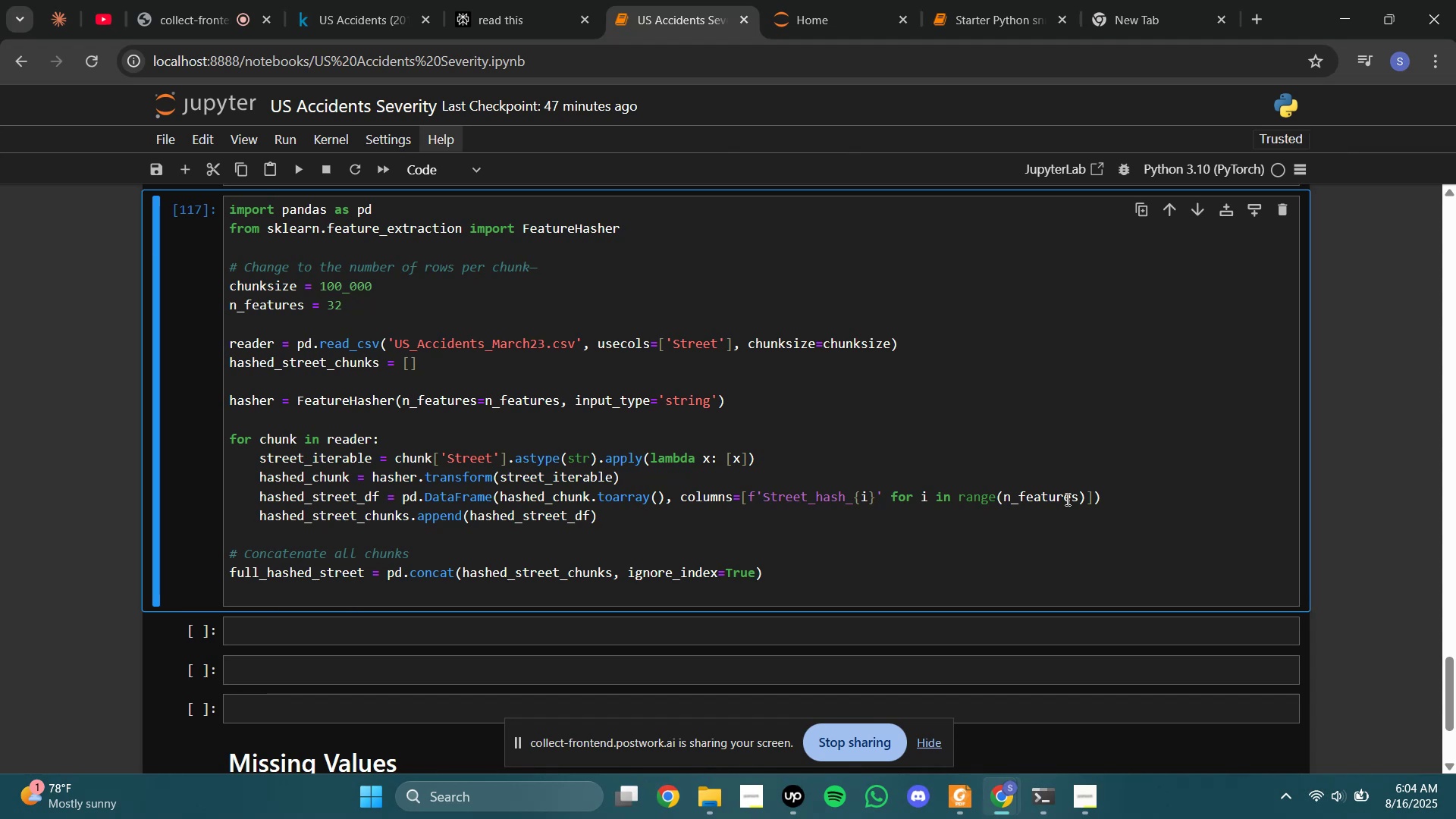 
wait(11.99)
 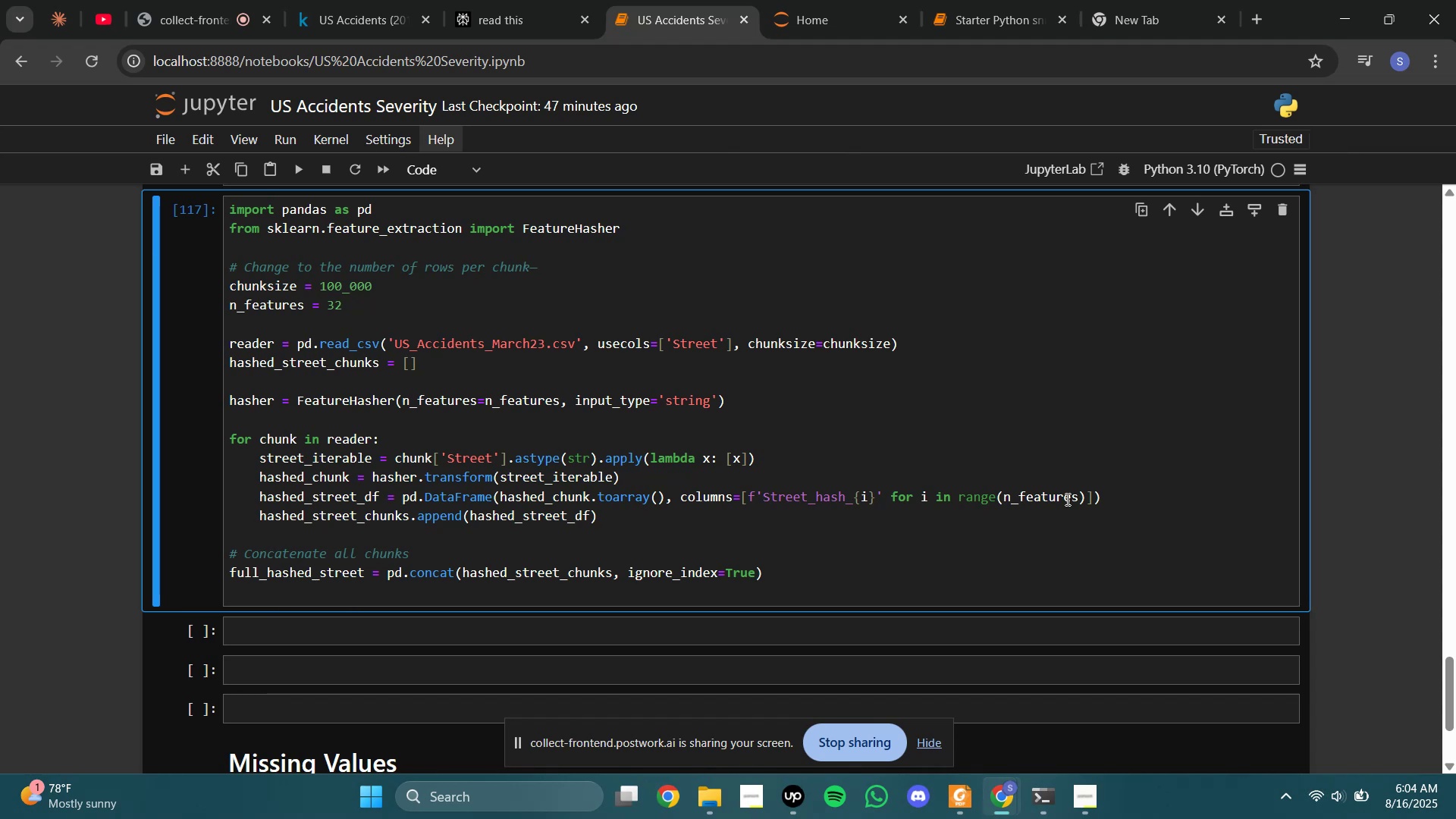 
left_click([843, 356])
 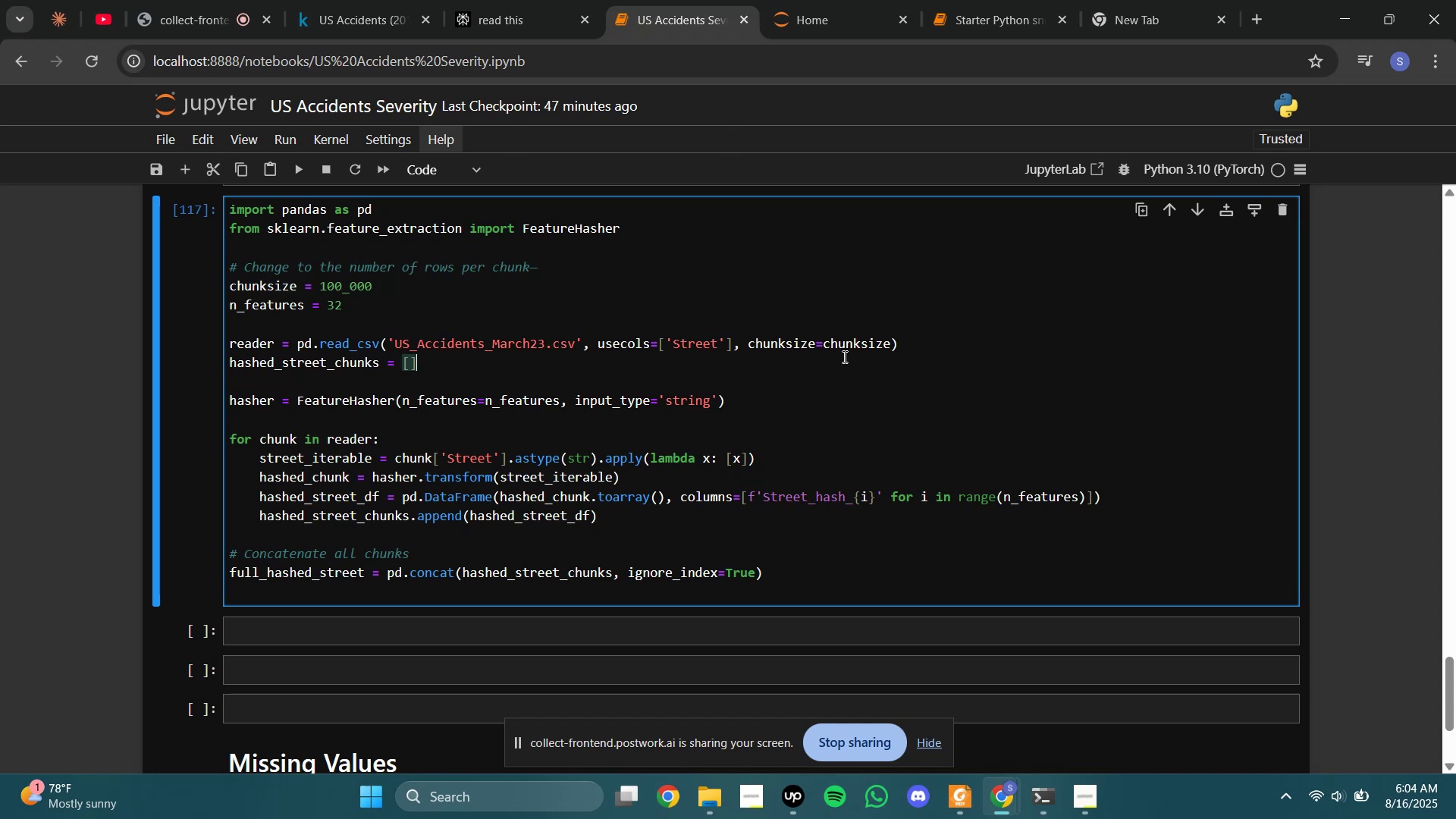 
key(Control+A)
 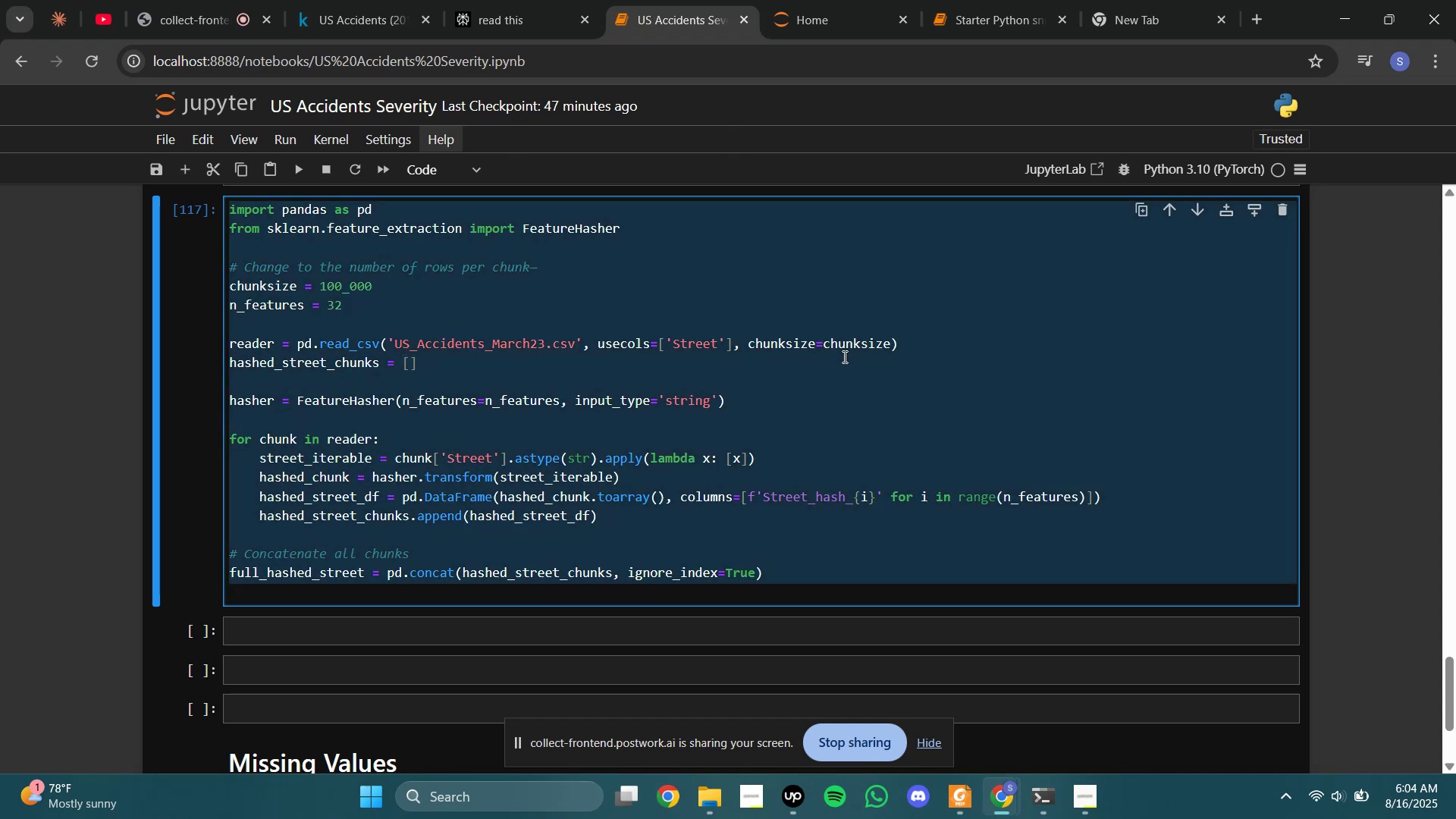 
key(Backspace)
type(chunk_size = 1000)
key(Backspace)
type(,)
key(Backspace)
key(Backspace)
type(0000)
 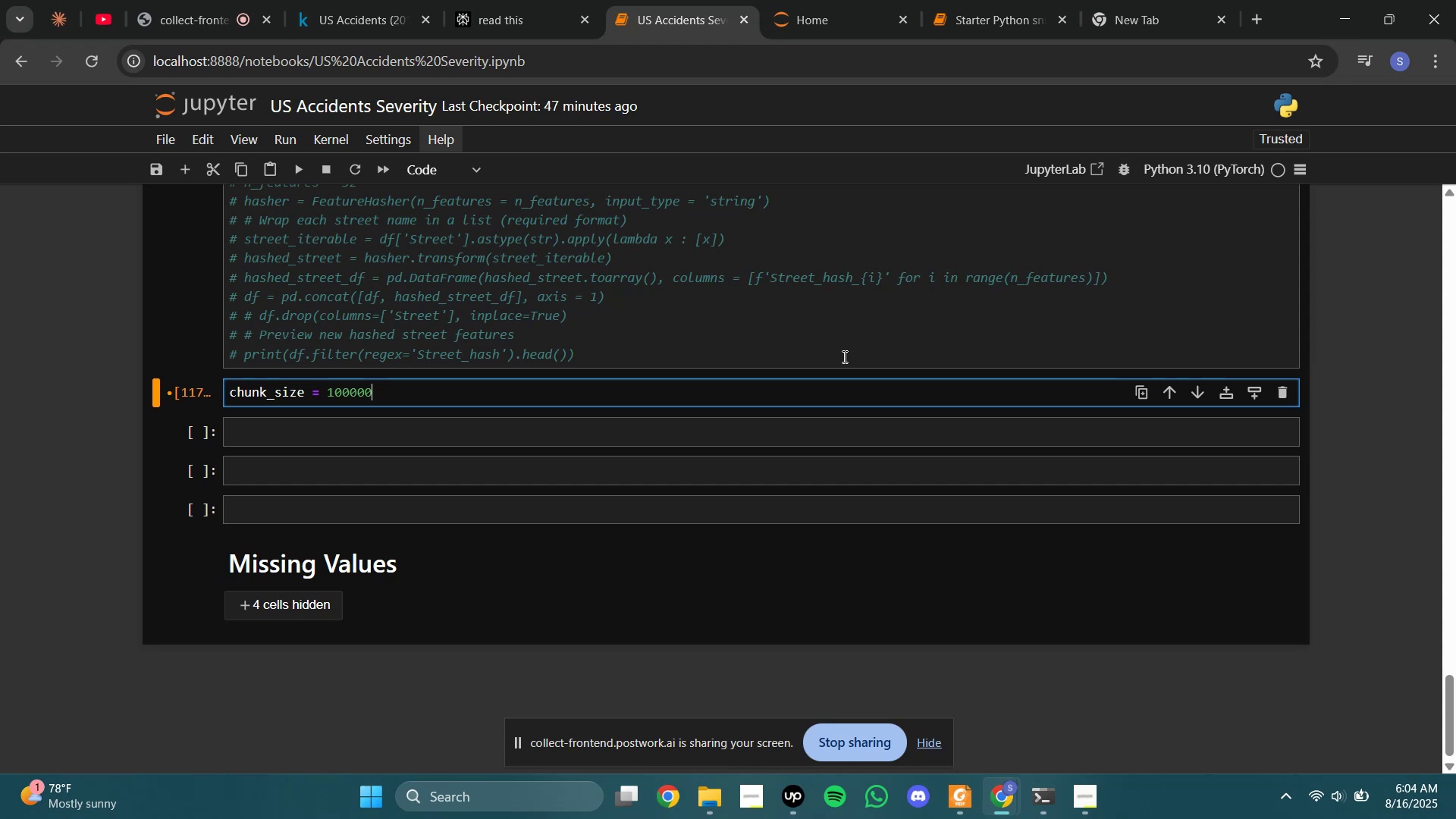 
left_click([534, 15])
 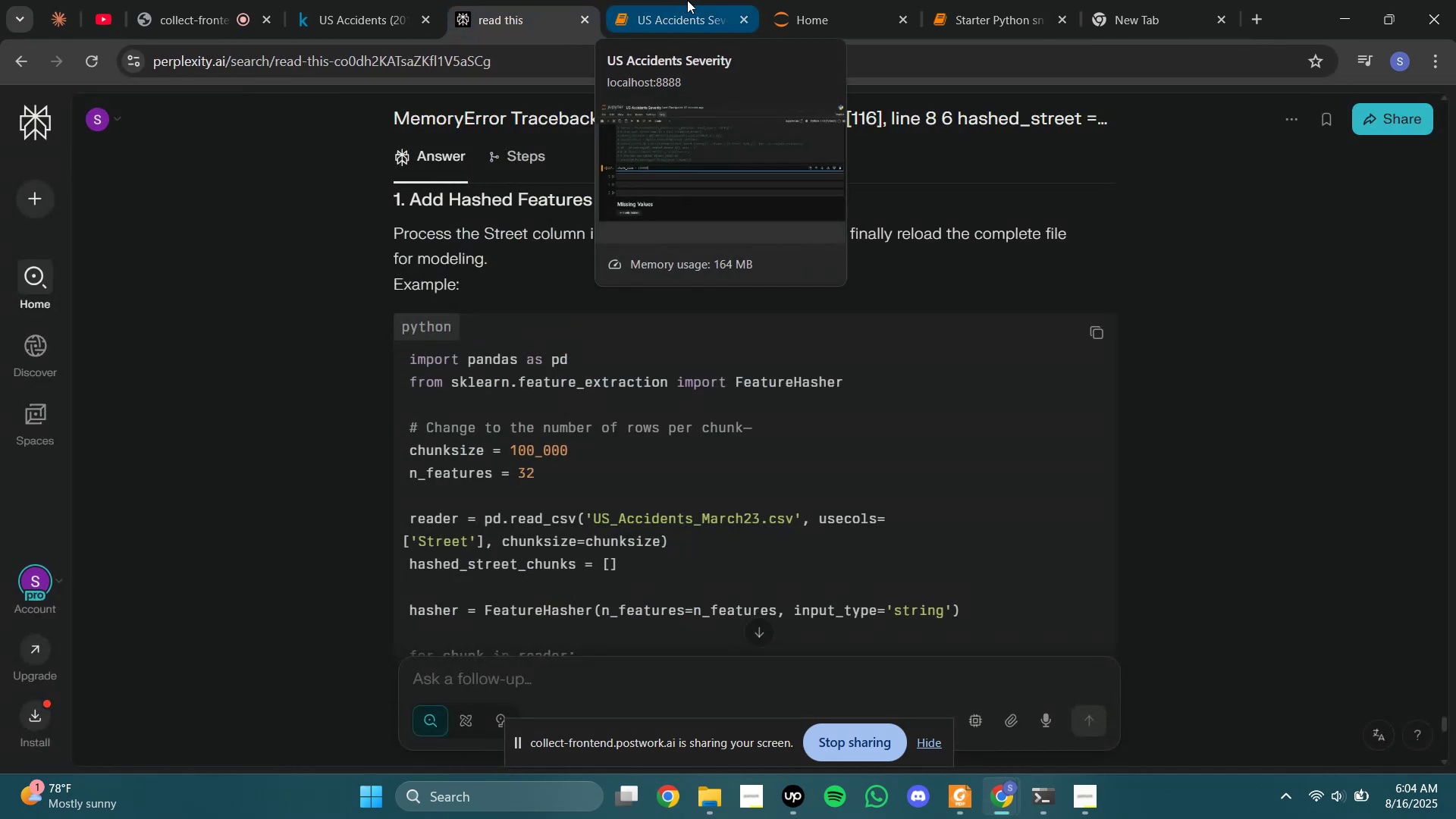 
left_click([687, 0])
 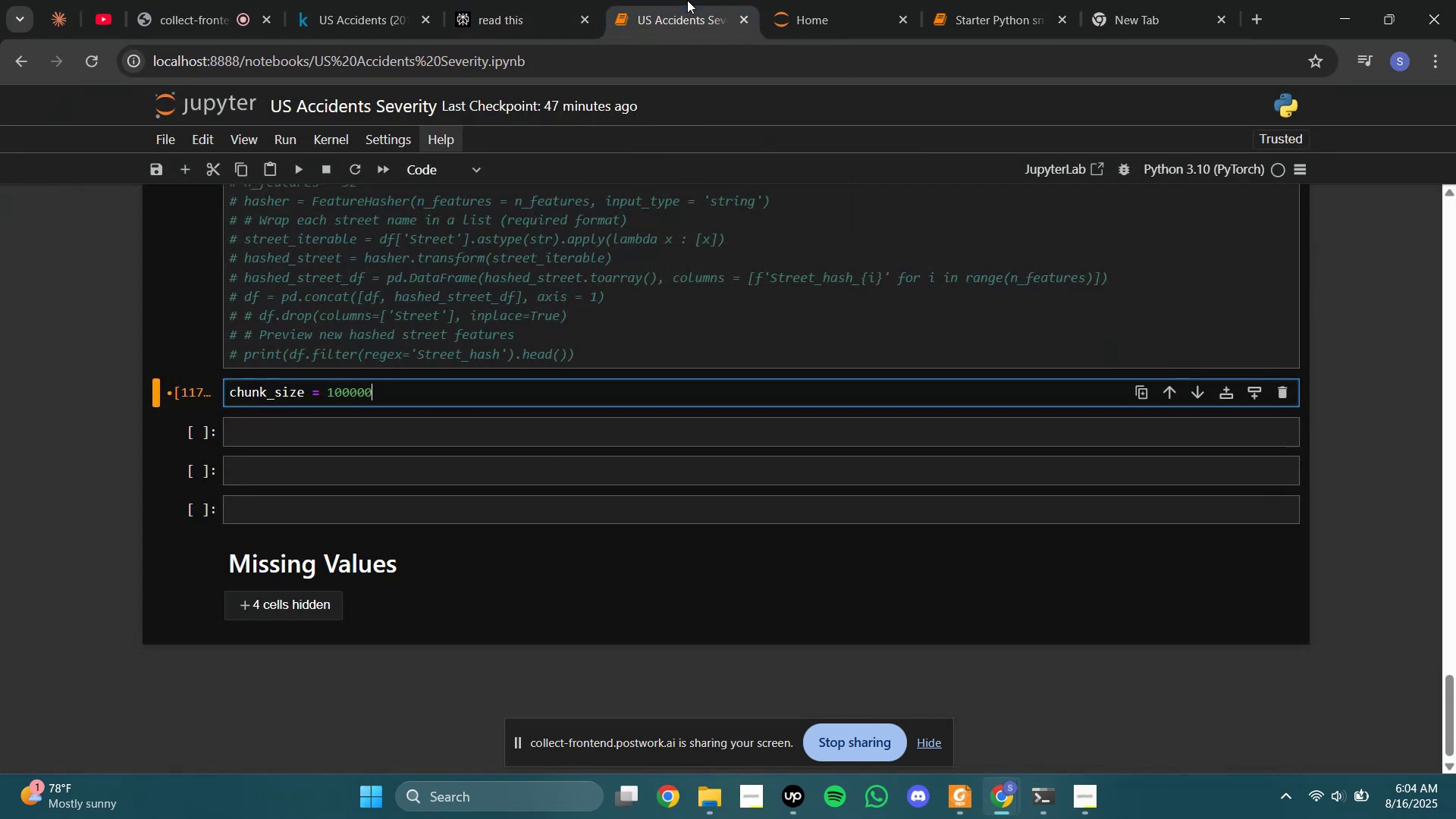 
key(ArrowLeft)
 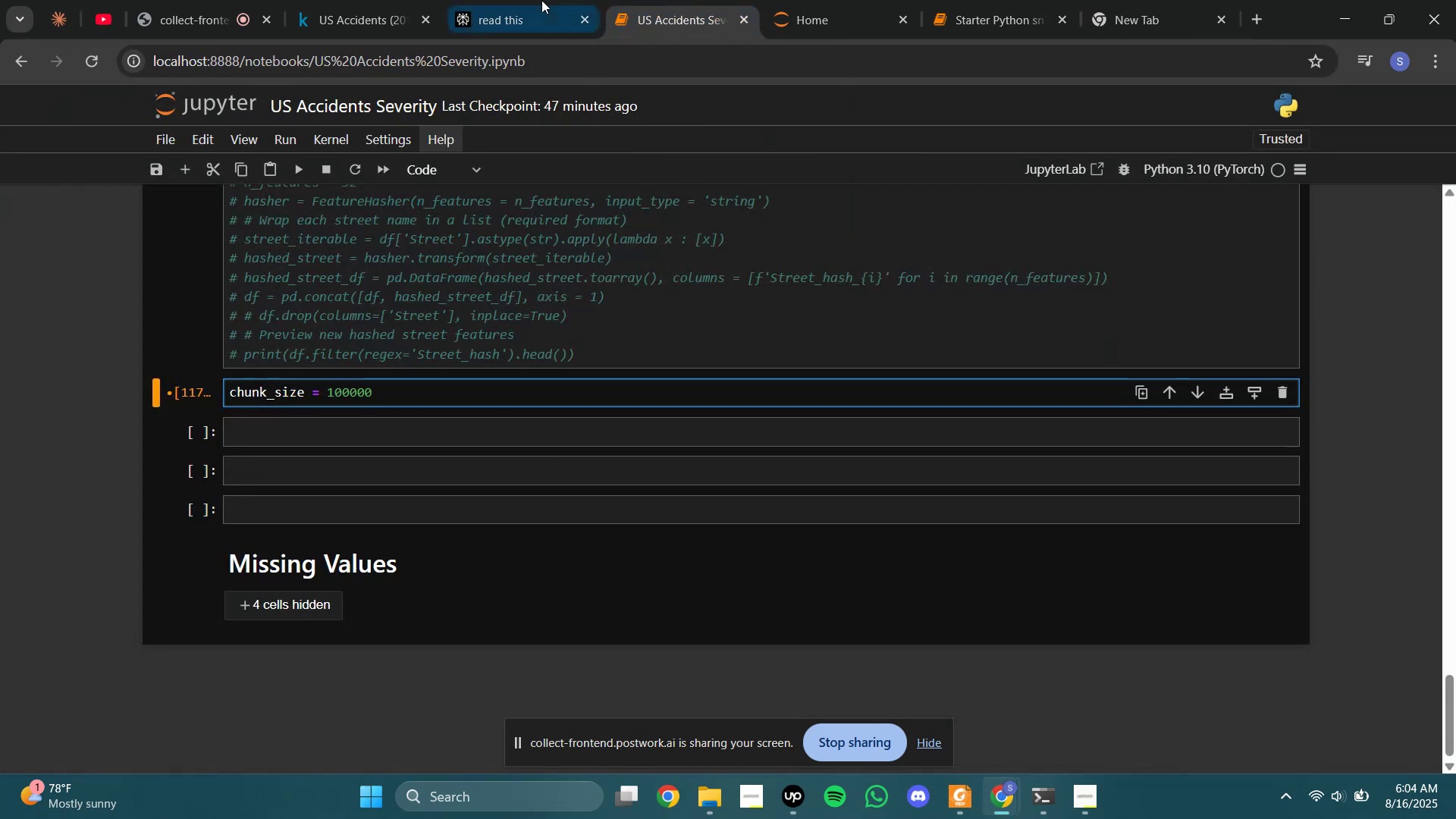 
left_click([541, 0])
 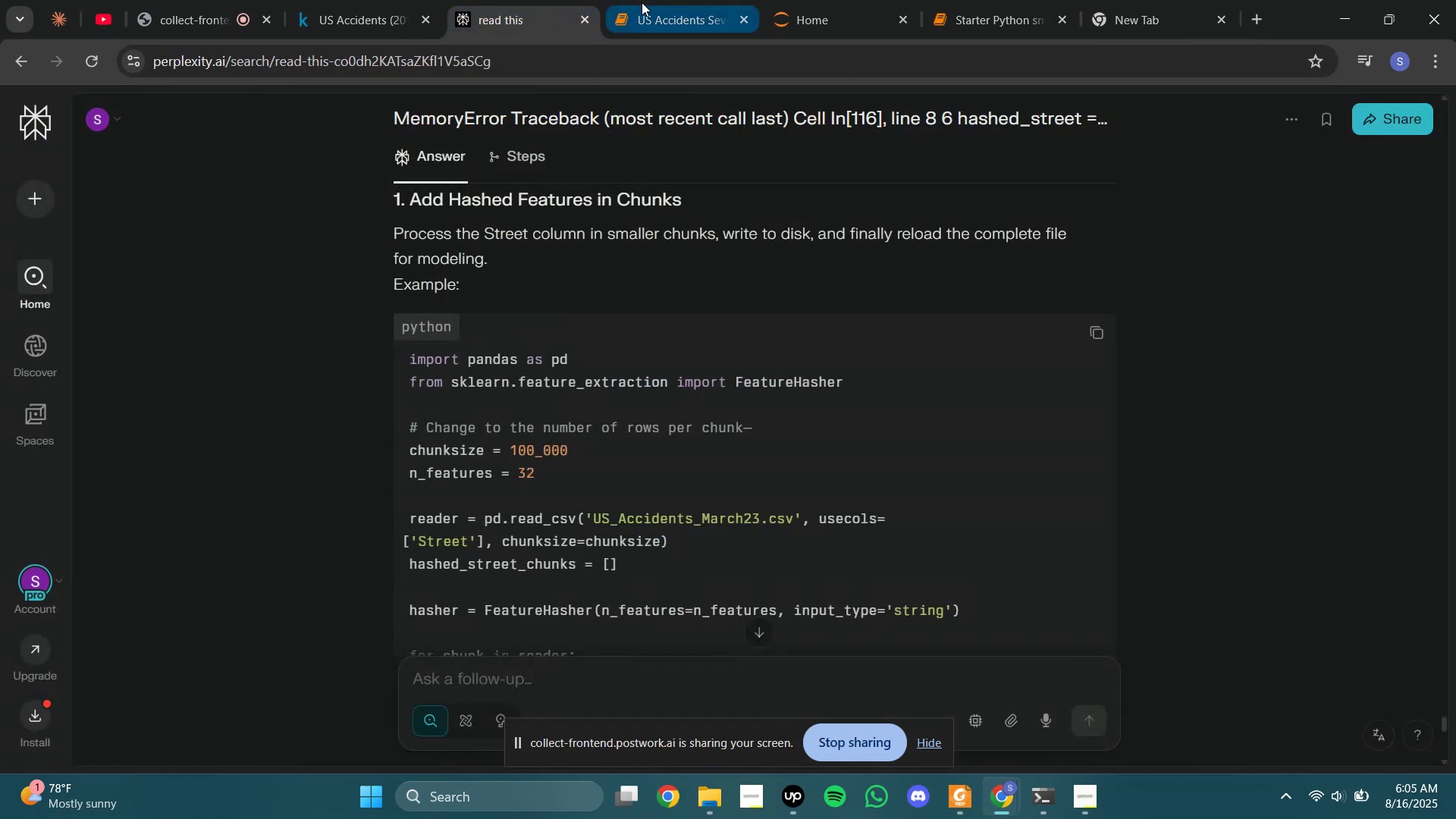 
left_click([642, 2])
 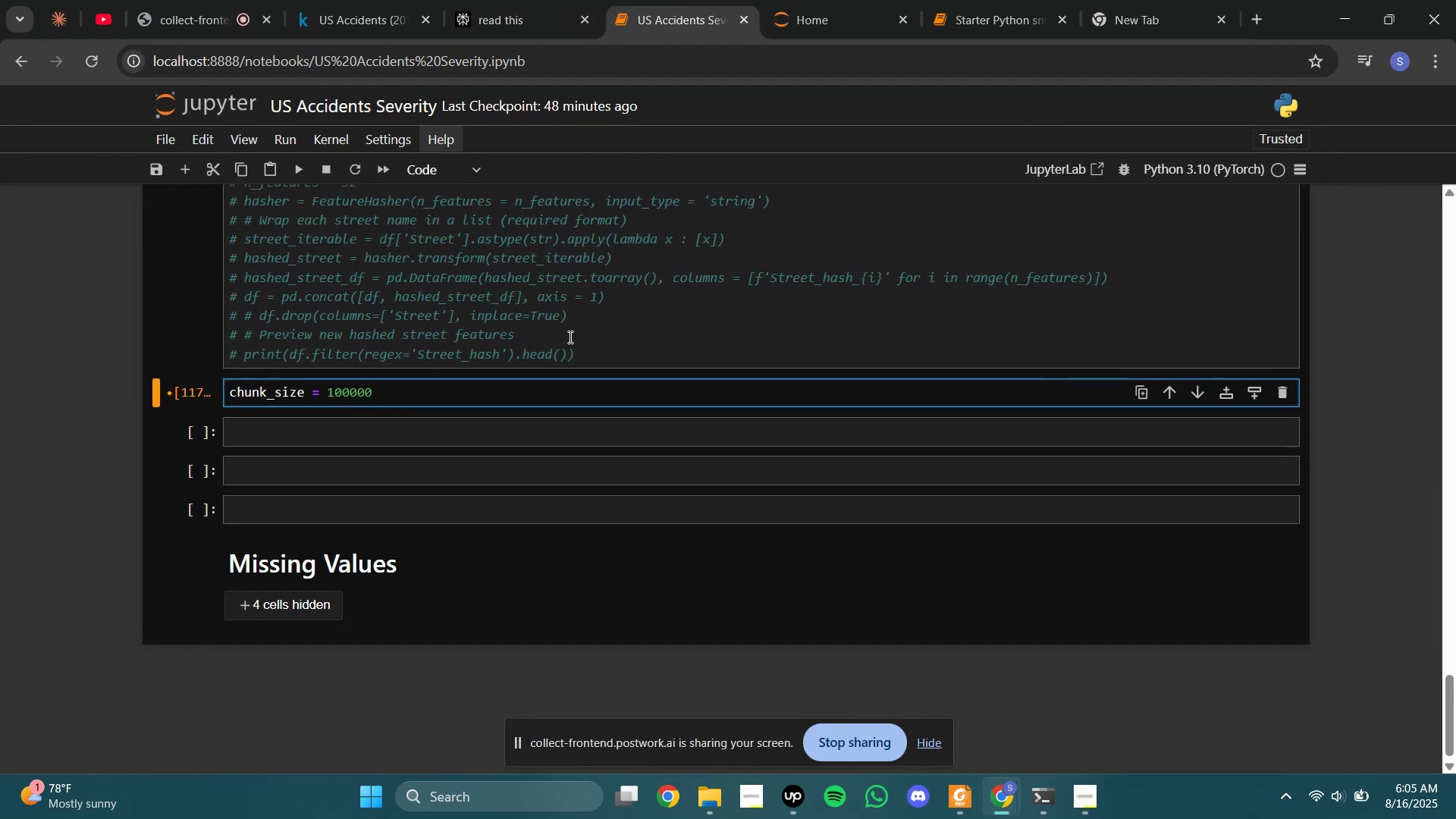 
key(ArrowRight)
 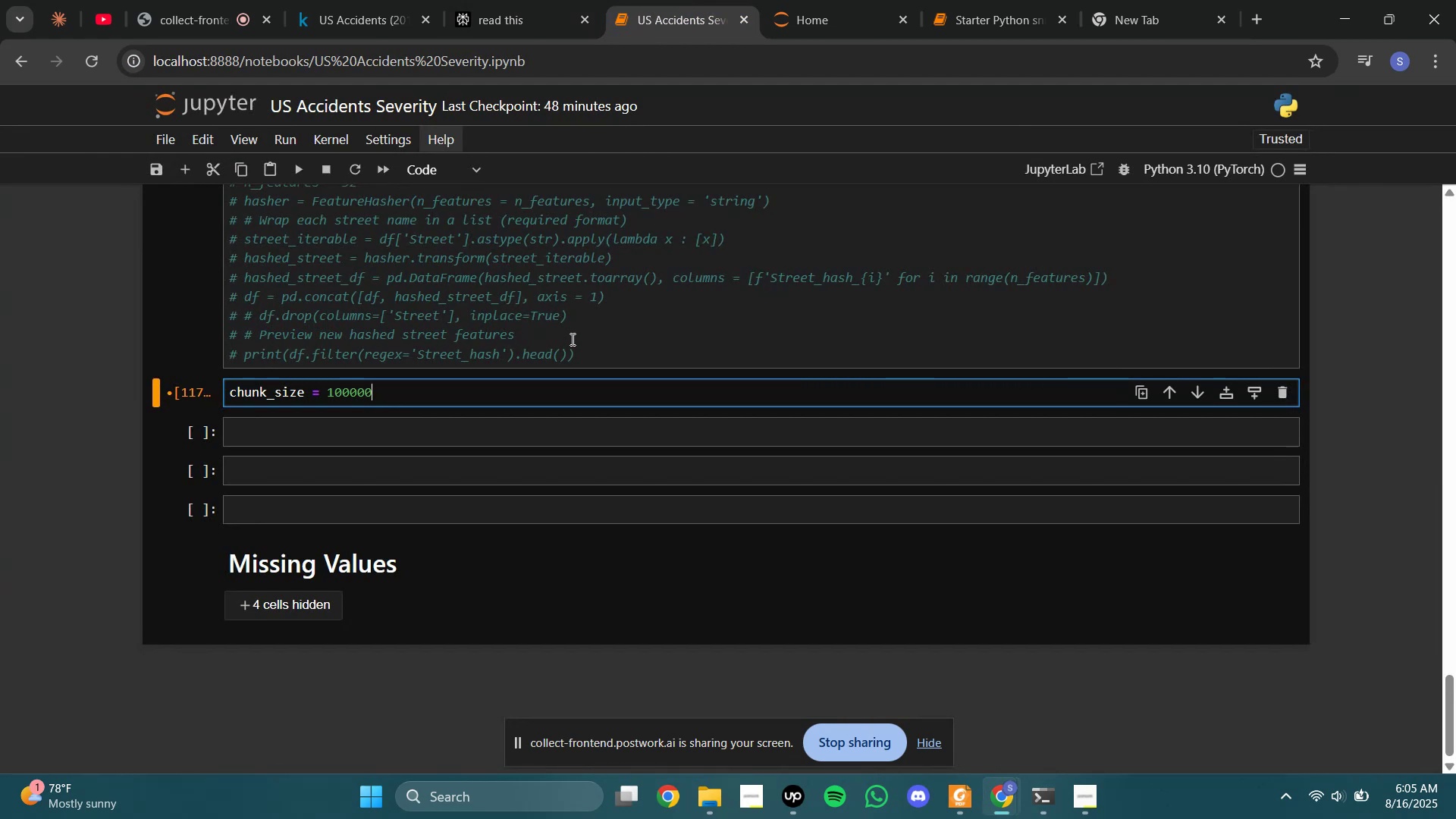 
key(Backspace)
 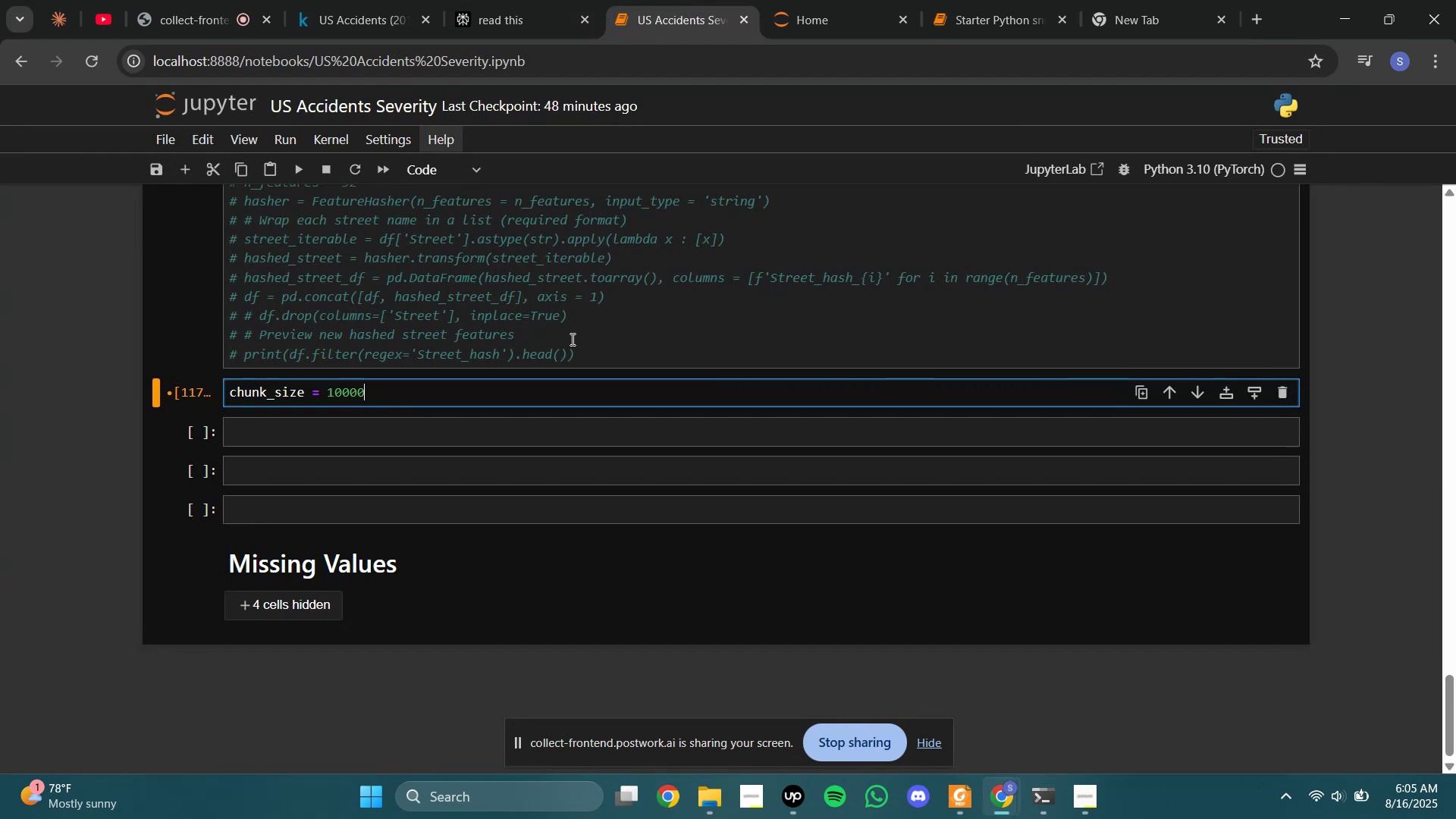 
key(Backspace)
 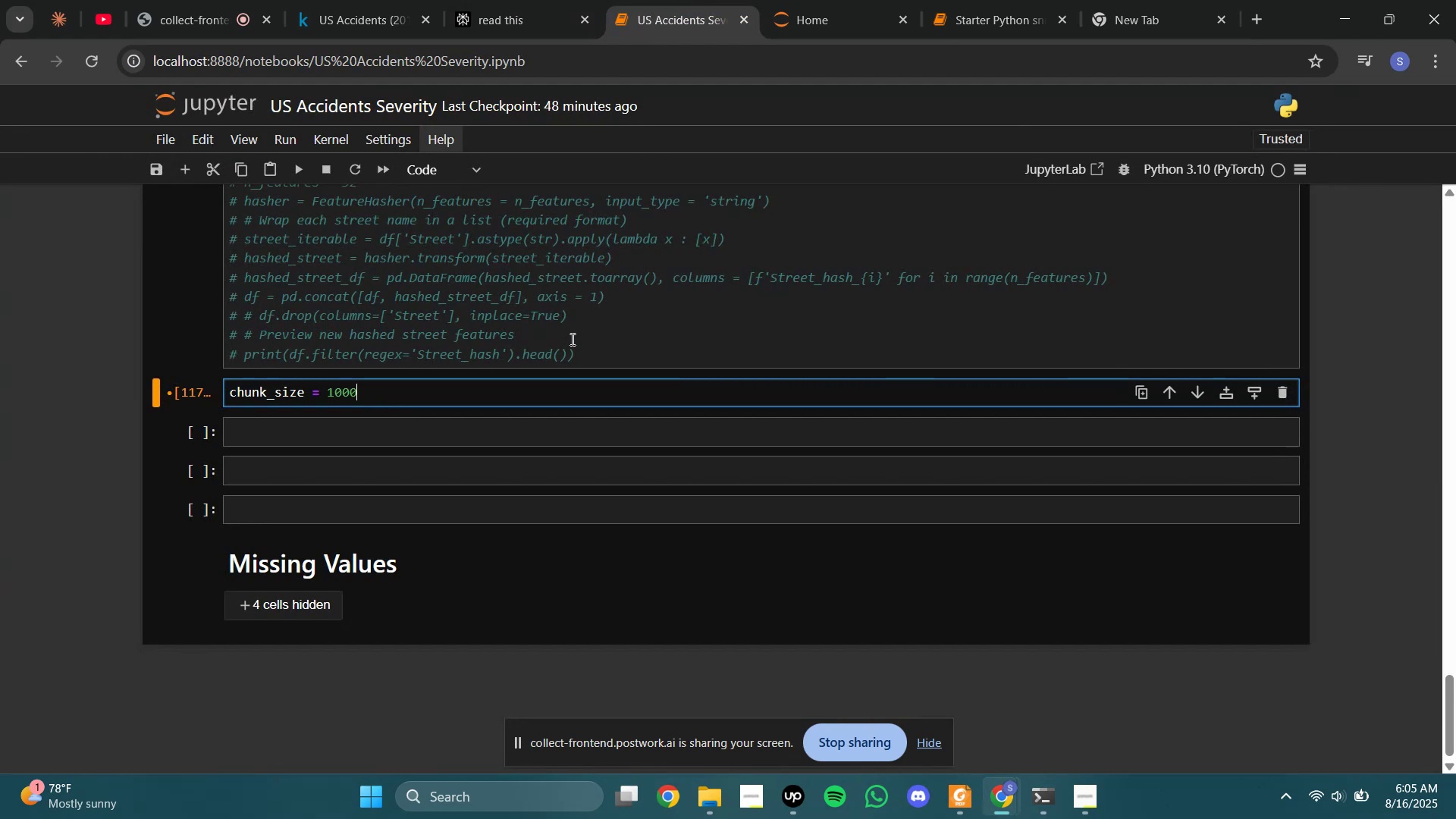 
key(Backspace)
 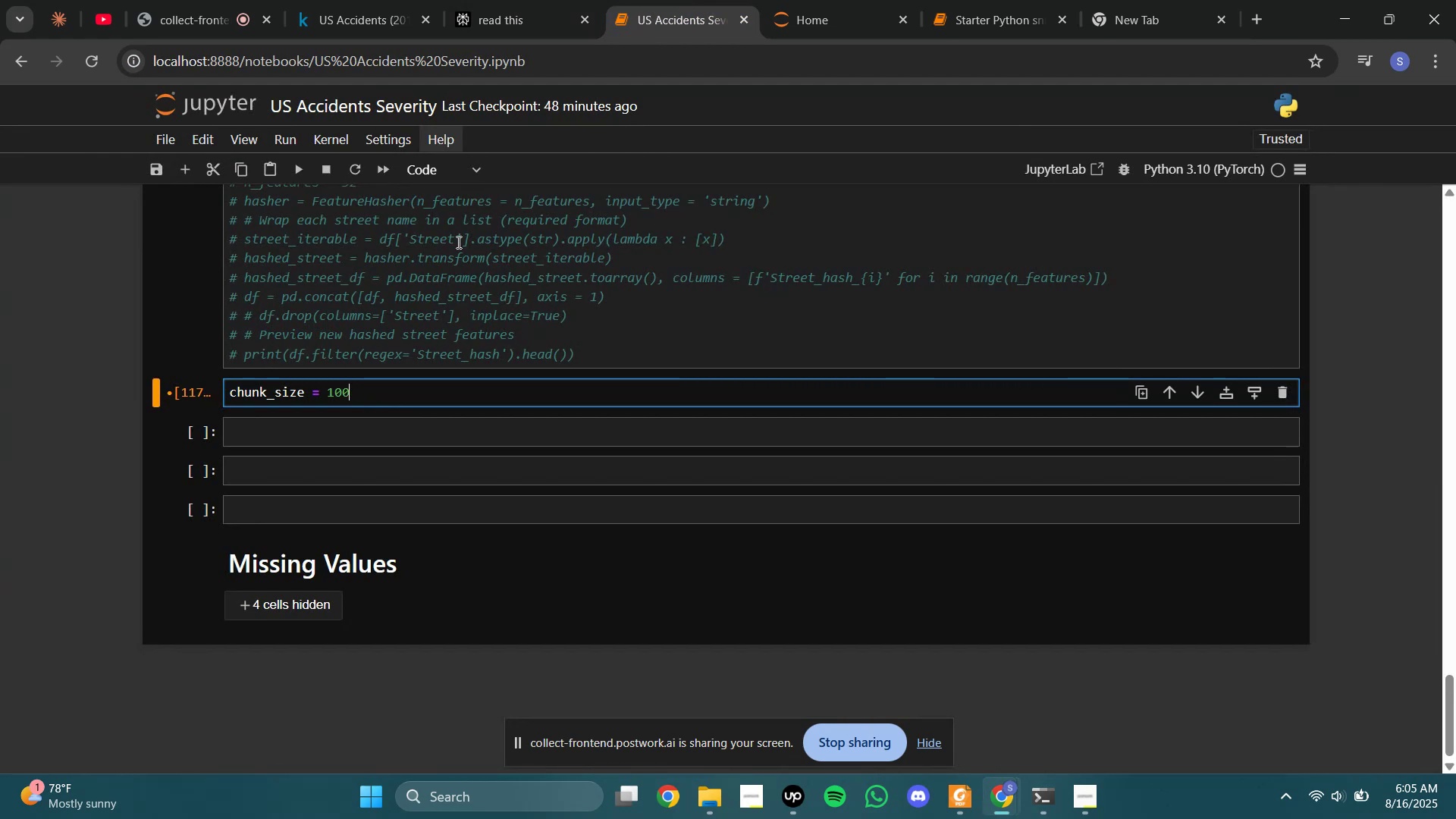 
left_click([548, 0])
 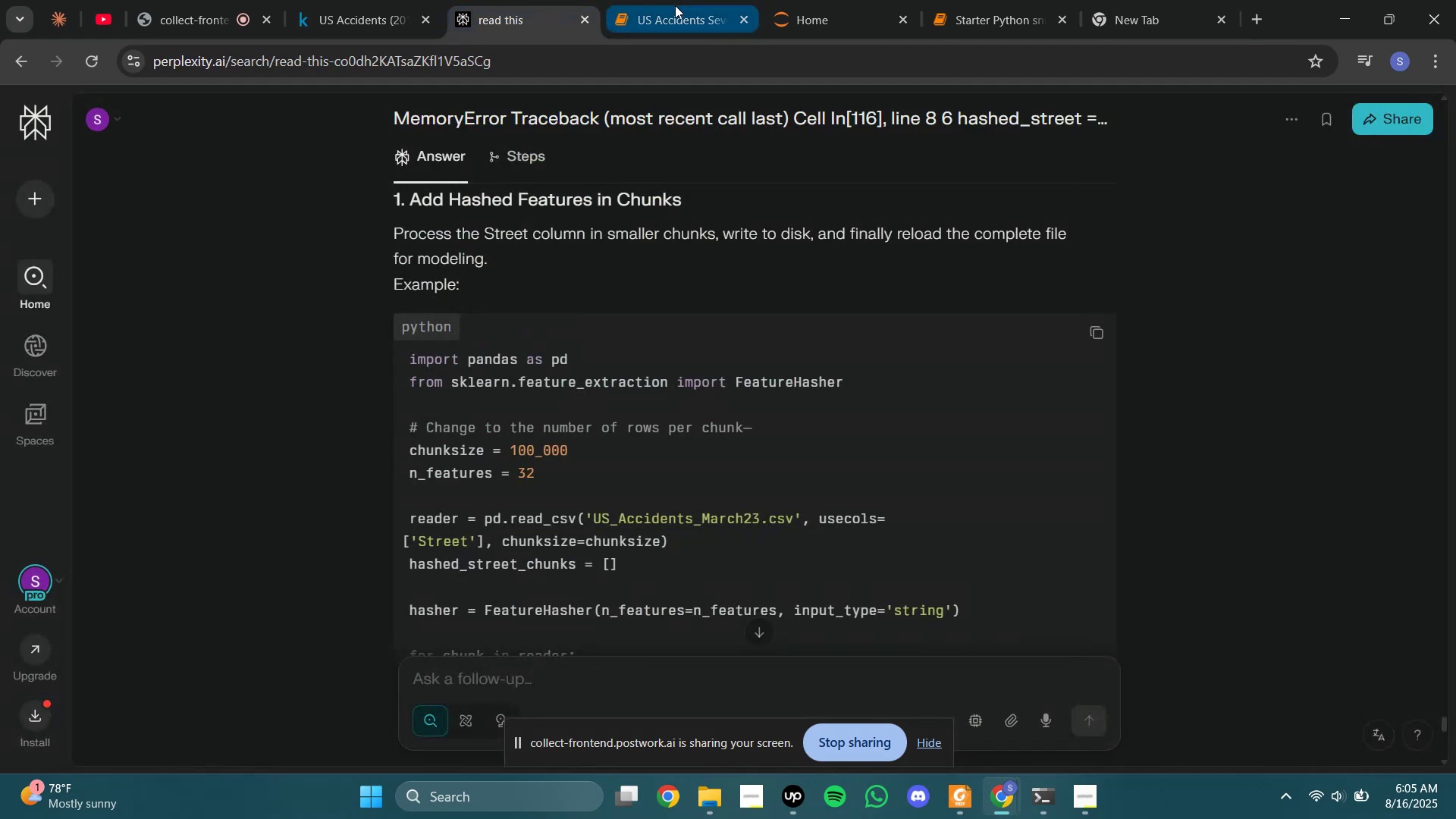 
left_click([675, 5])
 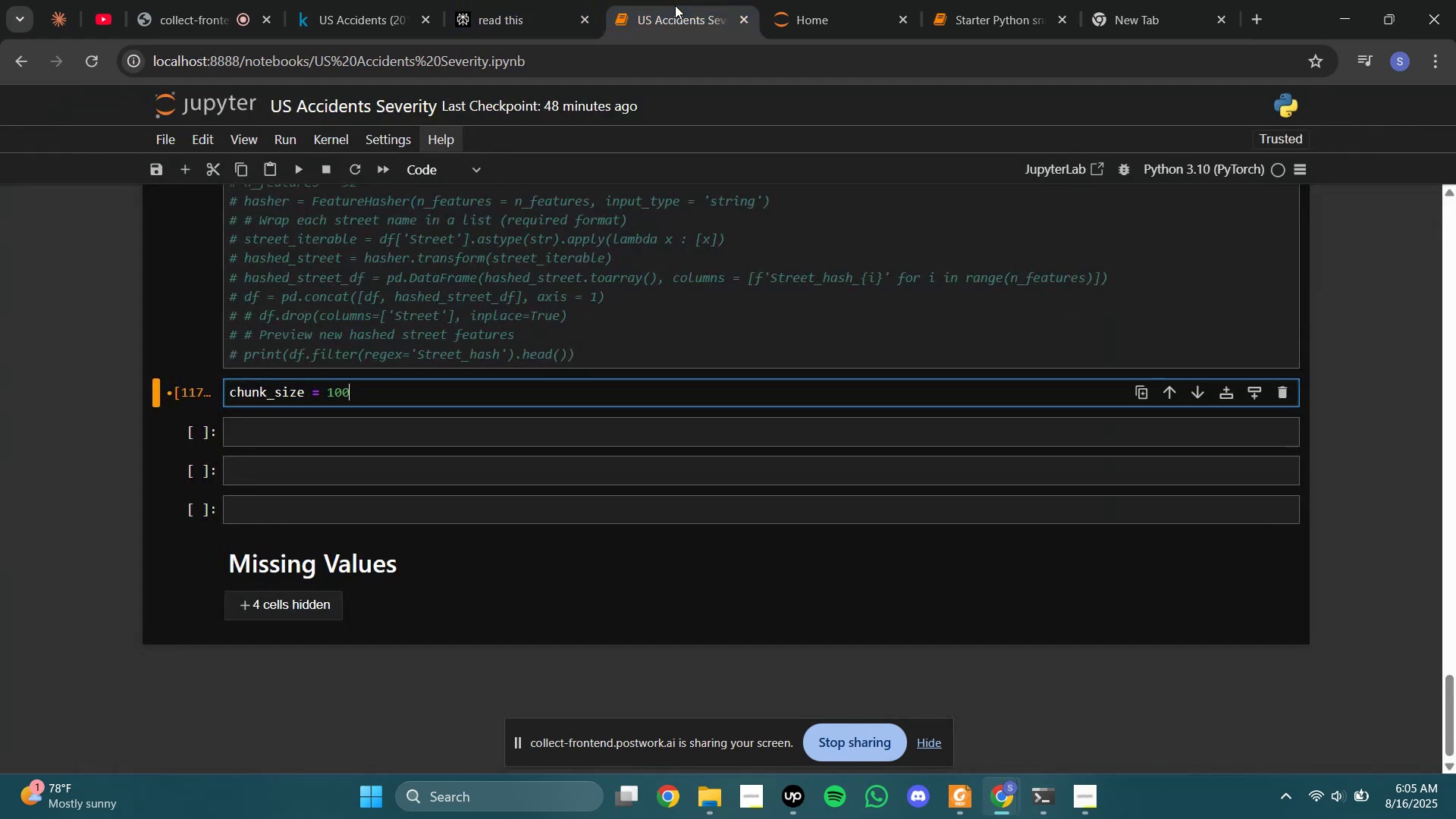 
type(_000)
 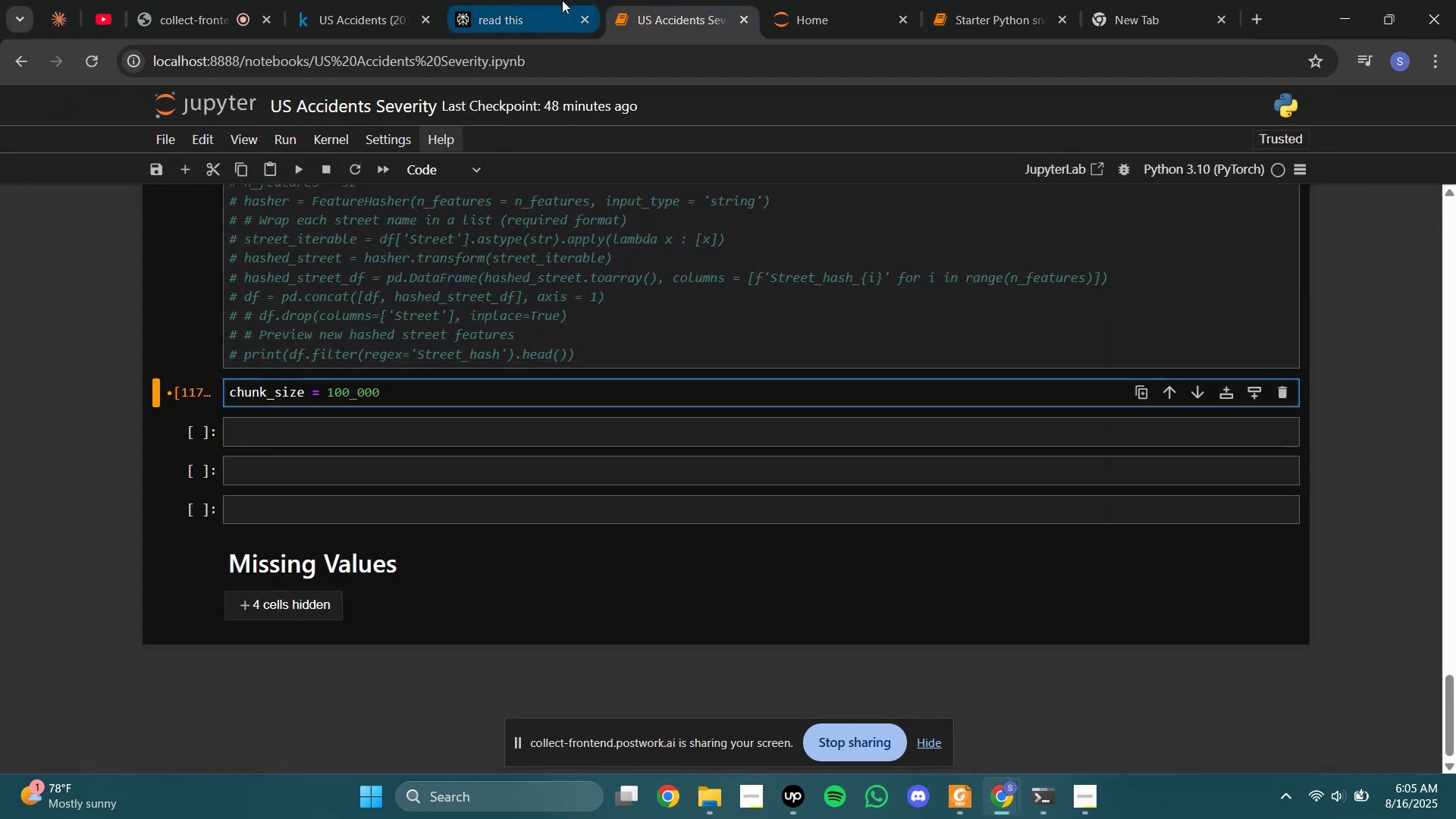 
left_click([561, 0])
 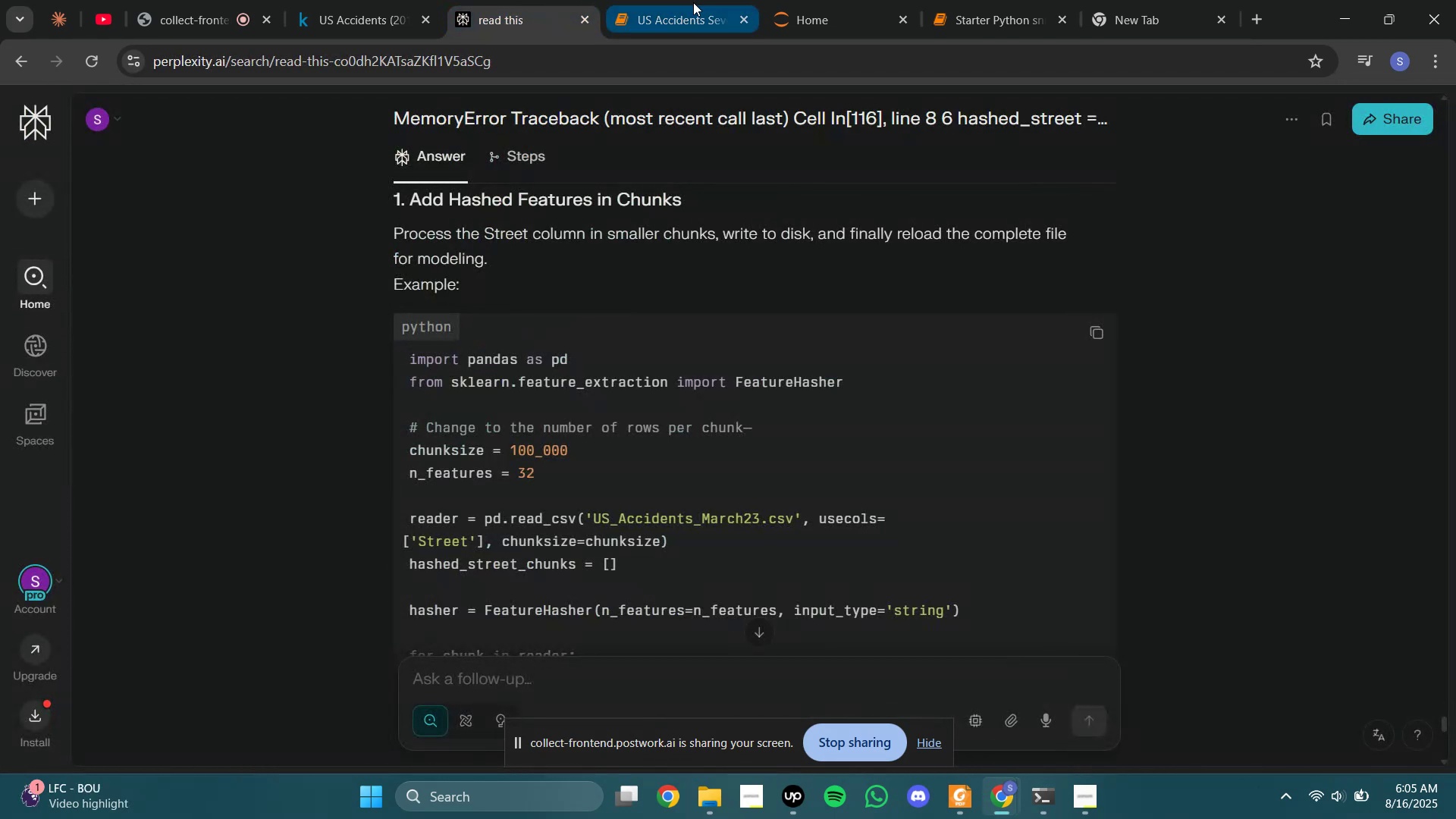 
left_click([693, 2])
 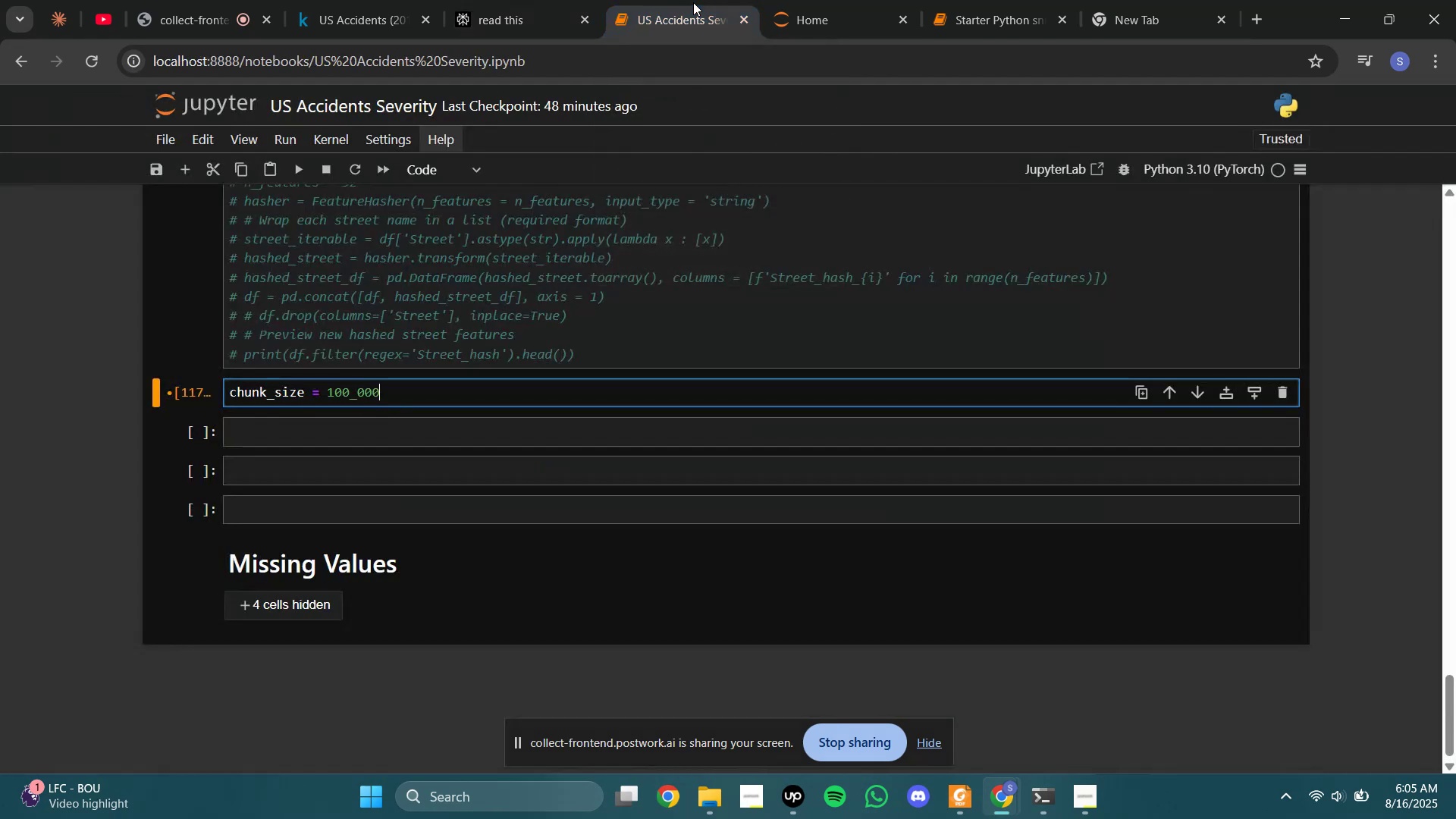 
key(Enter)
 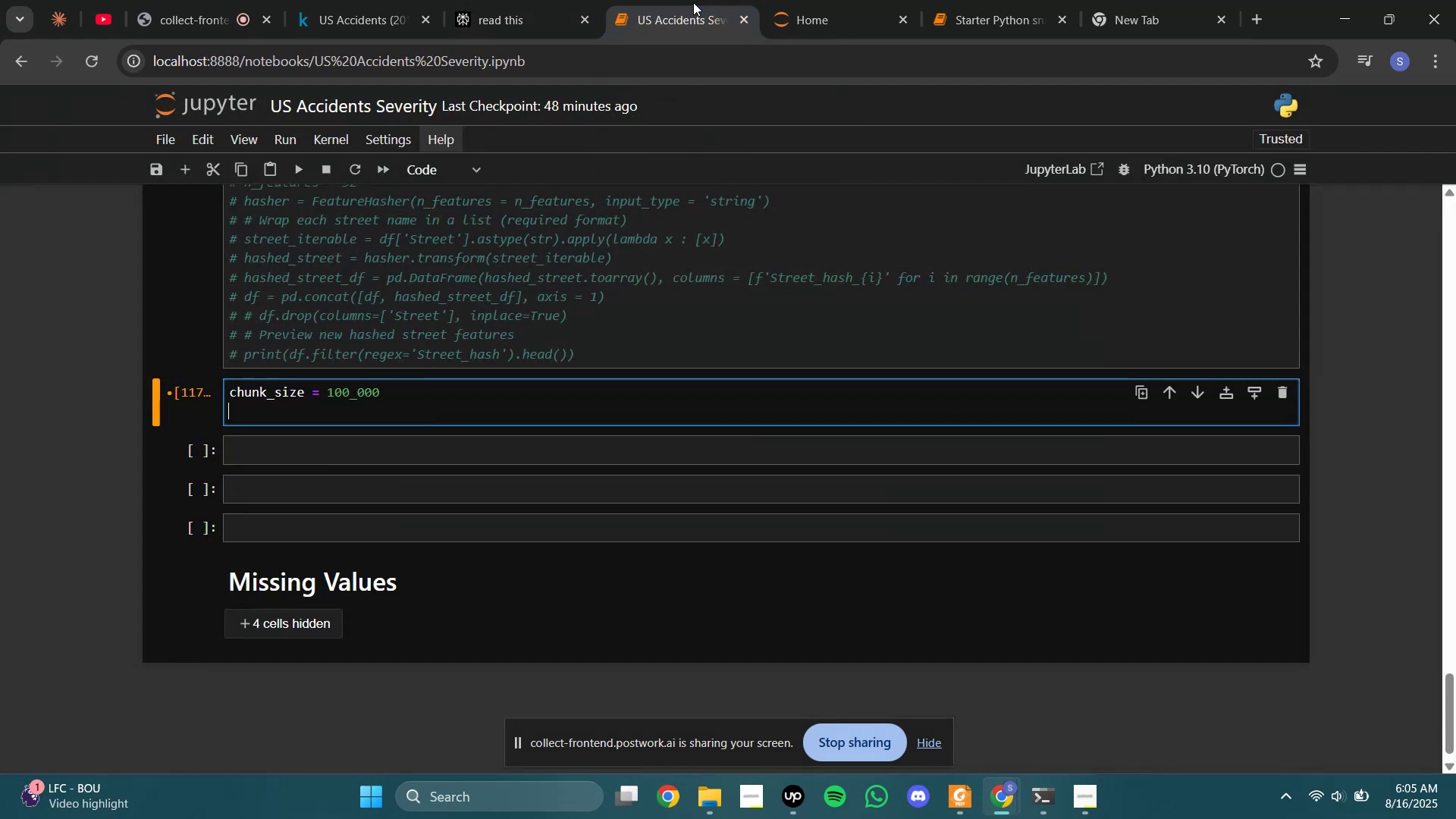 
type(n_features = 32)
 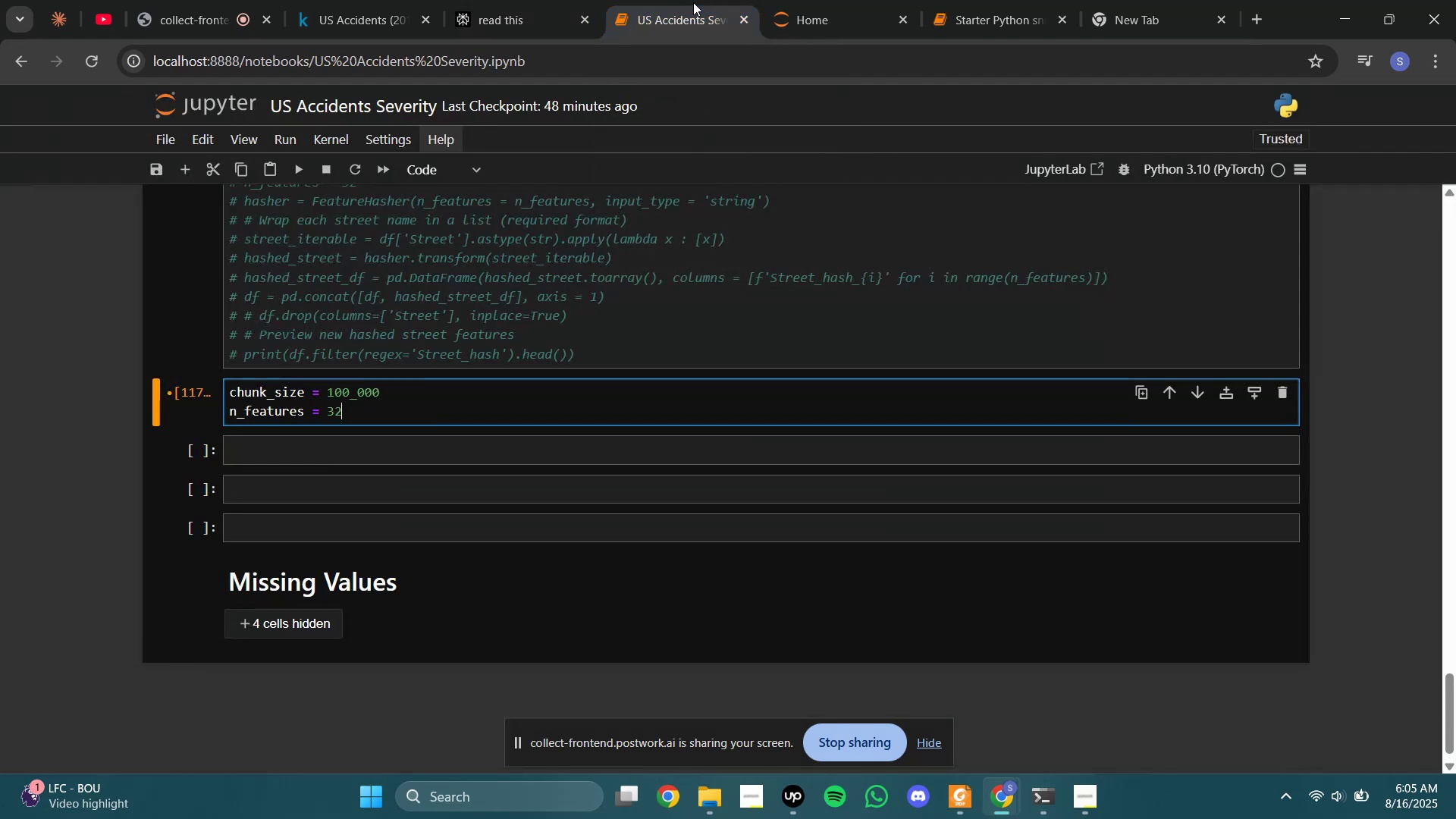 
key(Enter)
 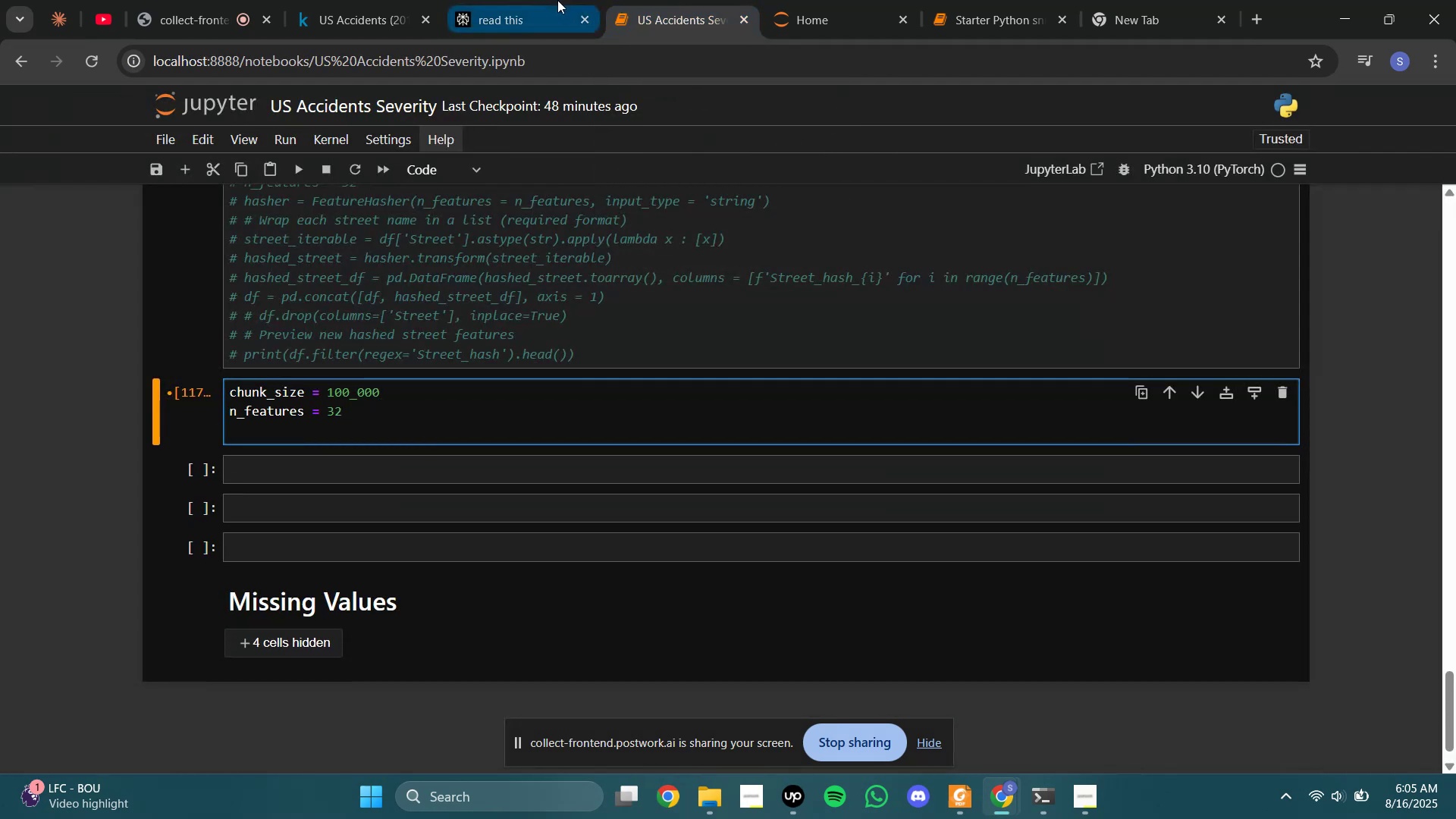 
left_click([557, 0])
 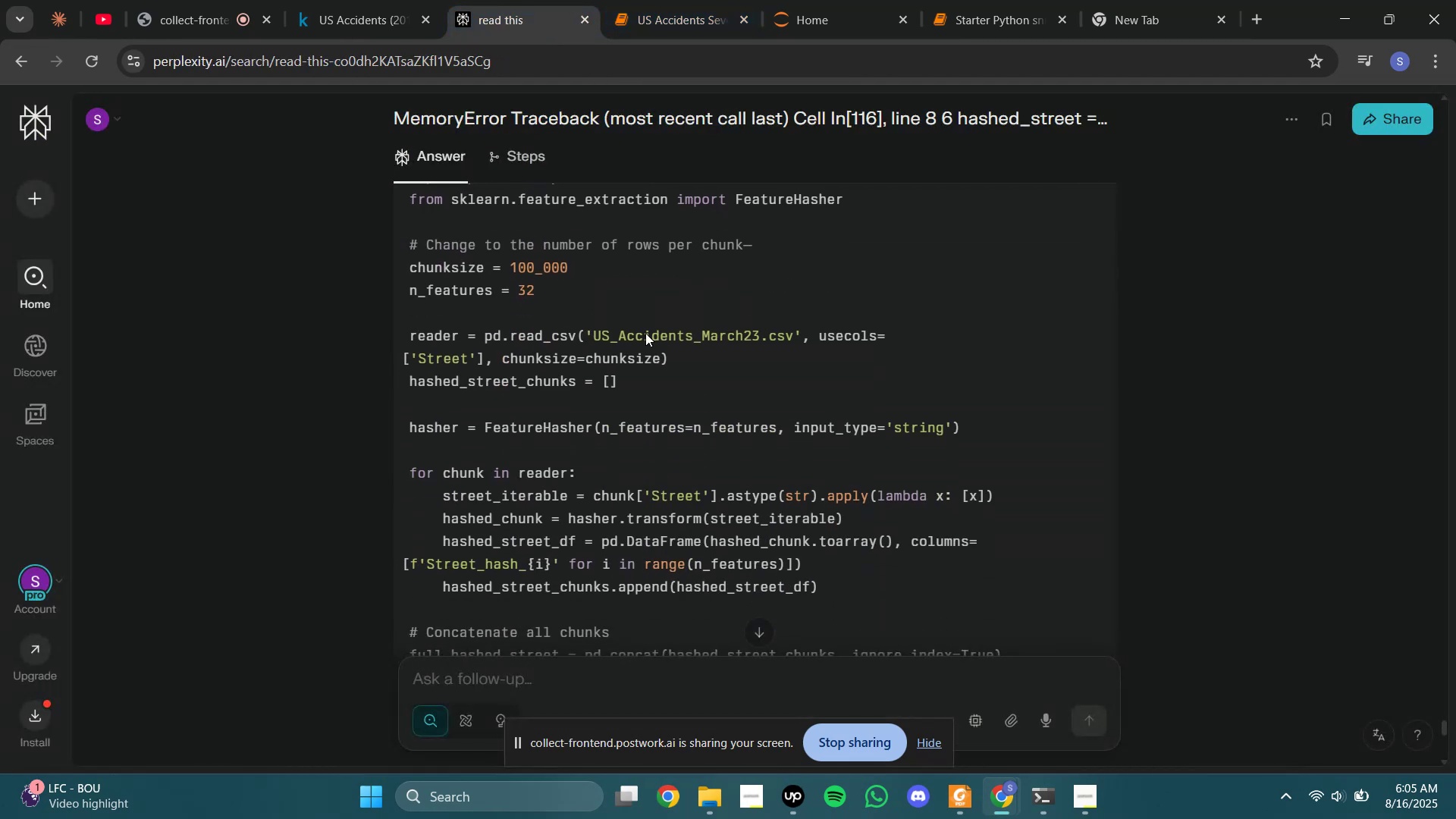 
left_click([714, 0])
 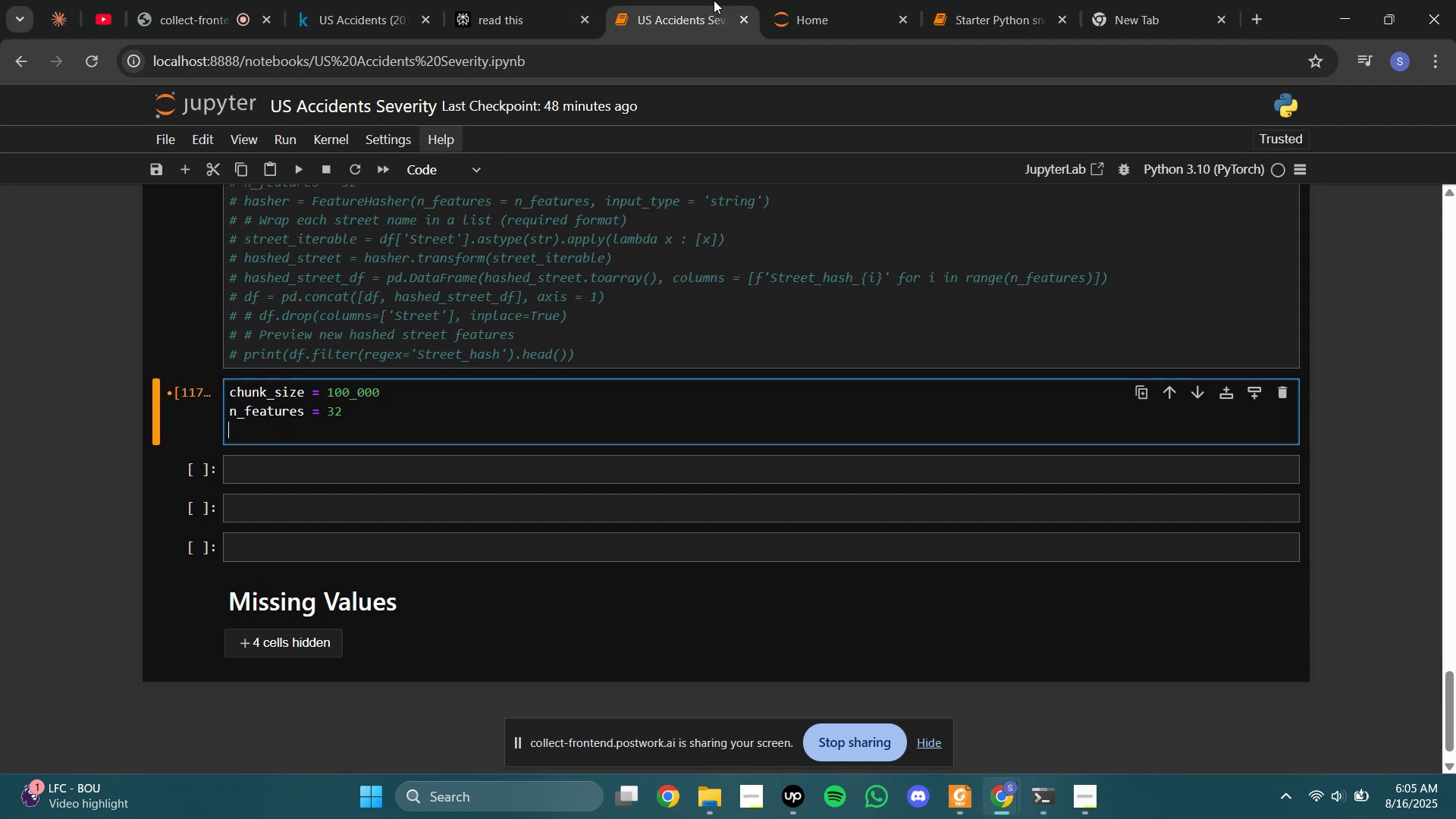 
type(reader = pd.)
key(Backspace)
type(_)
key(Backspace)
type(.read_csv())
 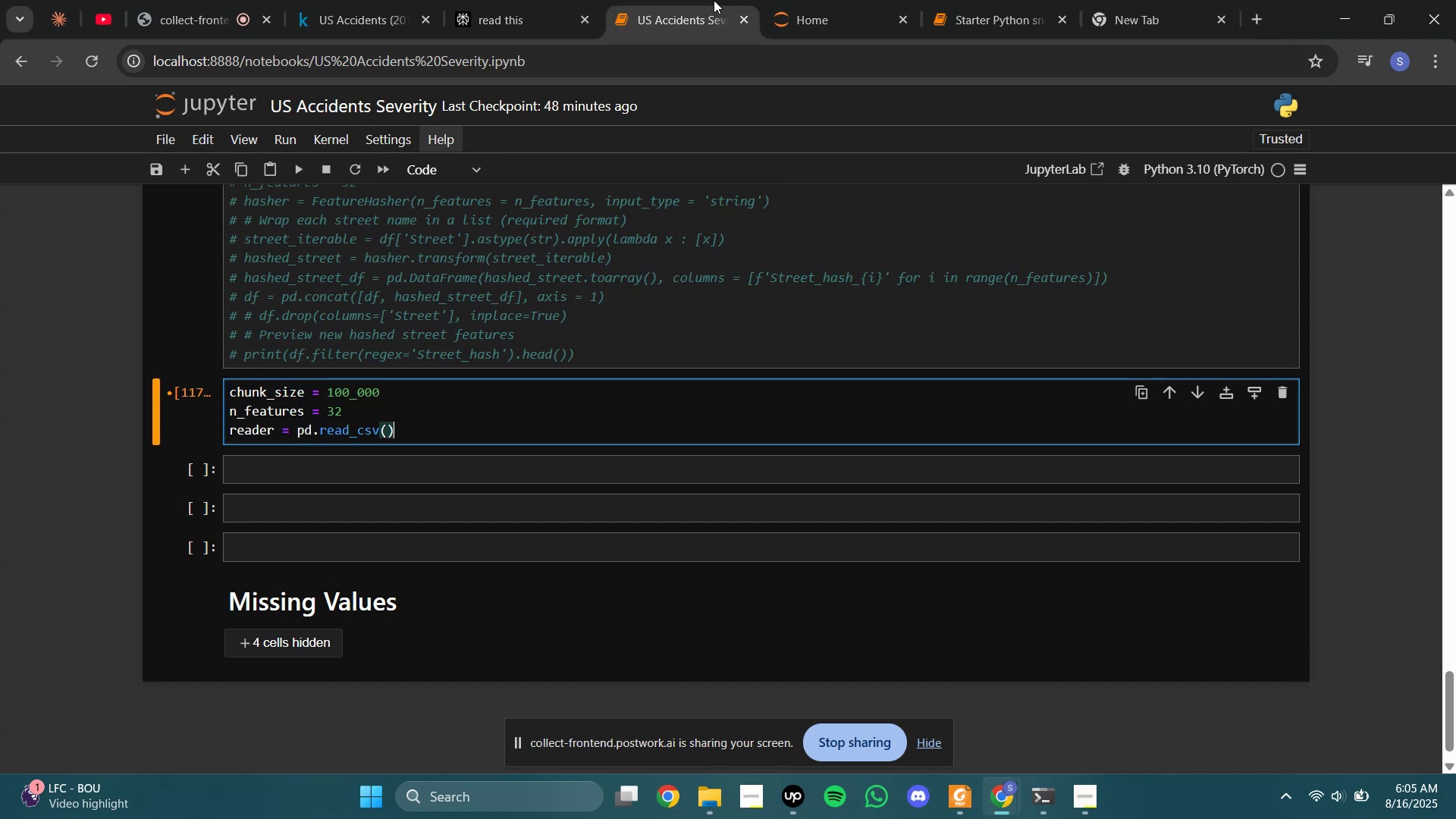 
key(ArrowLeft)
 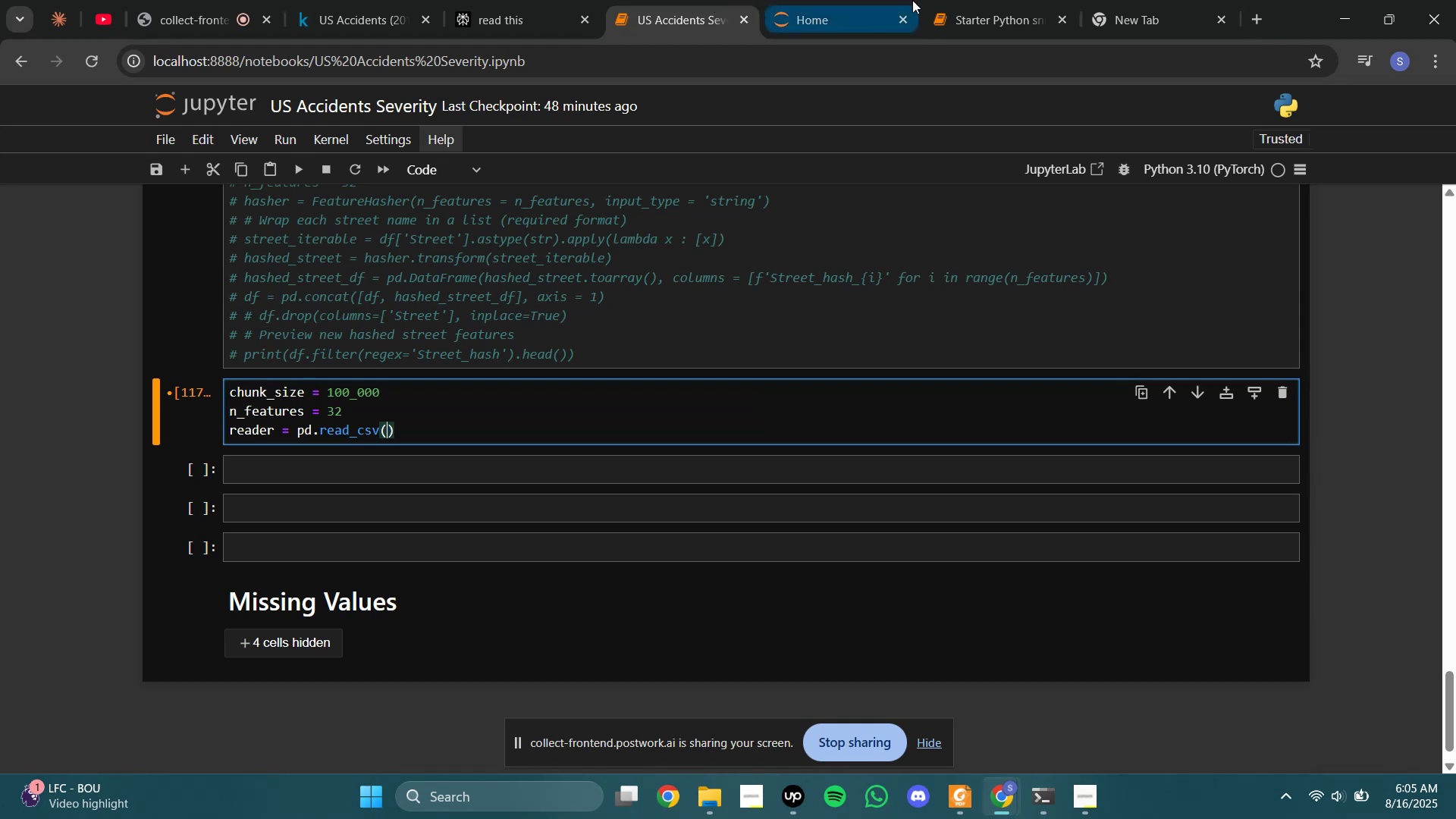 
left_click([964, 0])
 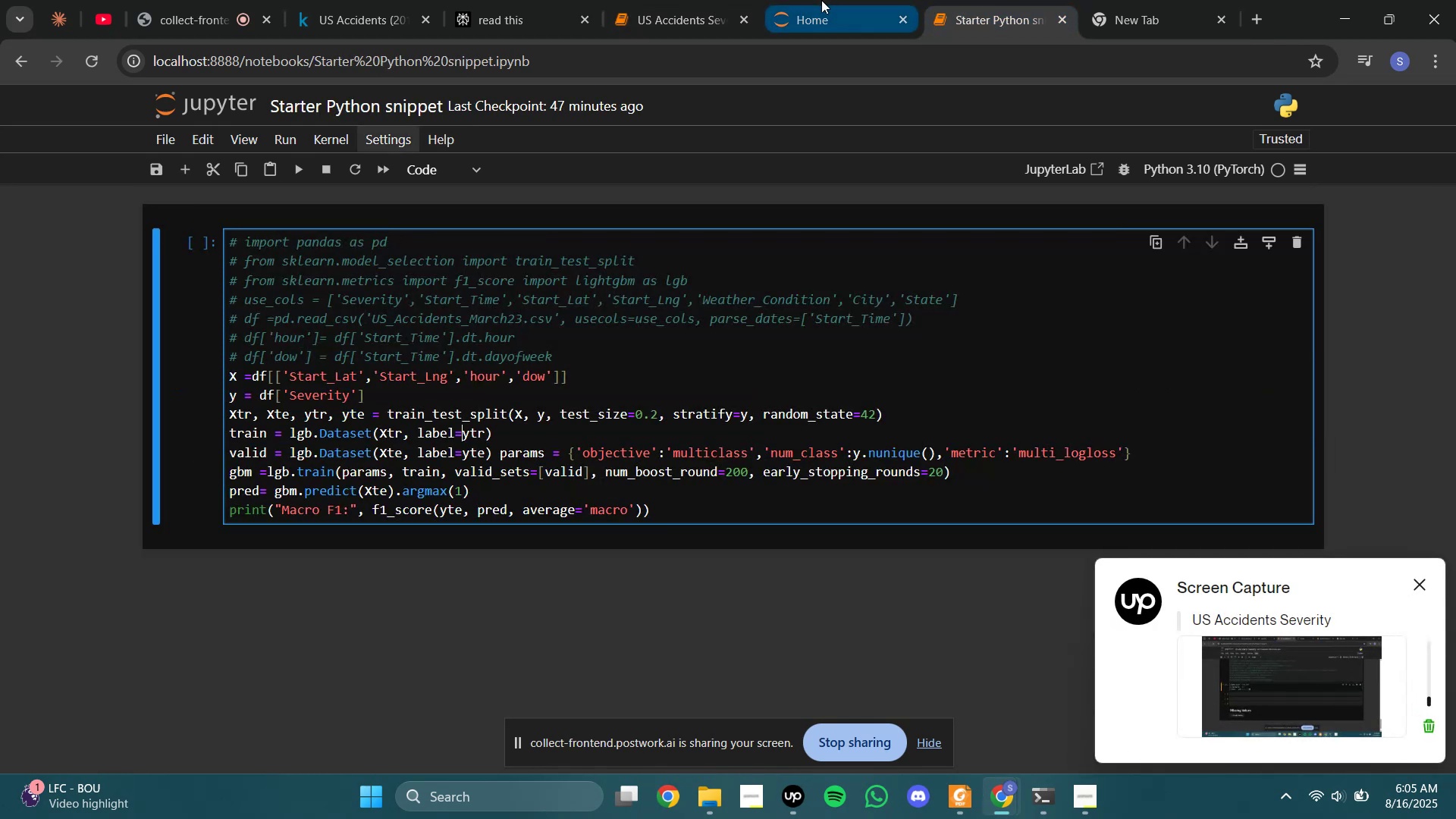 
left_click([821, 0])
 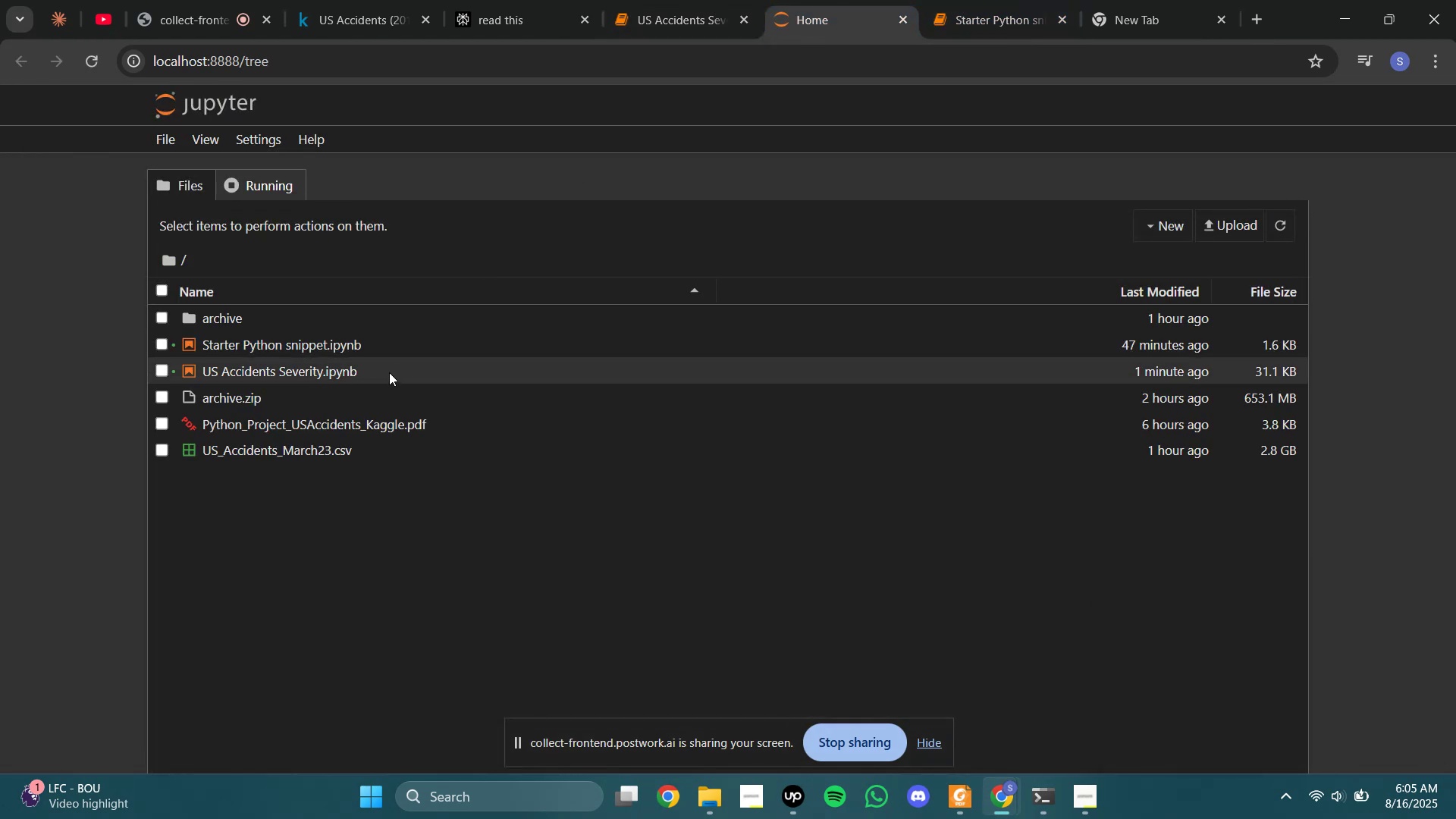 
wait(7.86)
 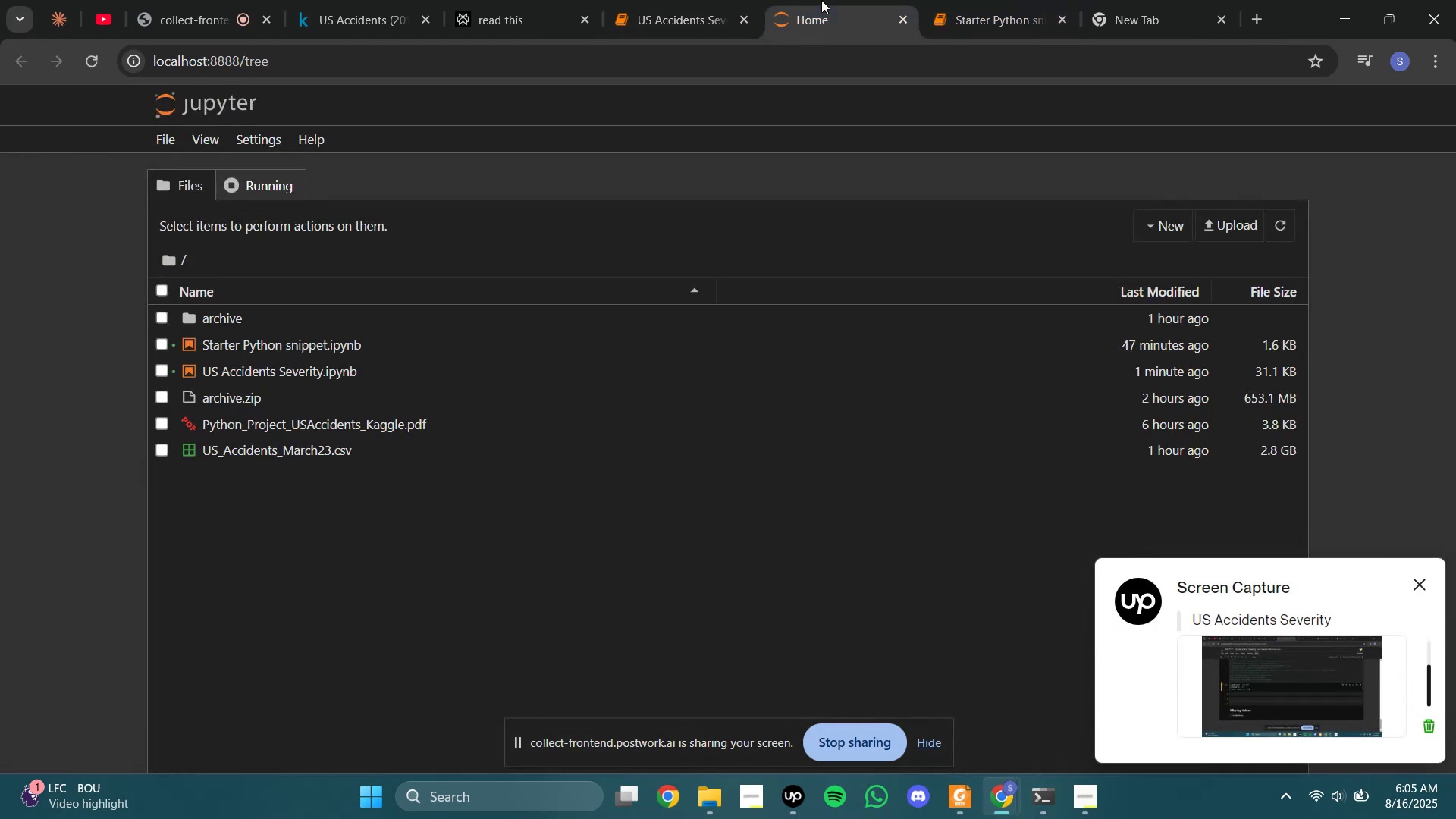 
right_click([328, 445])
 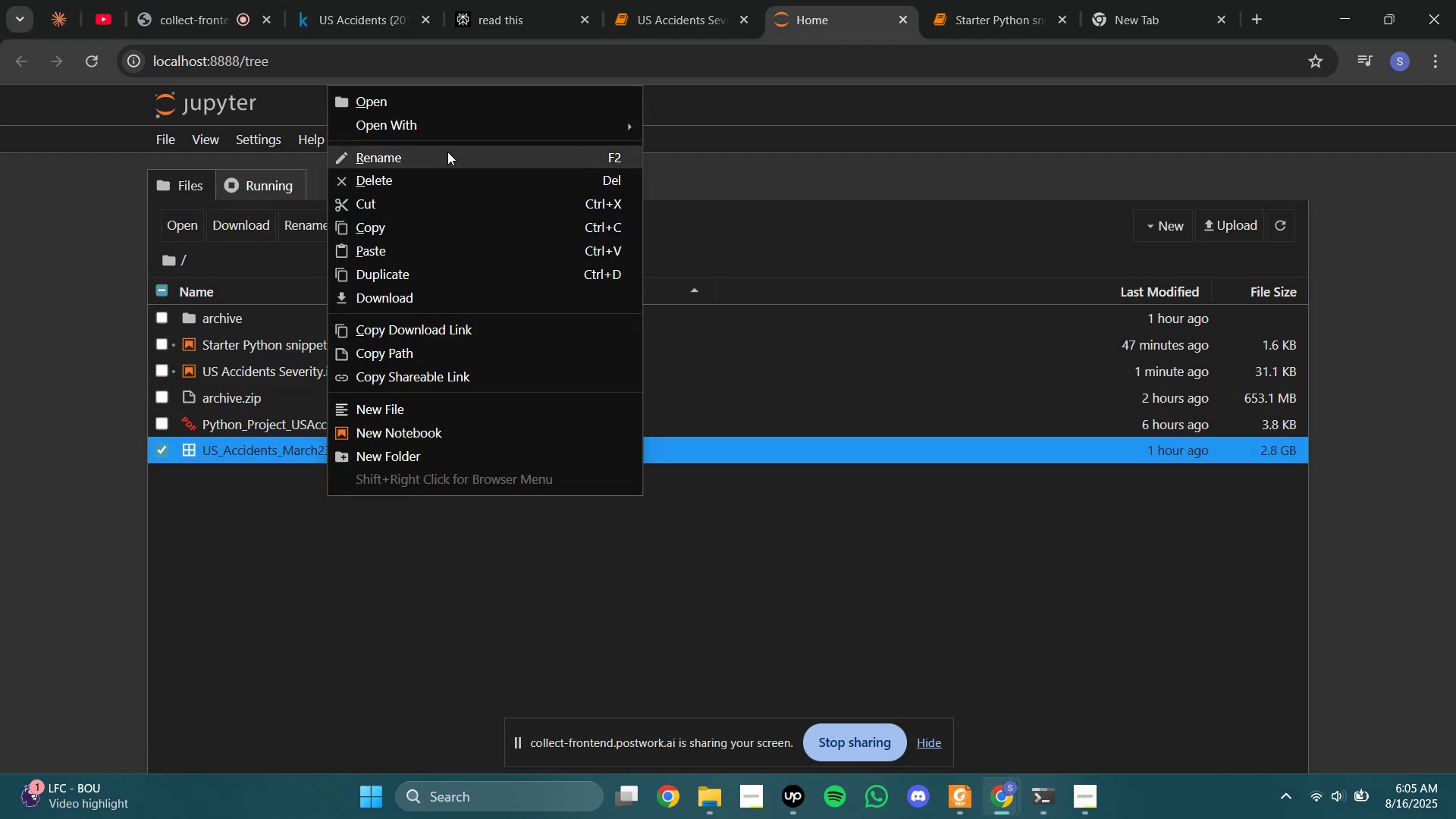 
left_click([447, 150])
 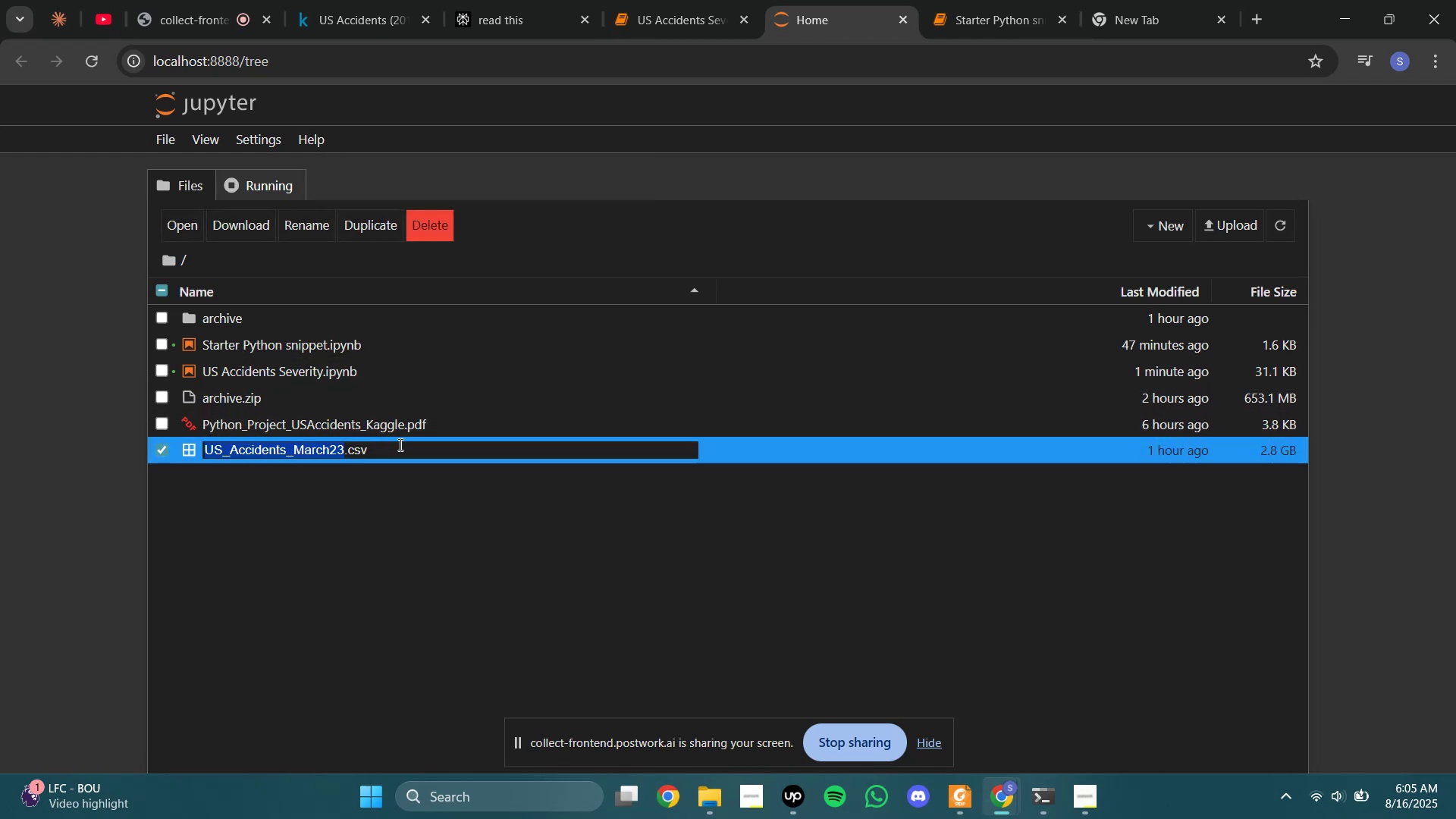 
left_click_drag(start_coordinate=[400, 451], to_coordinate=[175, 444])
 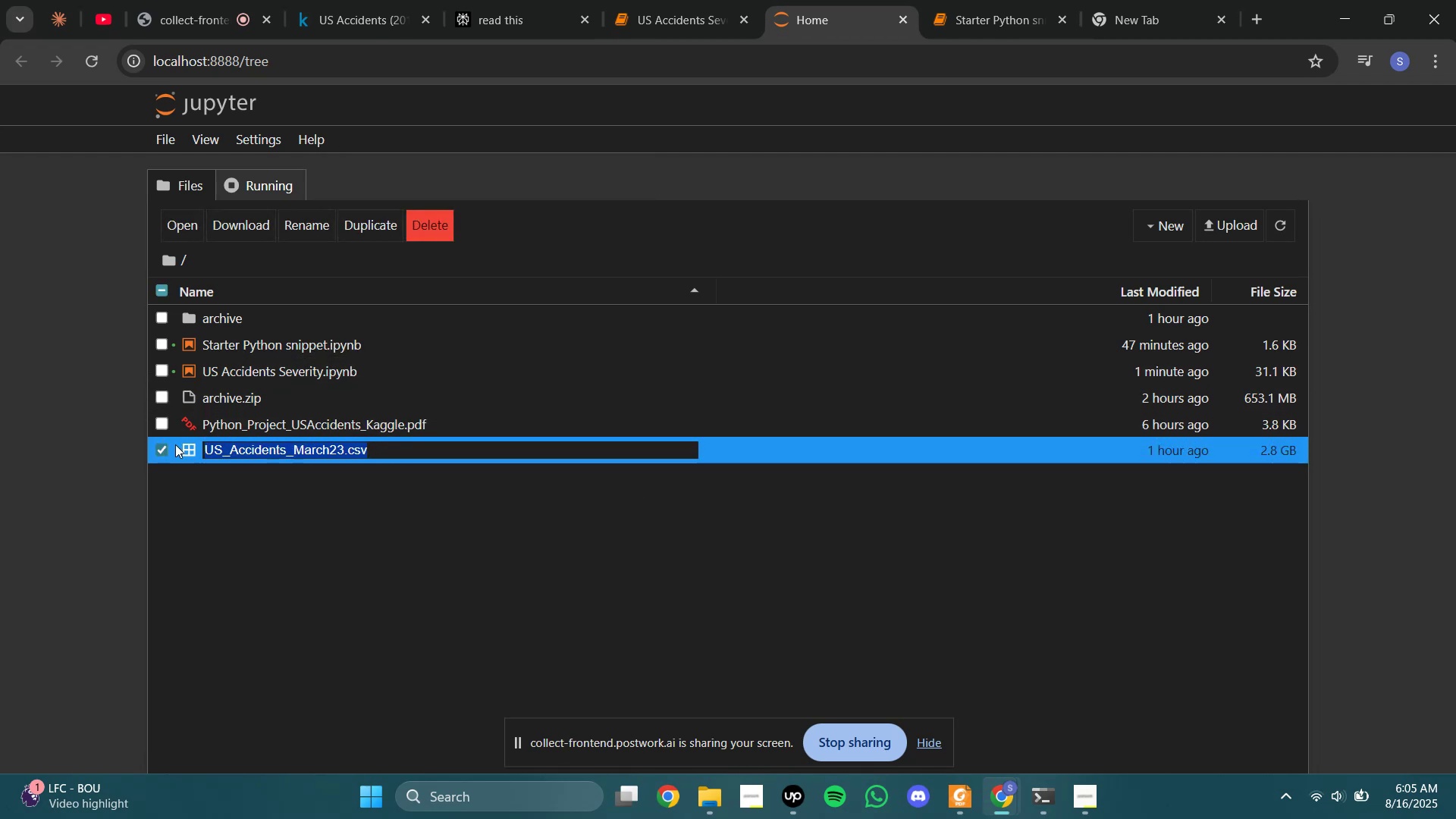 
key(Control+C)
 